 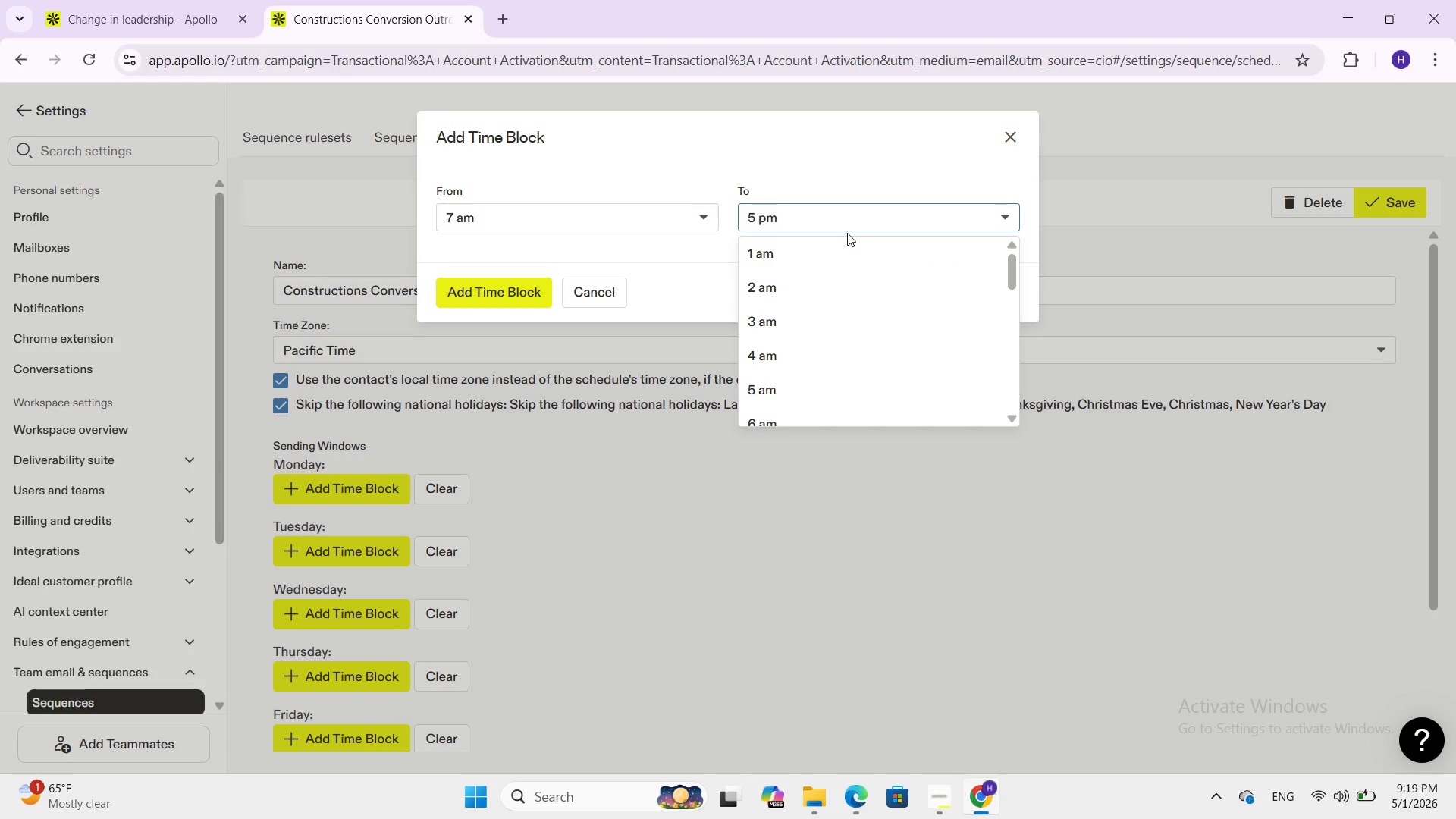 
scroll: coordinate [847, 305], scroll_direction: down, amount: 1.0
 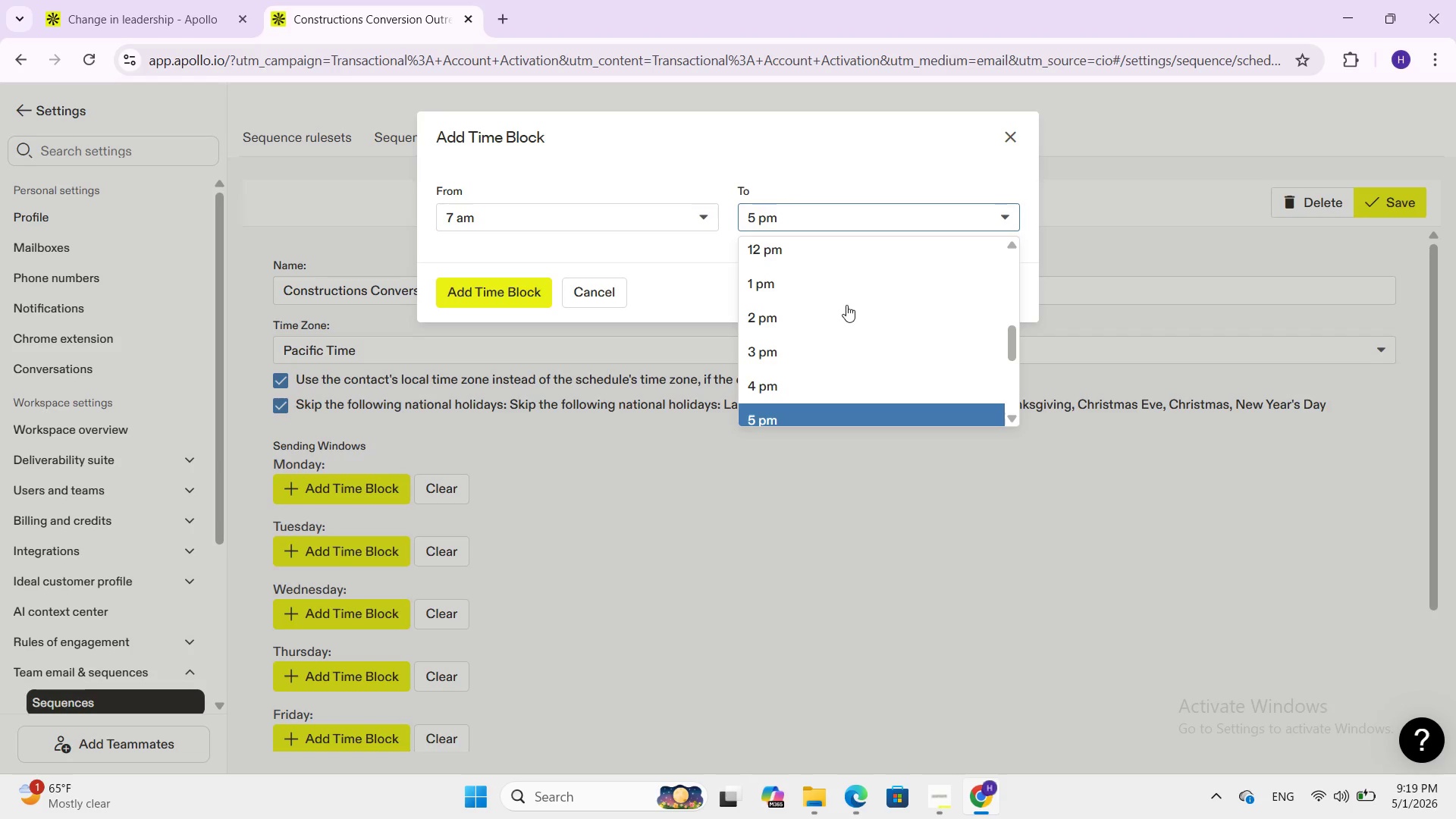 
left_click([768, 375])
 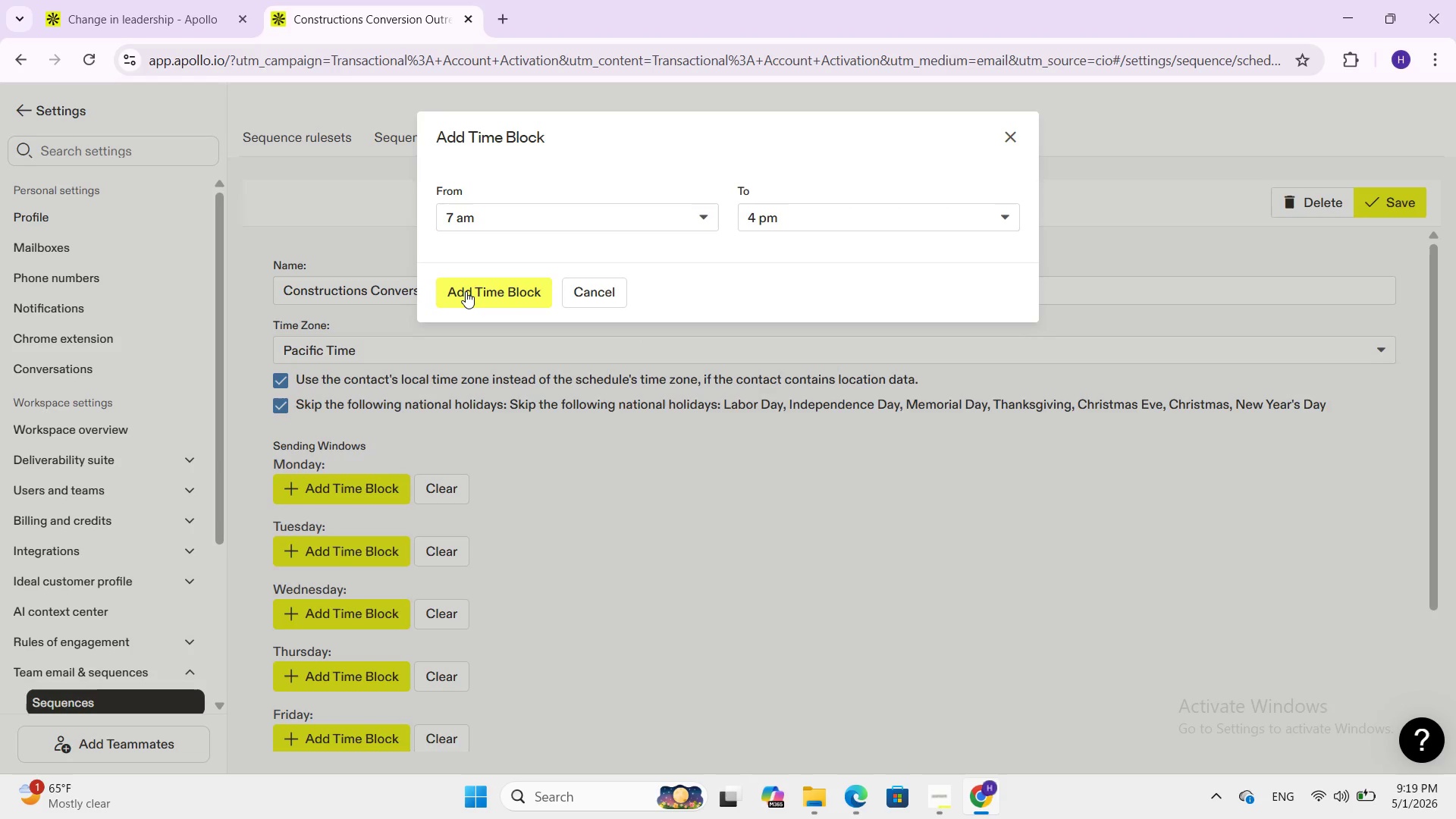 
left_click([466, 291])
 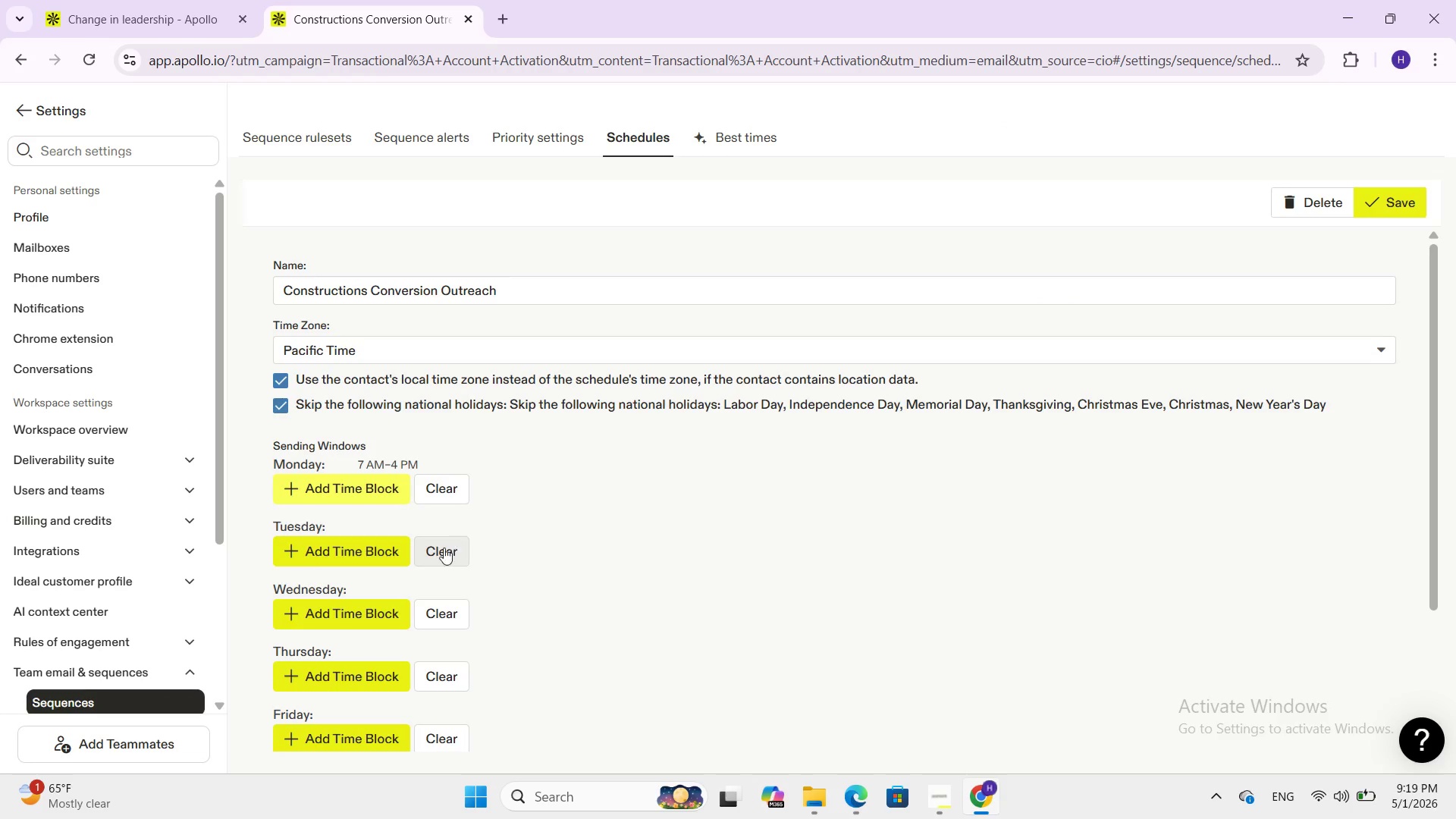 
left_click([396, 549])
 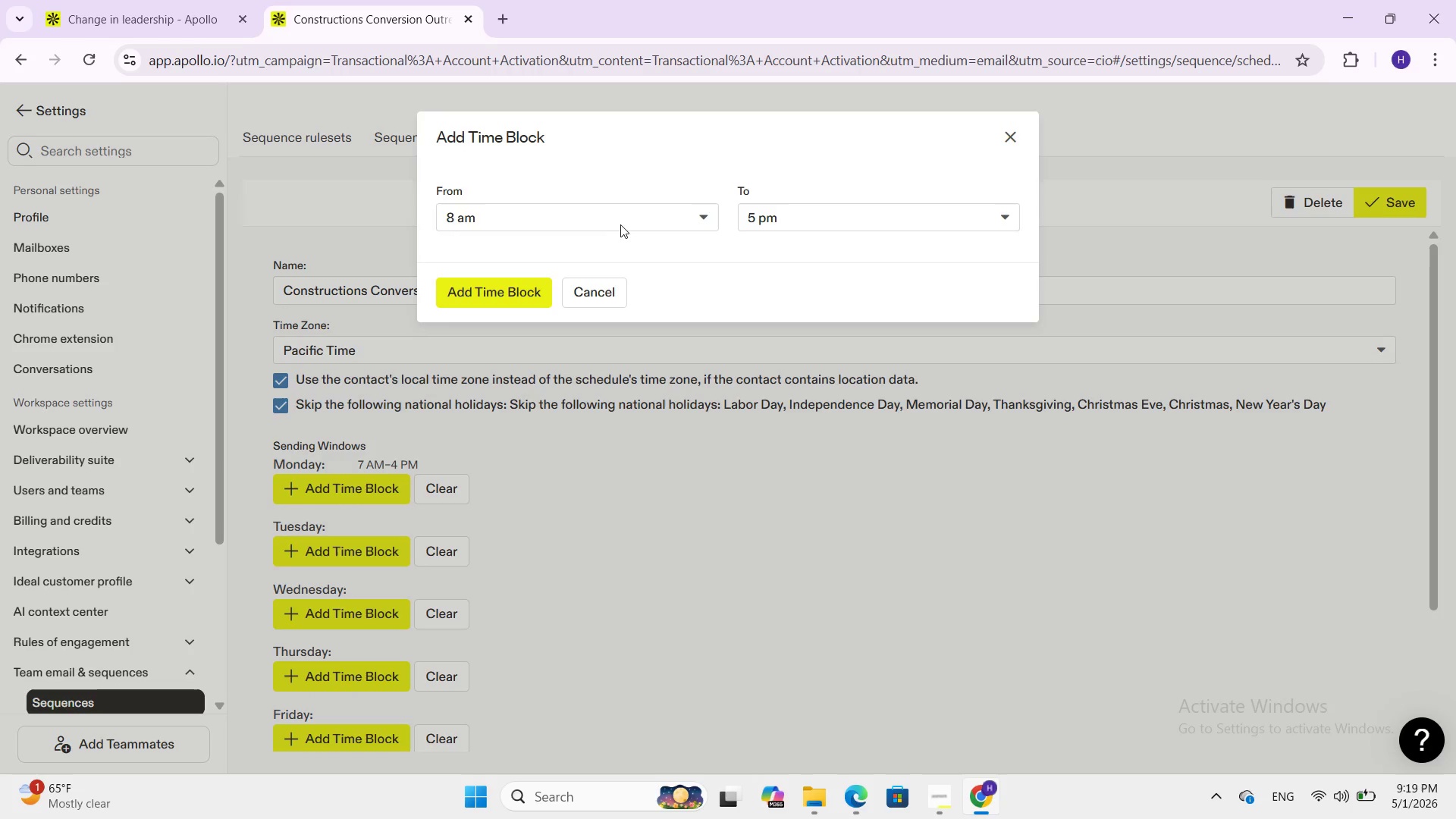 
left_click([624, 219])
 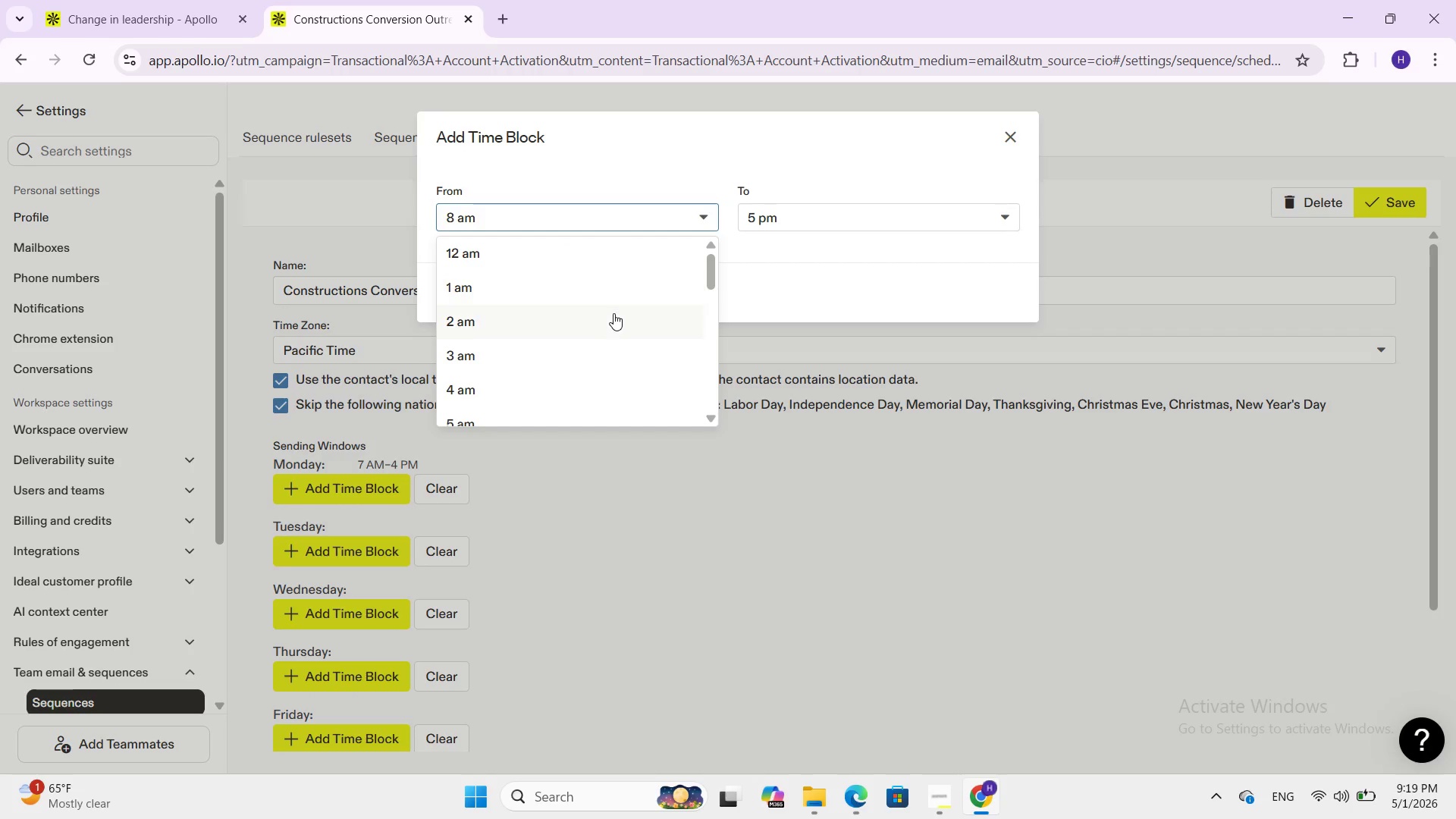 
scroll: coordinate [613, 313], scroll_direction: down, amount: 4.0
 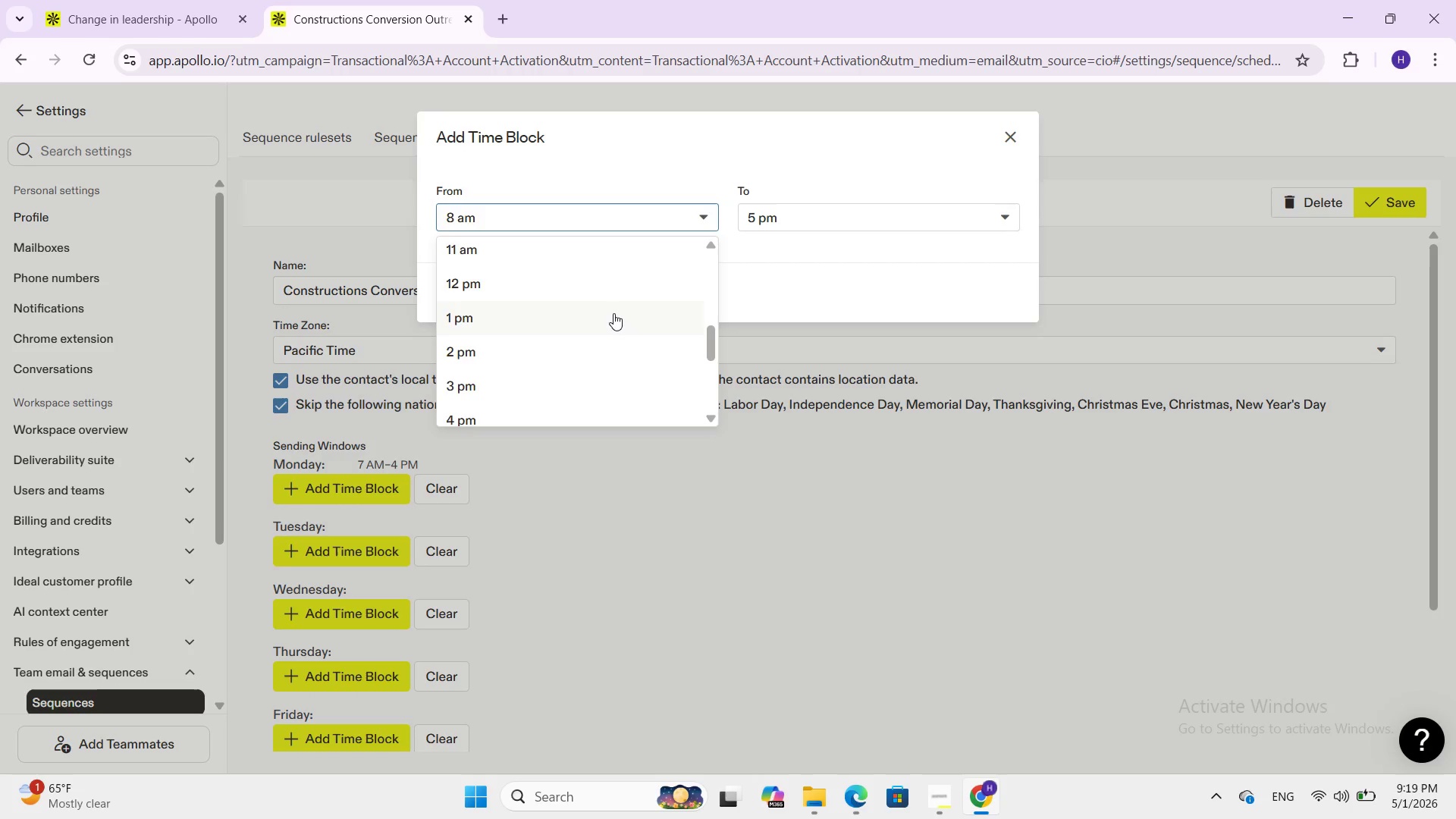 
scroll: coordinate [613, 313], scroll_direction: up, amount: 2.0
 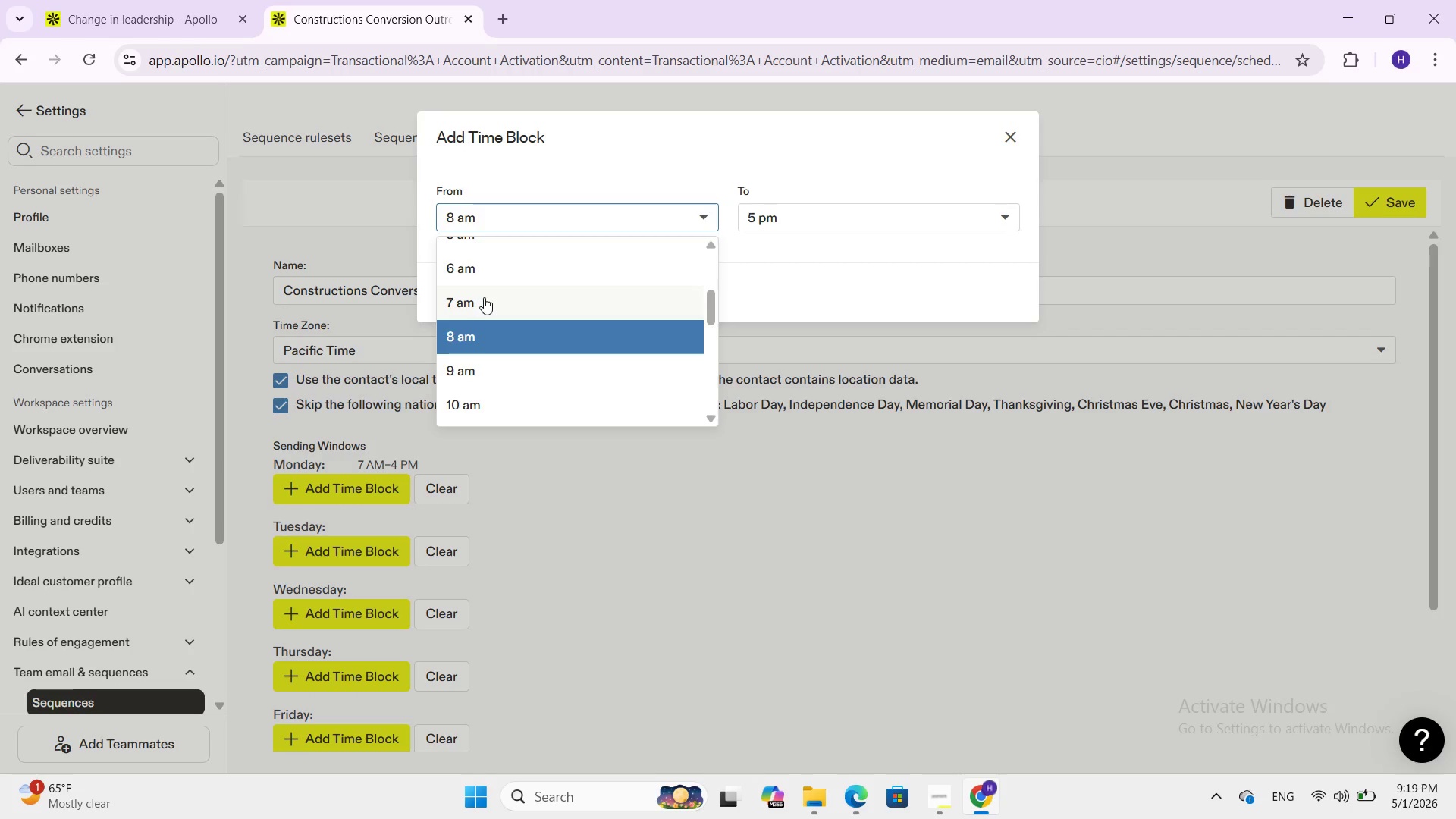 
left_click([484, 297])
 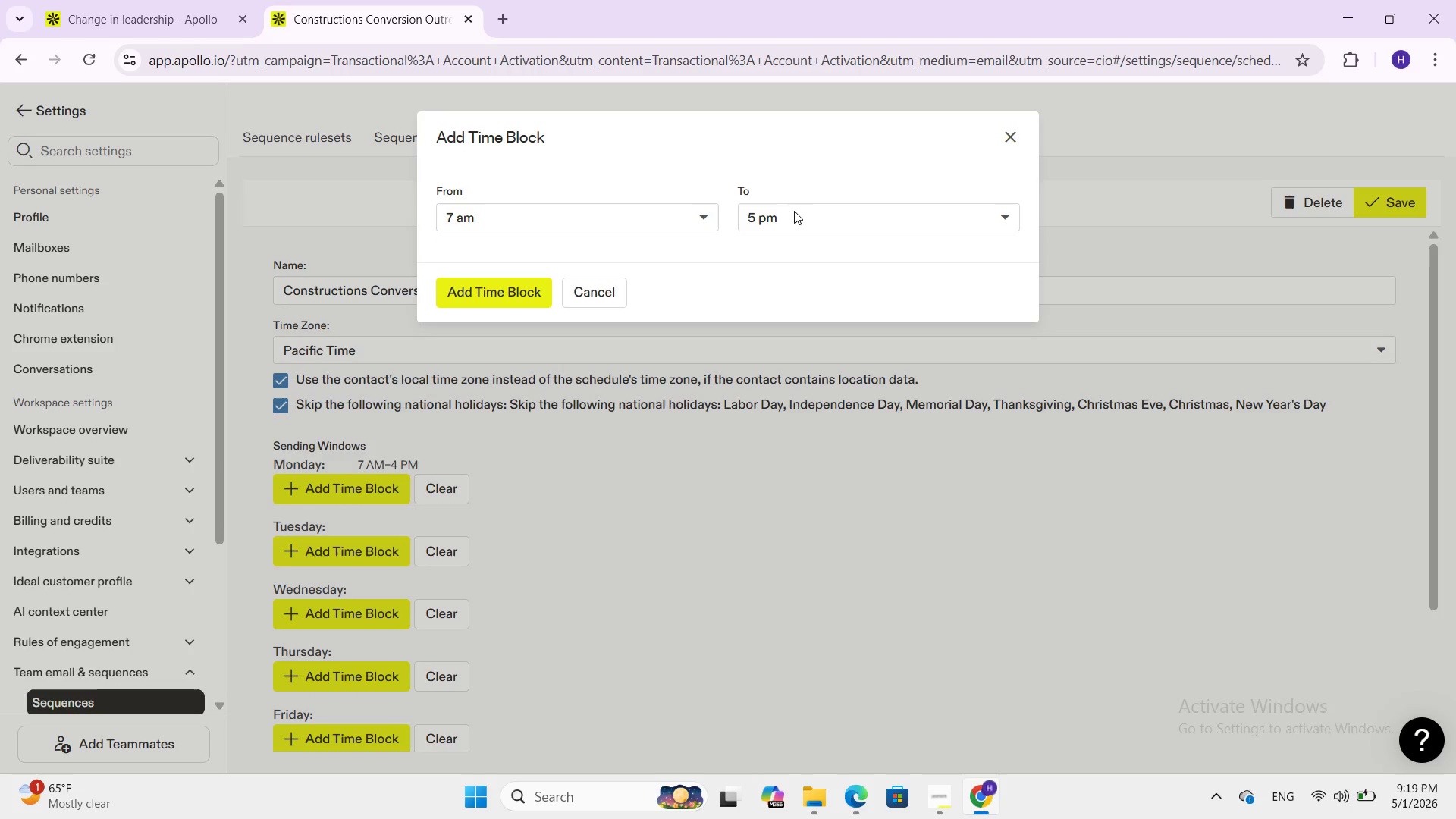 
left_click([792, 214])
 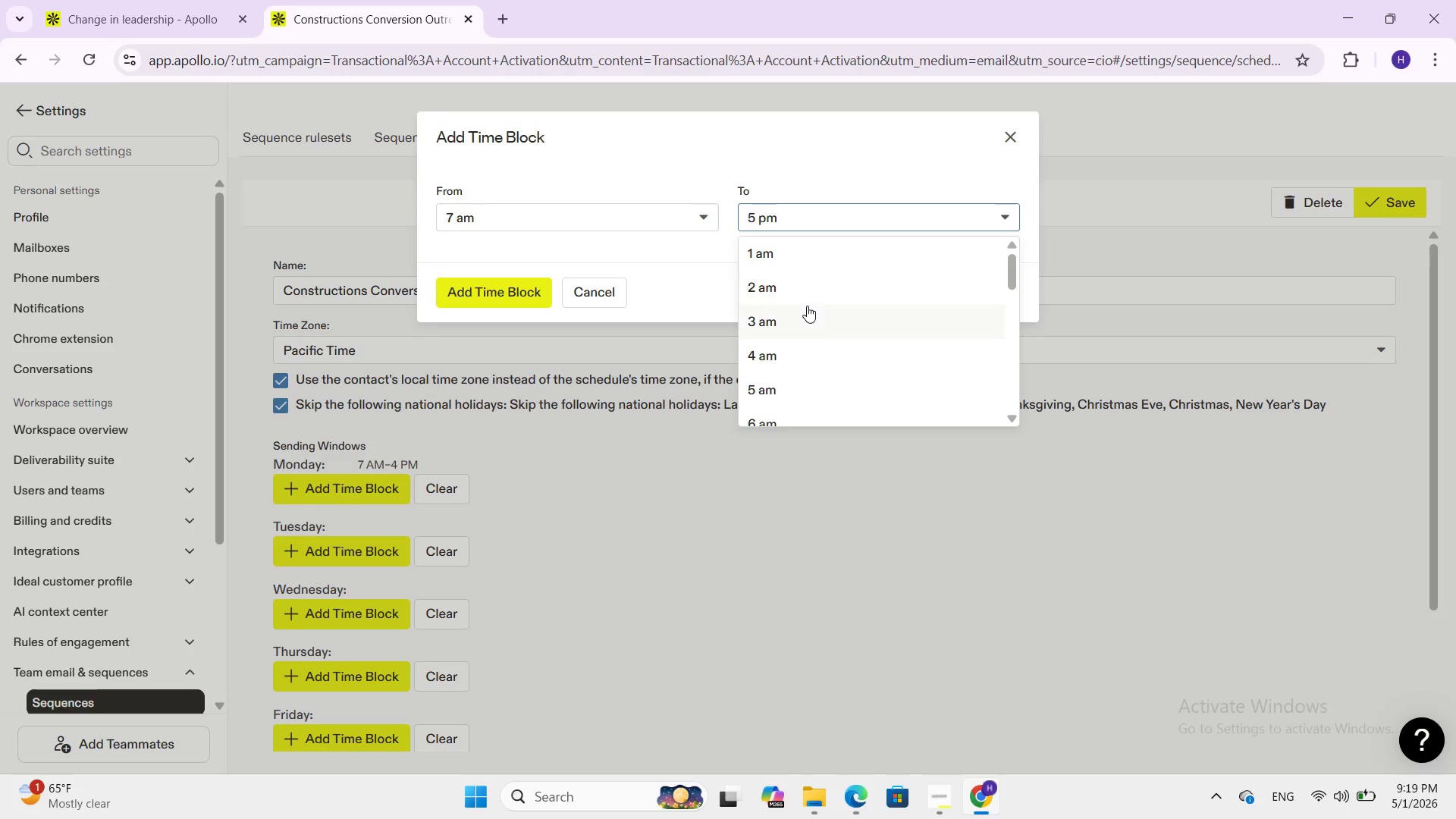 
scroll: coordinate [807, 306], scroll_direction: down, amount: 5.0
 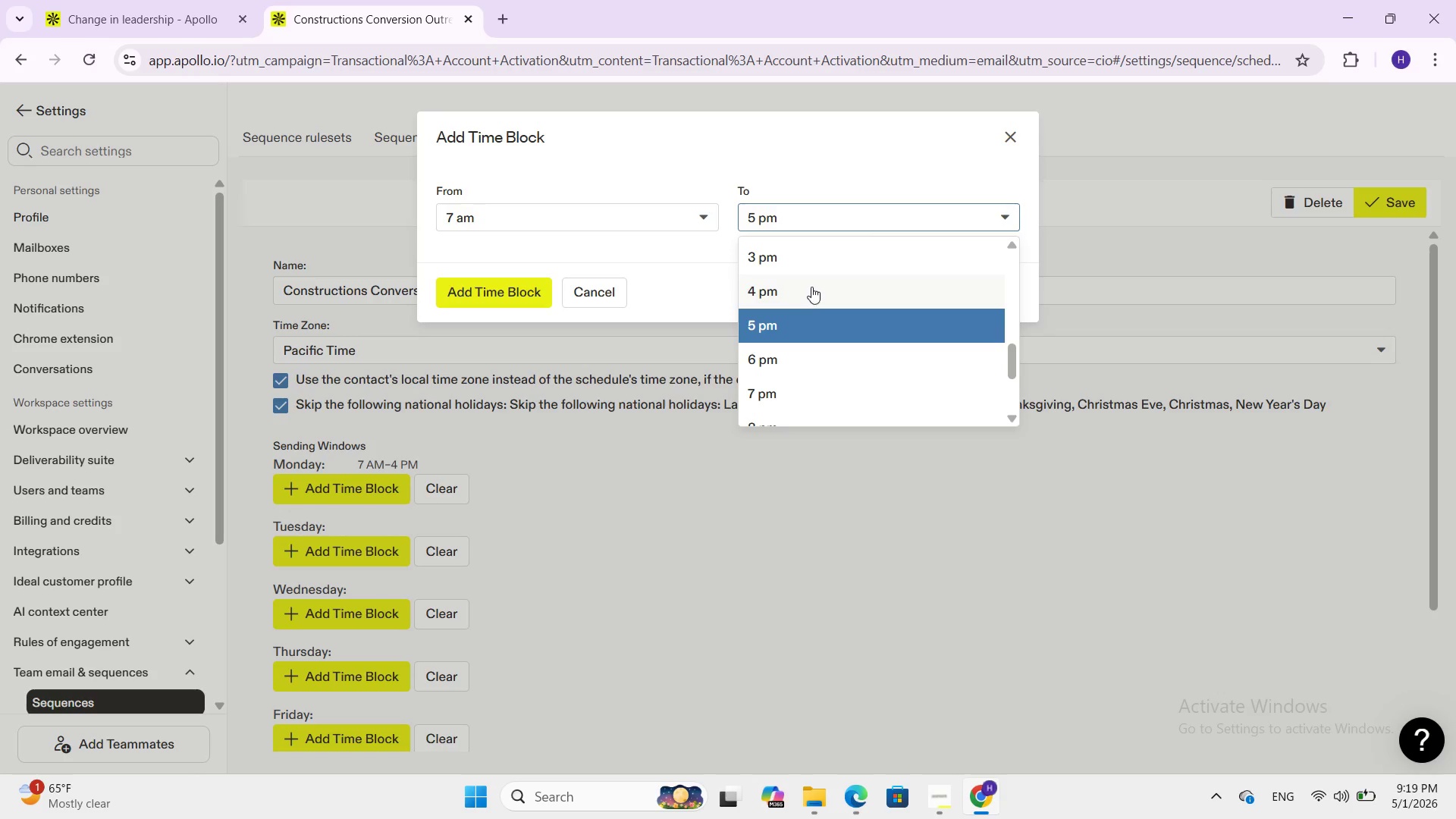 
left_click([811, 286])
 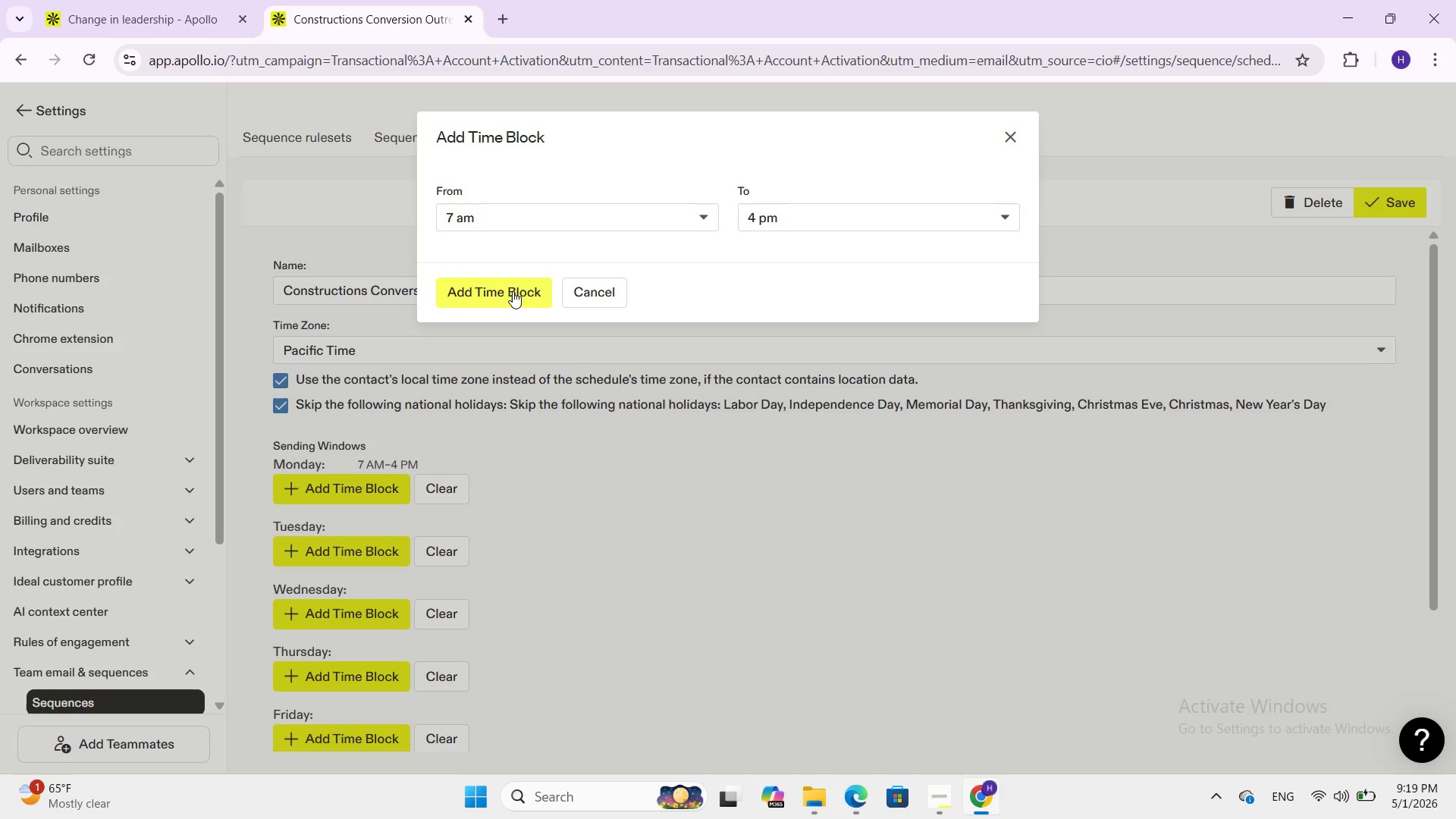 
left_click([513, 291])
 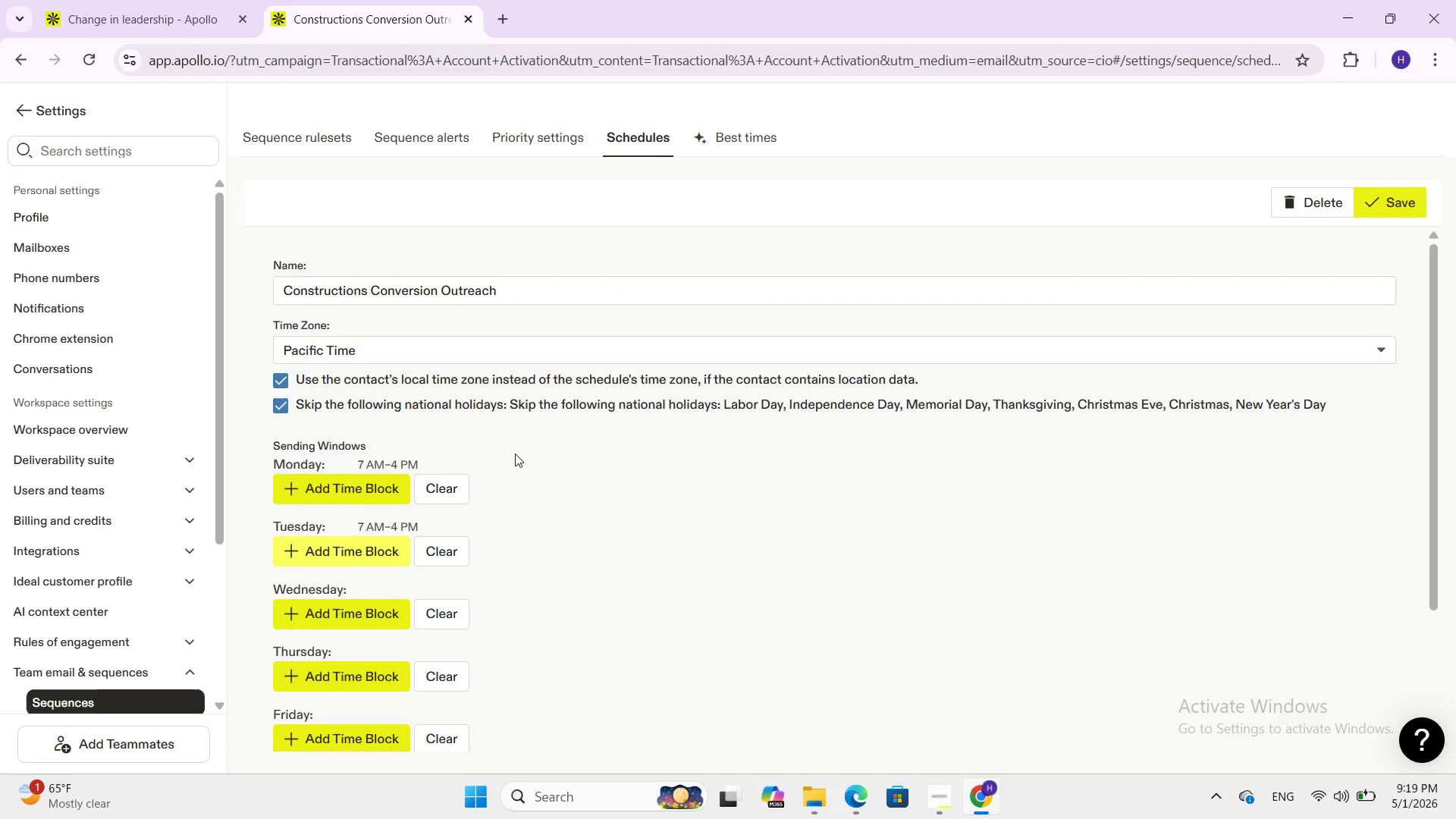 
scroll: coordinate [515, 453], scroll_direction: down, amount: 1.0
 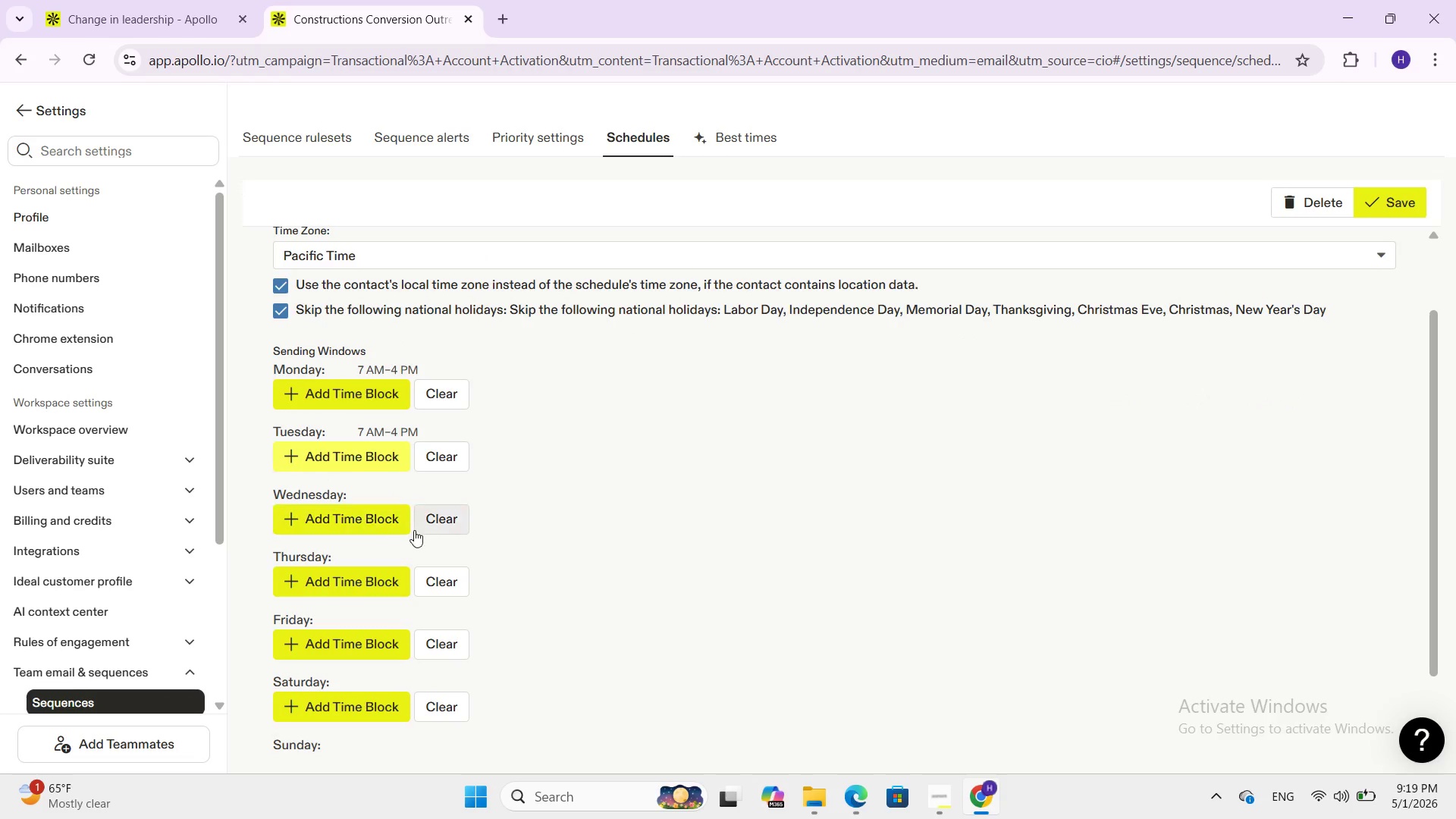 
left_click([394, 524])
 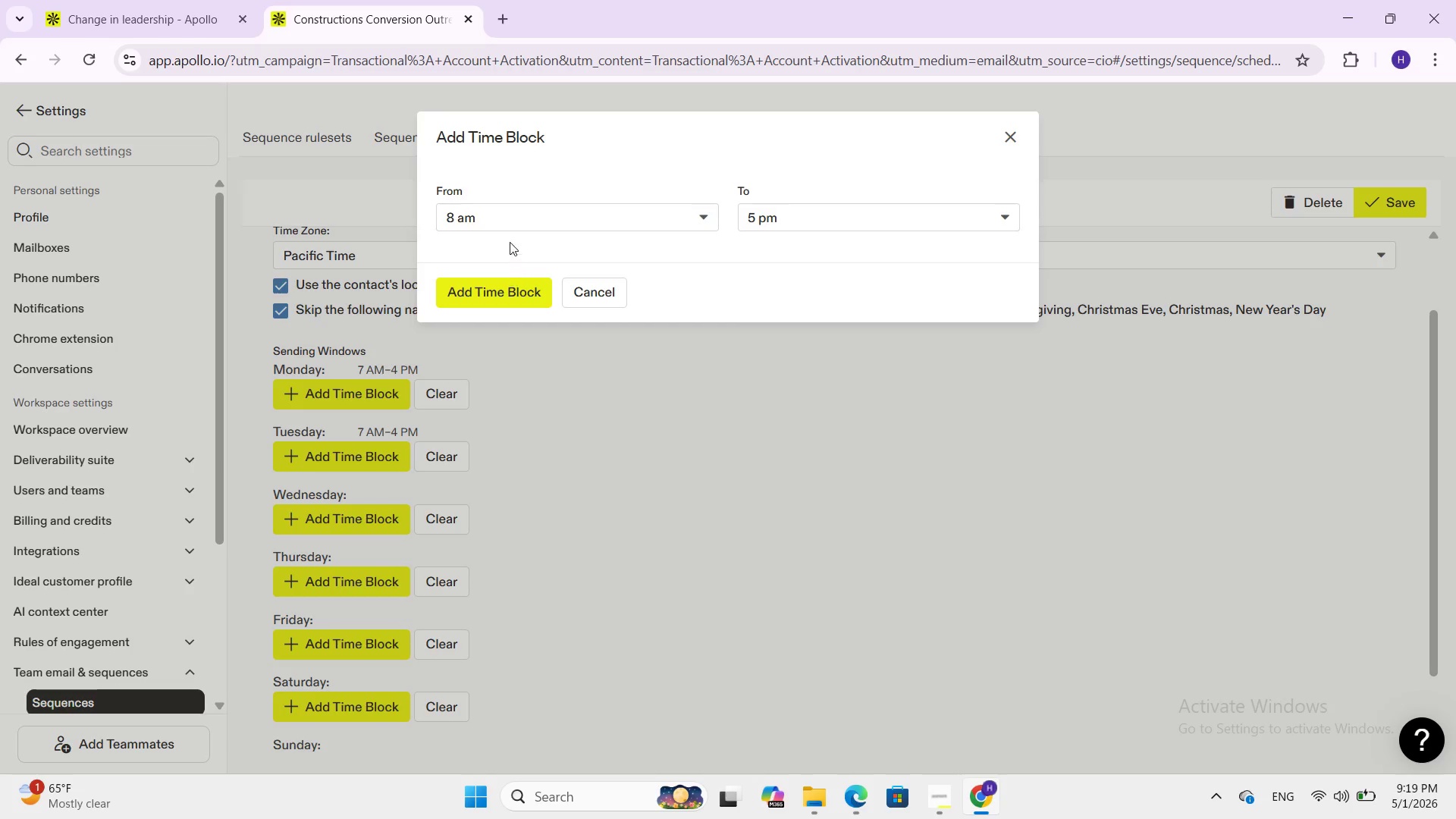 
left_click([511, 222])
 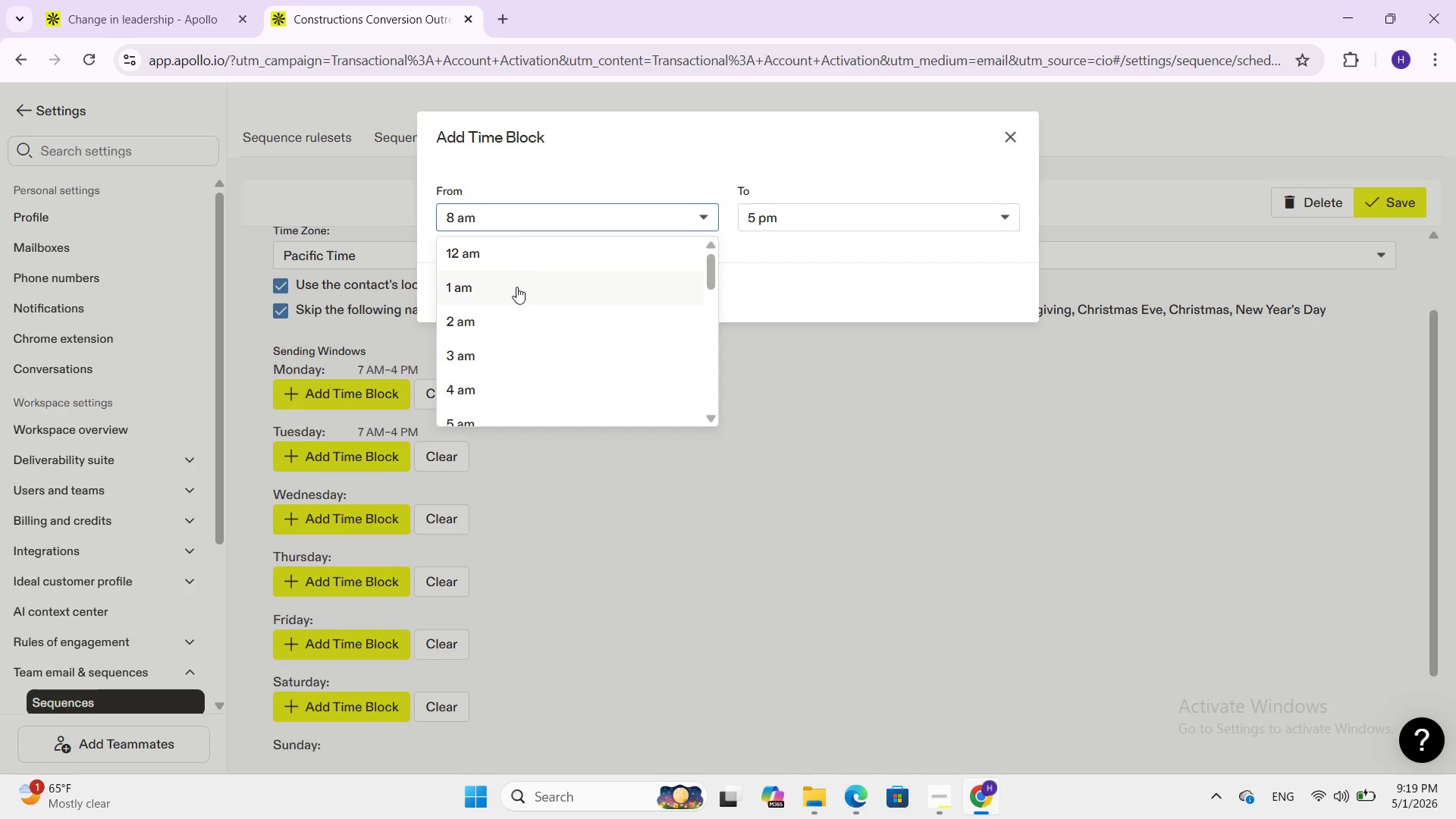 
scroll: coordinate [516, 288], scroll_direction: down, amount: 3.0
 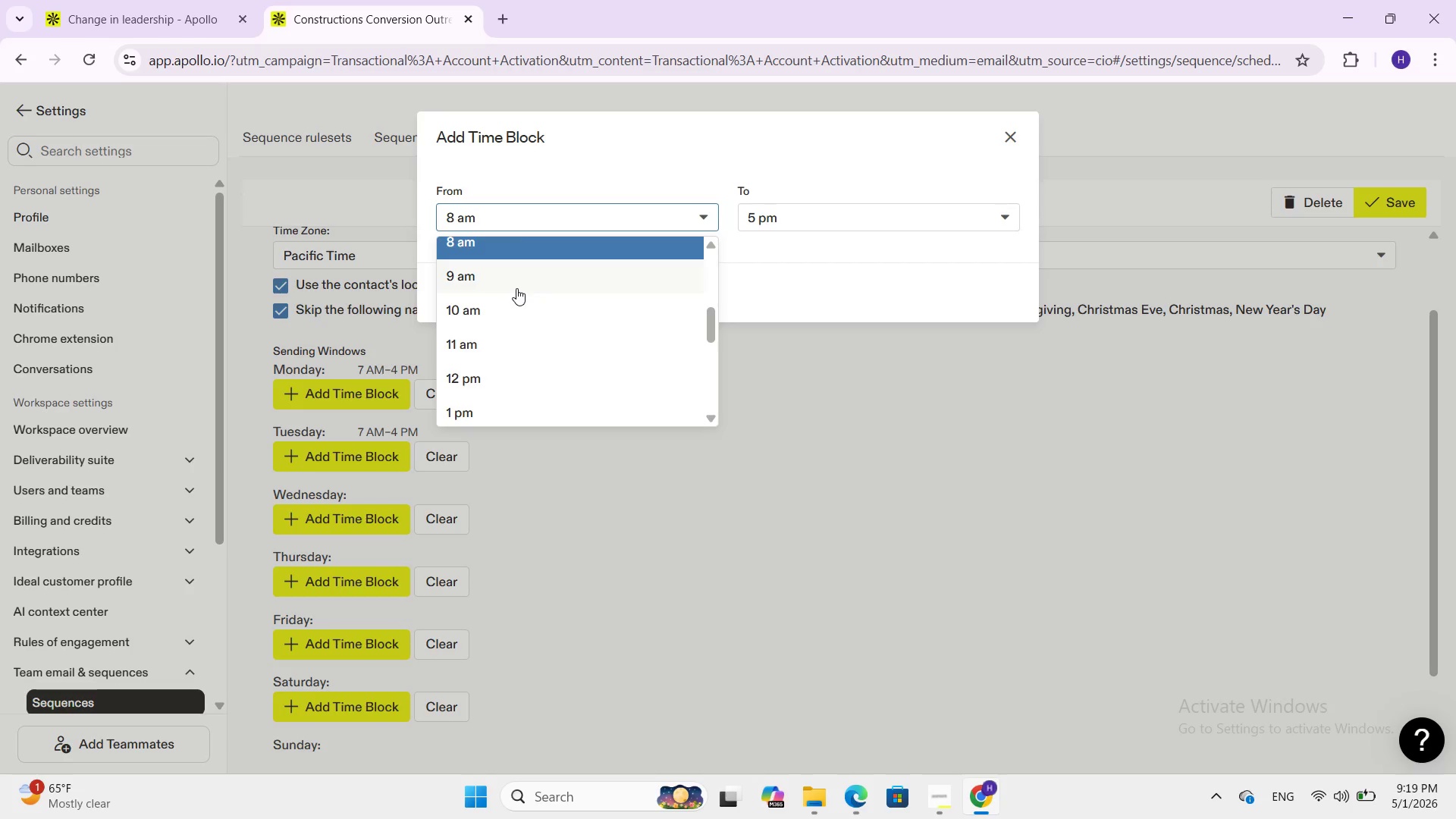 
scroll: coordinate [516, 288], scroll_direction: up, amount: 1.0
 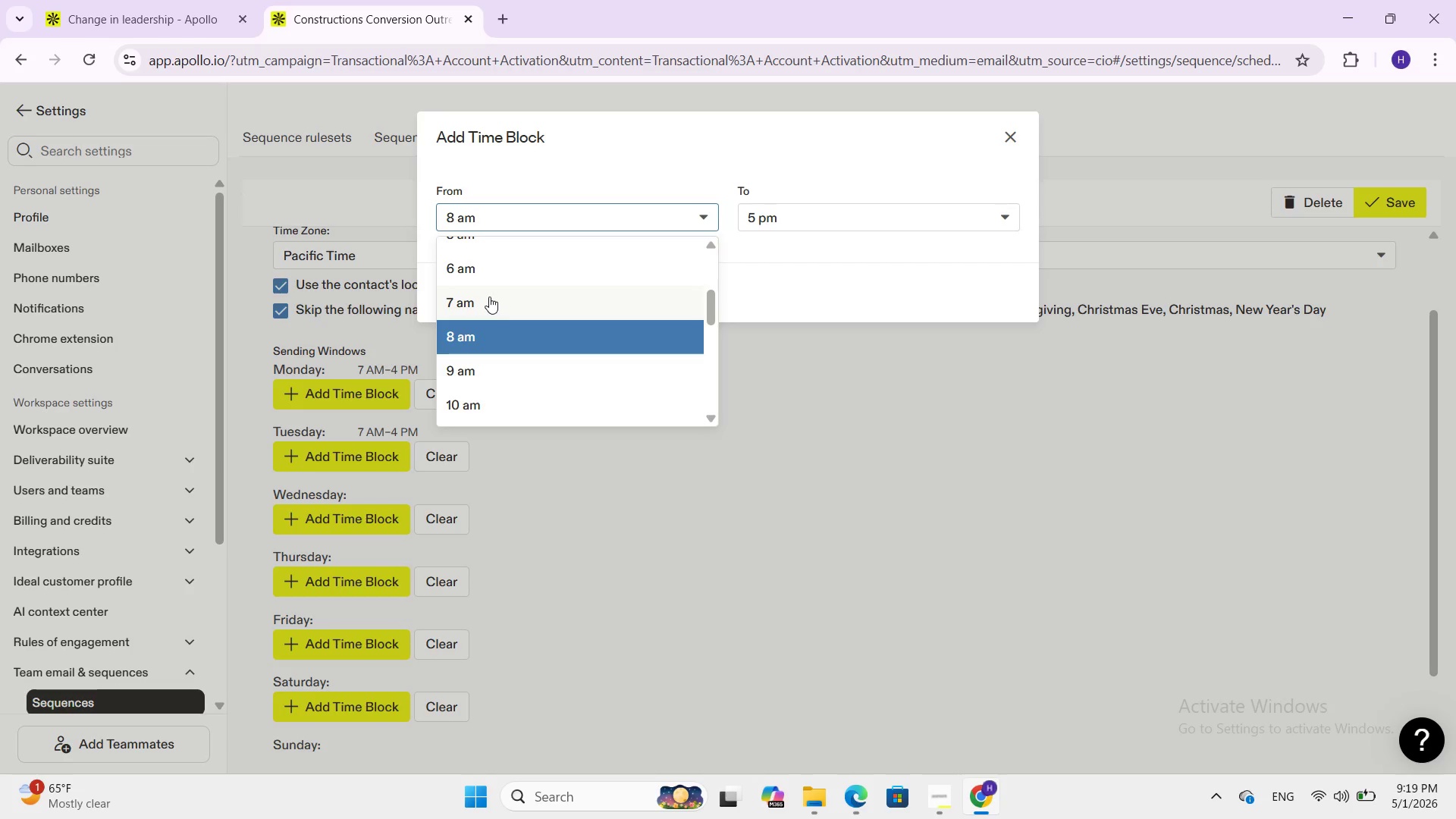 
left_click([489, 297])
 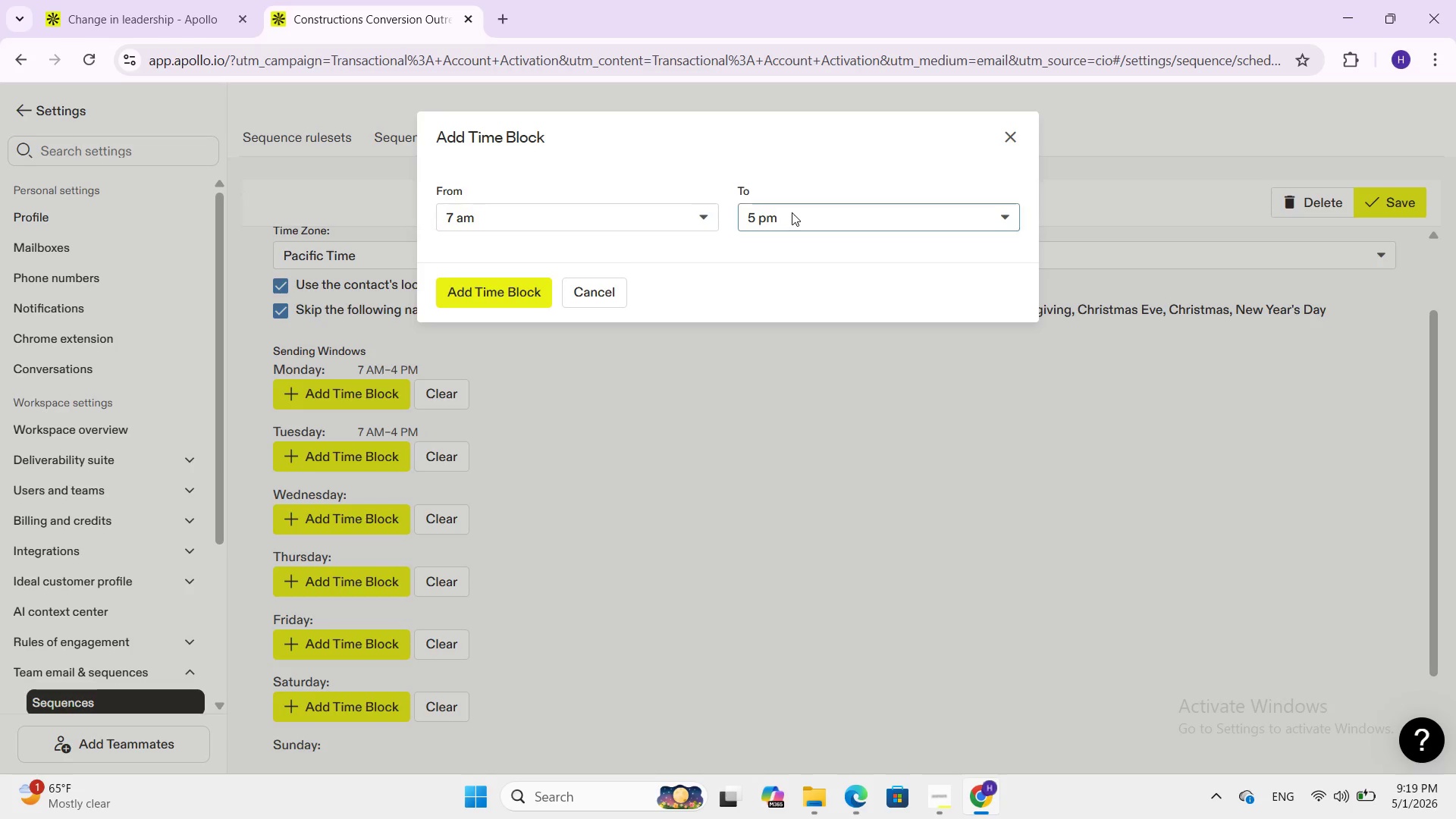 
left_click([792, 212])
 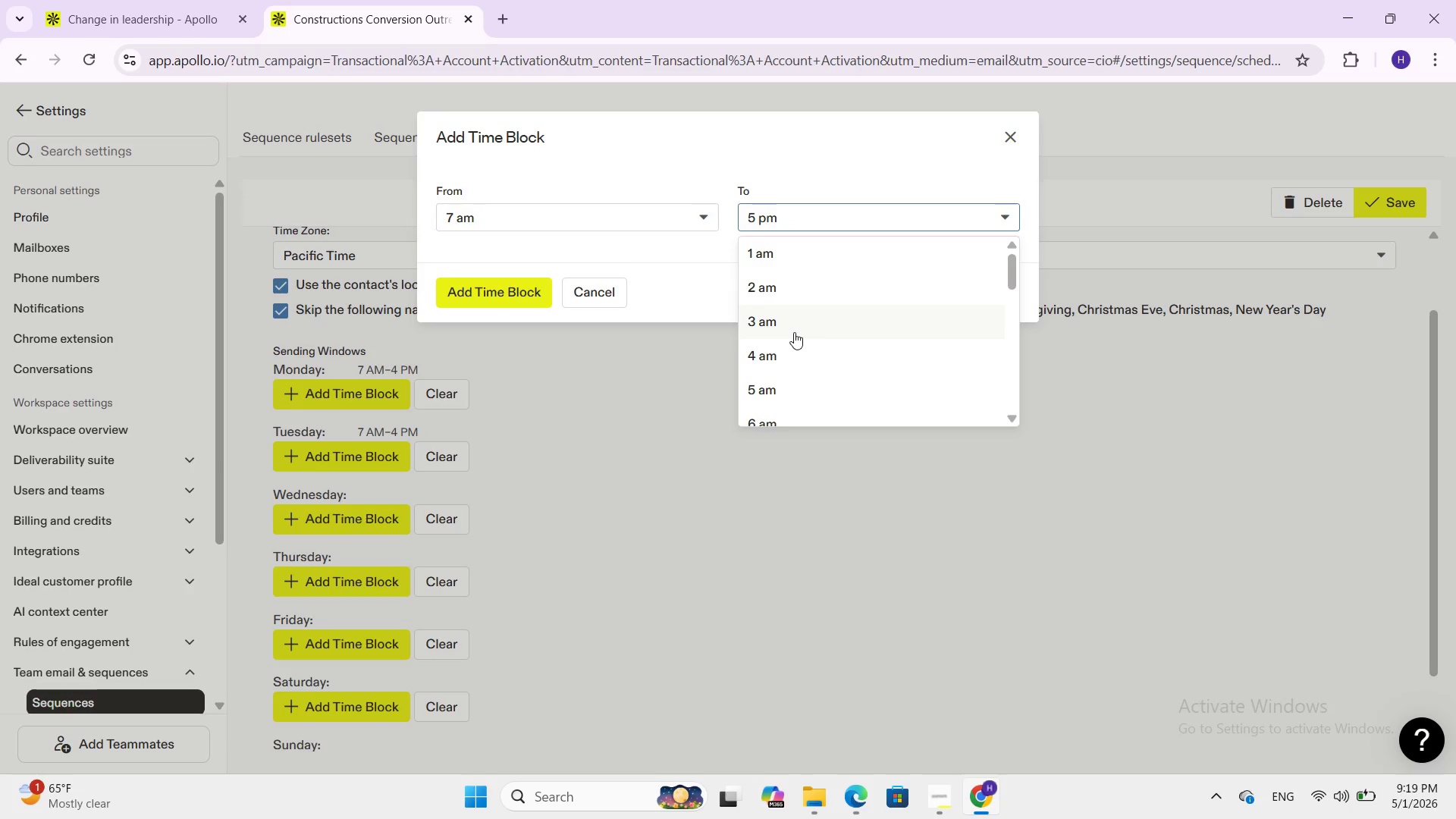 
scroll: coordinate [793, 332], scroll_direction: down, amount: 5.0
 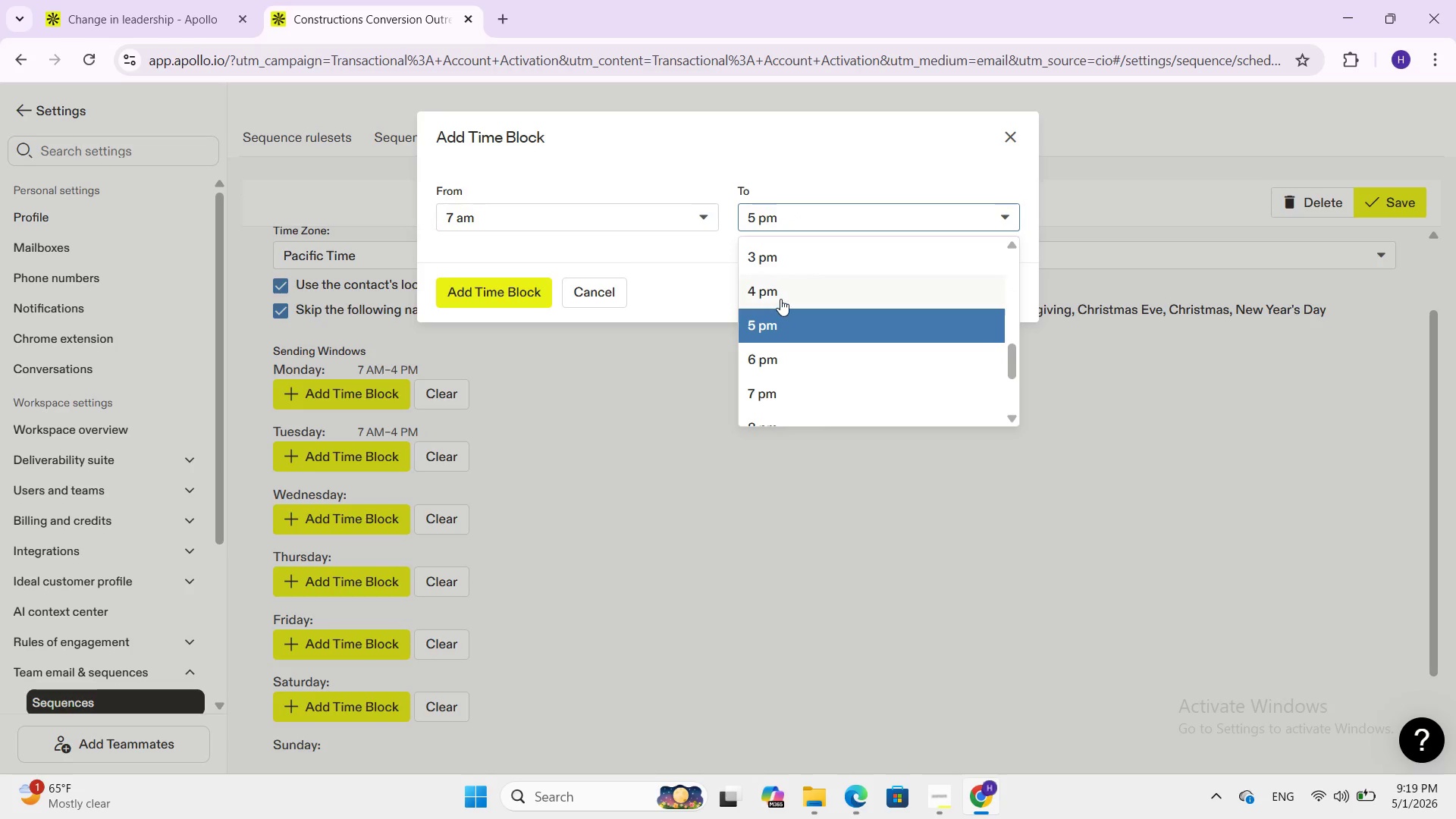 
left_click([780, 299])
 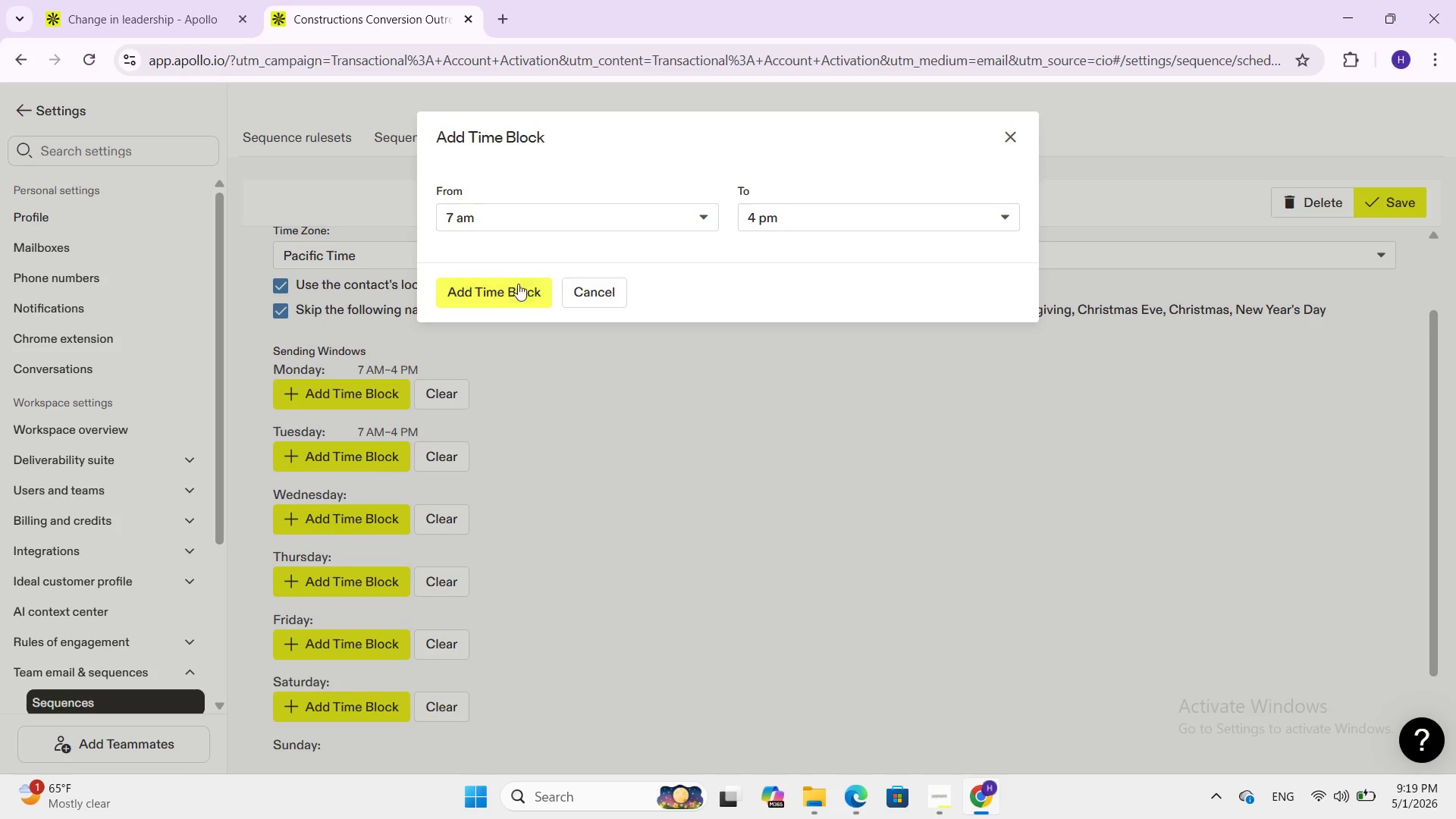 
left_click([495, 290])
 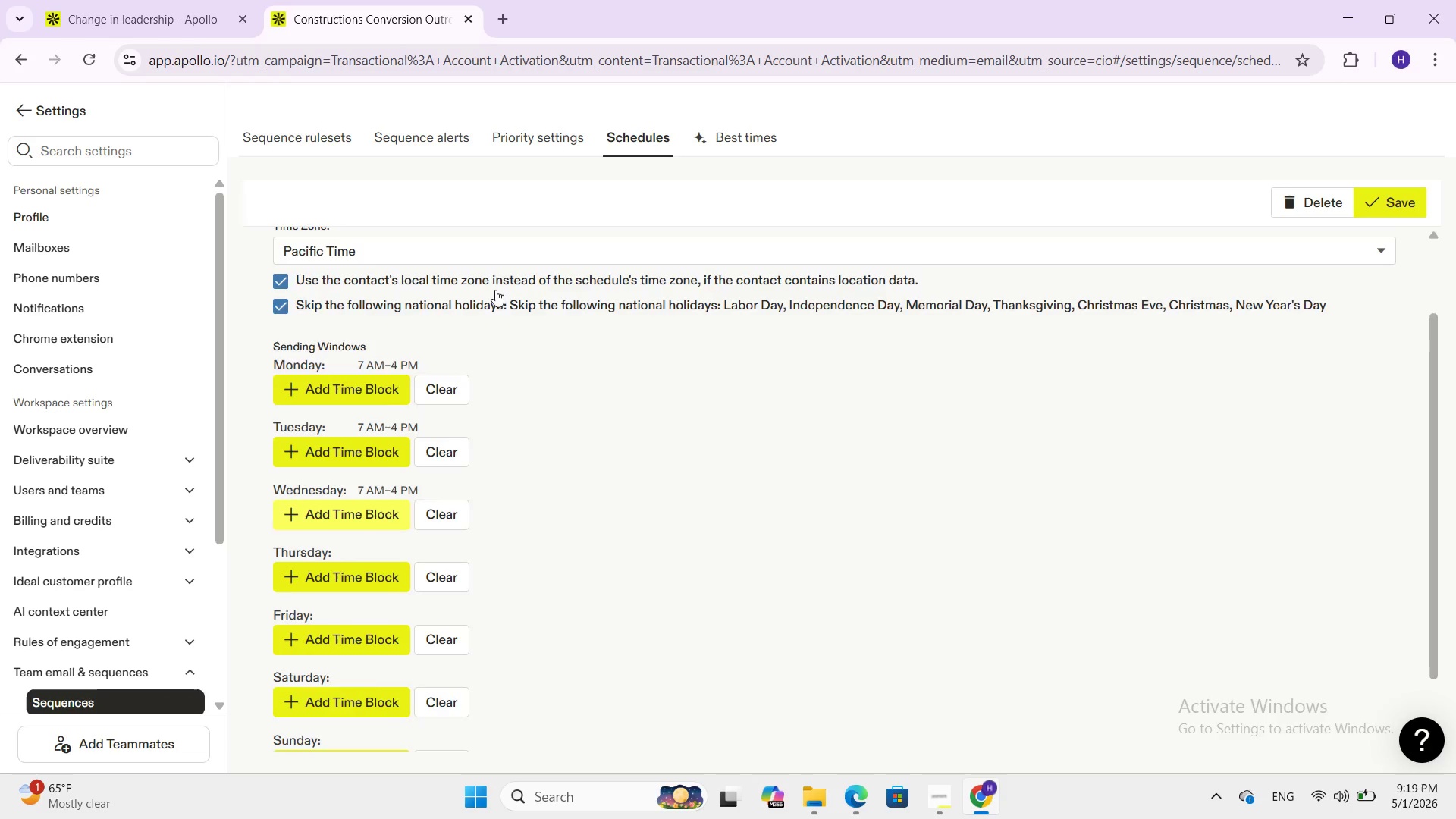 
scroll: coordinate [495, 290], scroll_direction: down, amount: 1.0
 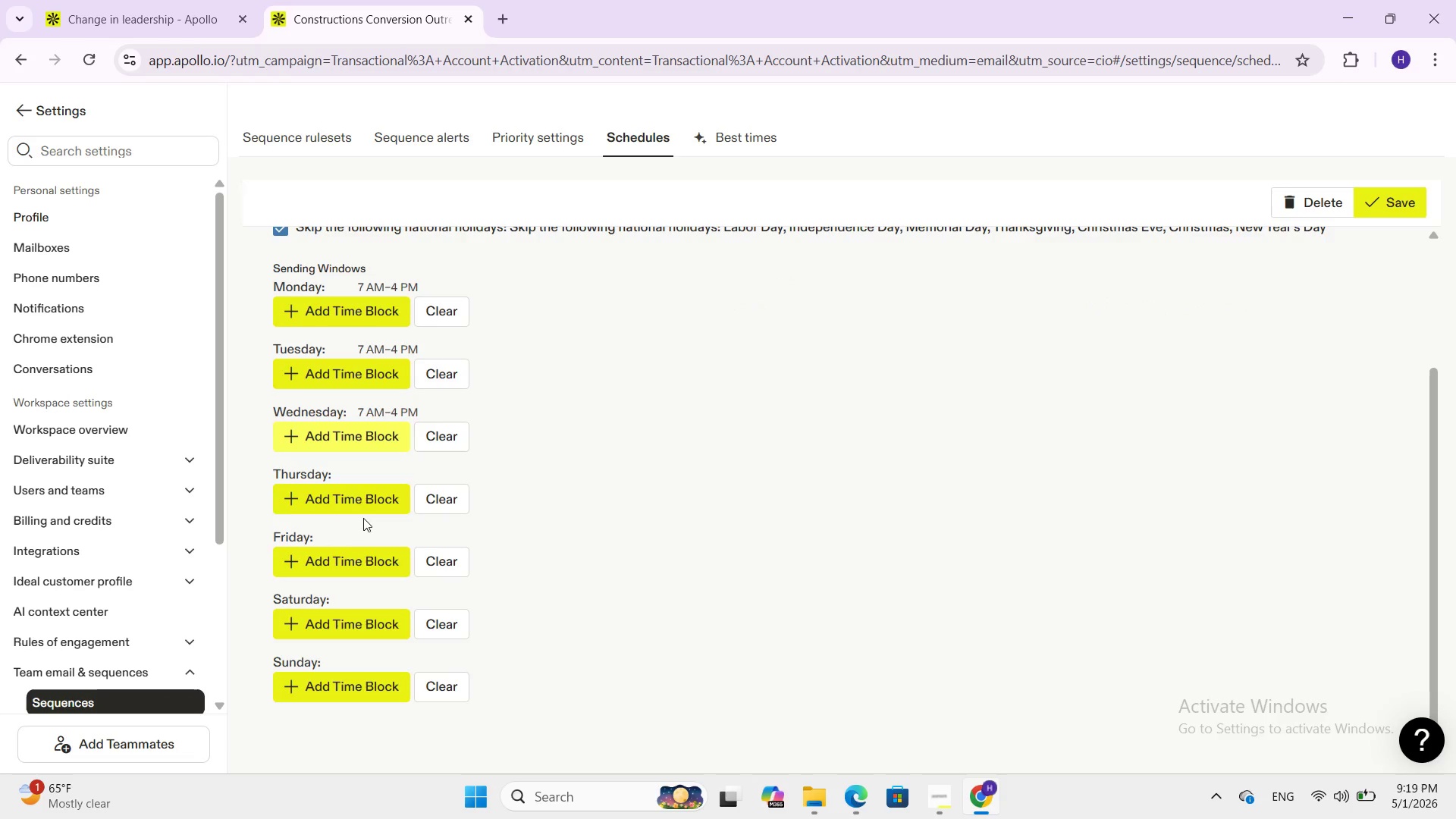 
left_click([364, 491])
 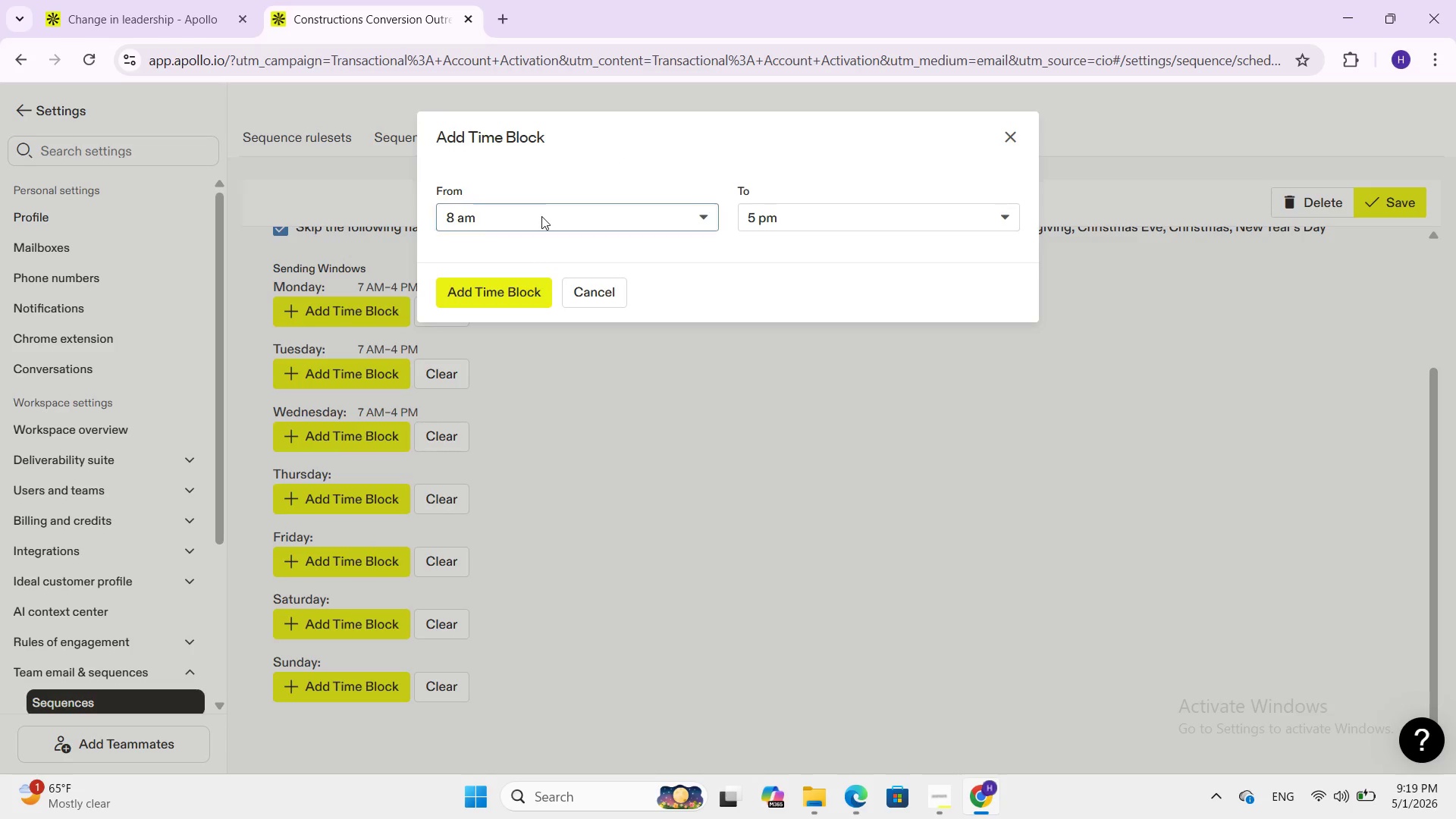 
left_click([541, 216])
 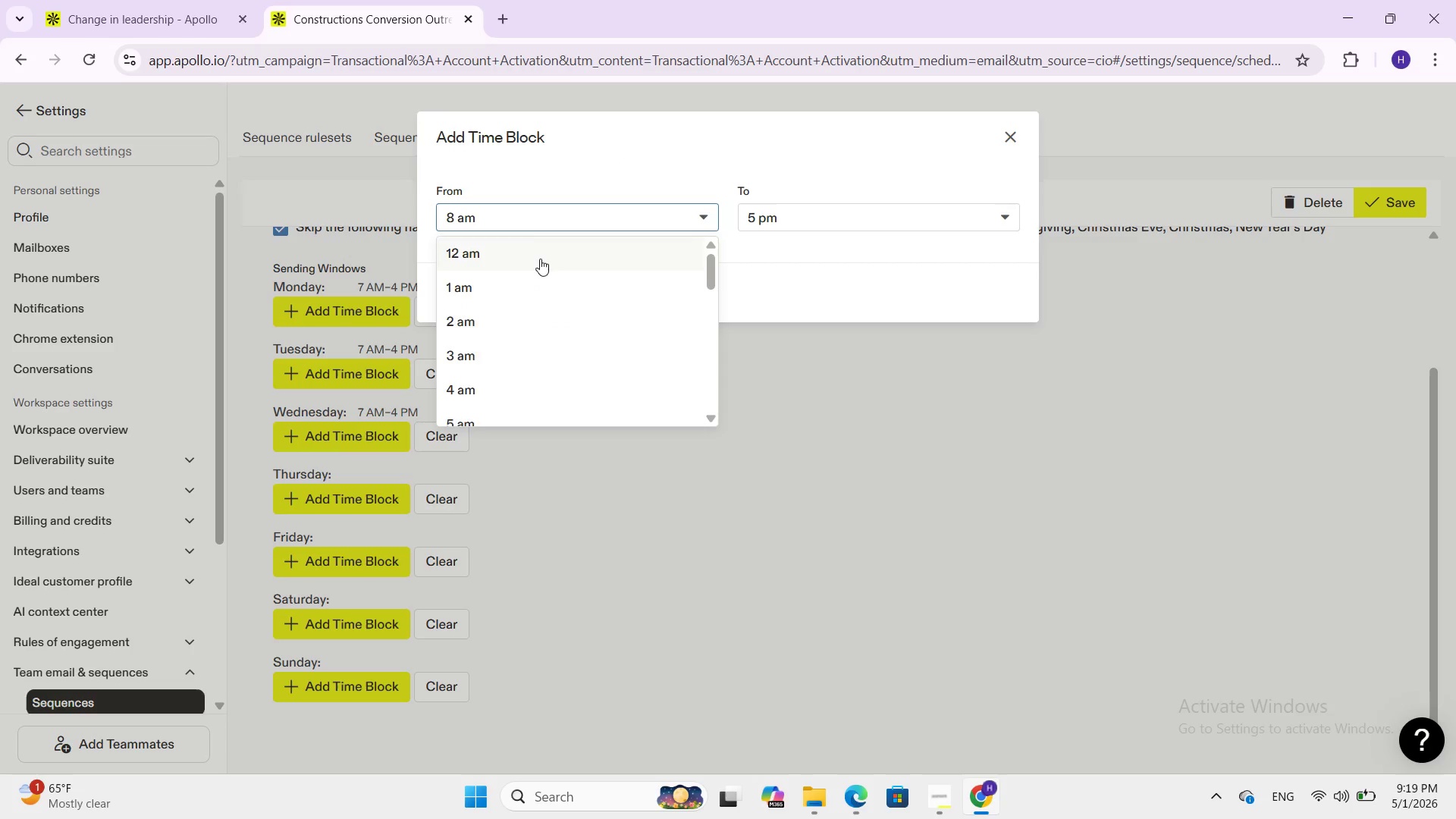 
scroll: coordinate [540, 259], scroll_direction: down, amount: 2.0
 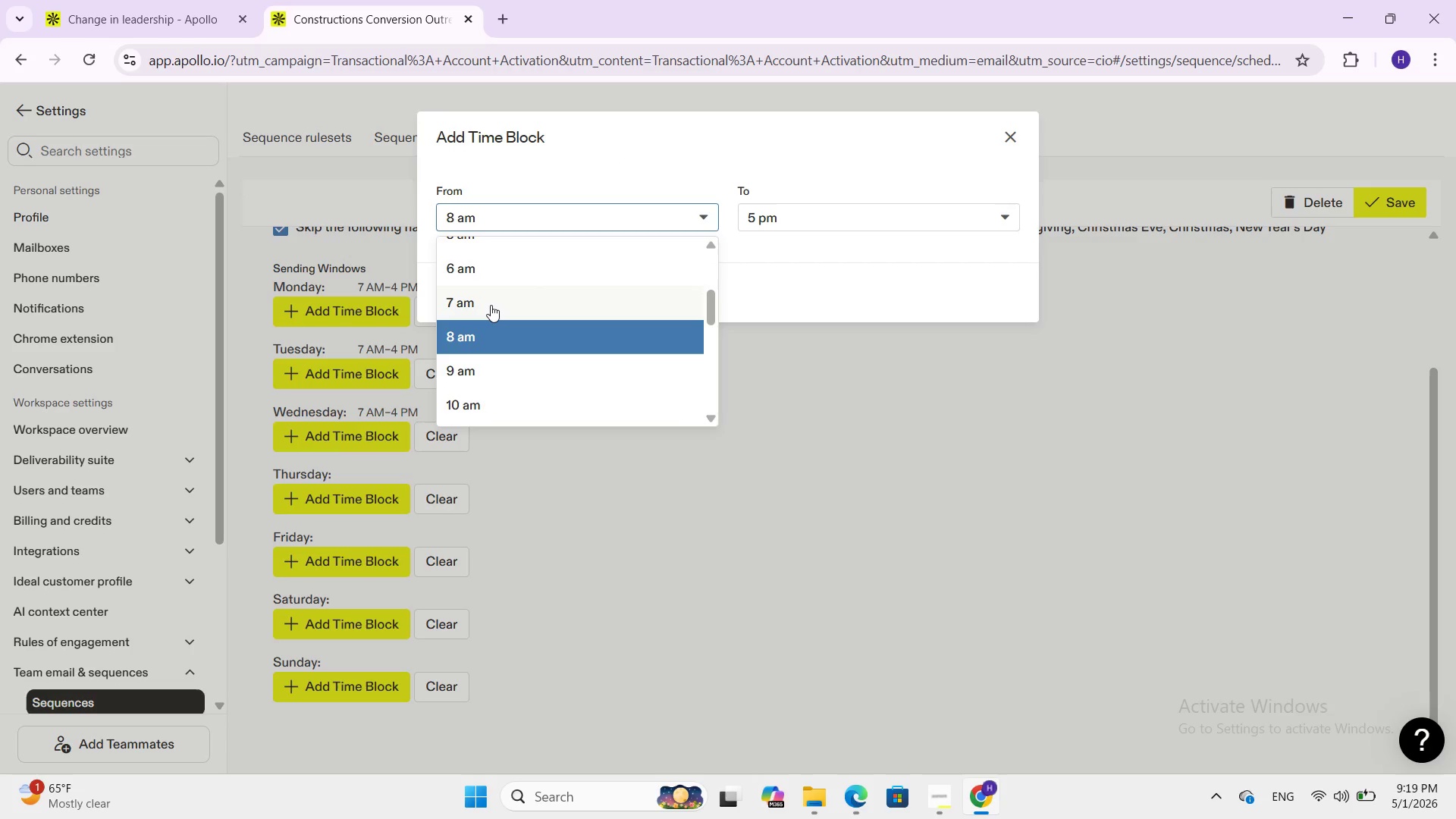 
left_click([491, 305])
 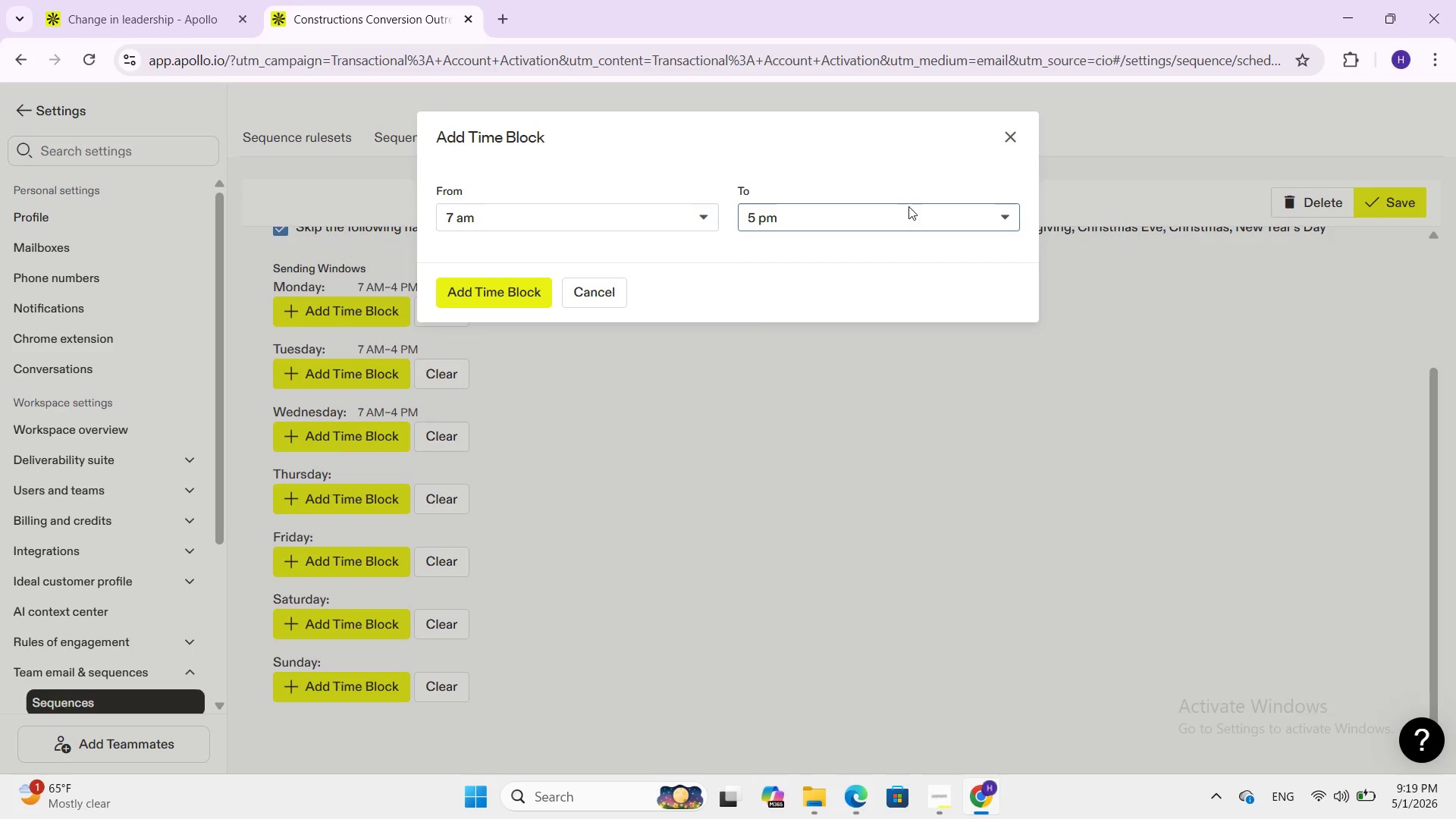 
left_click([900, 212])
 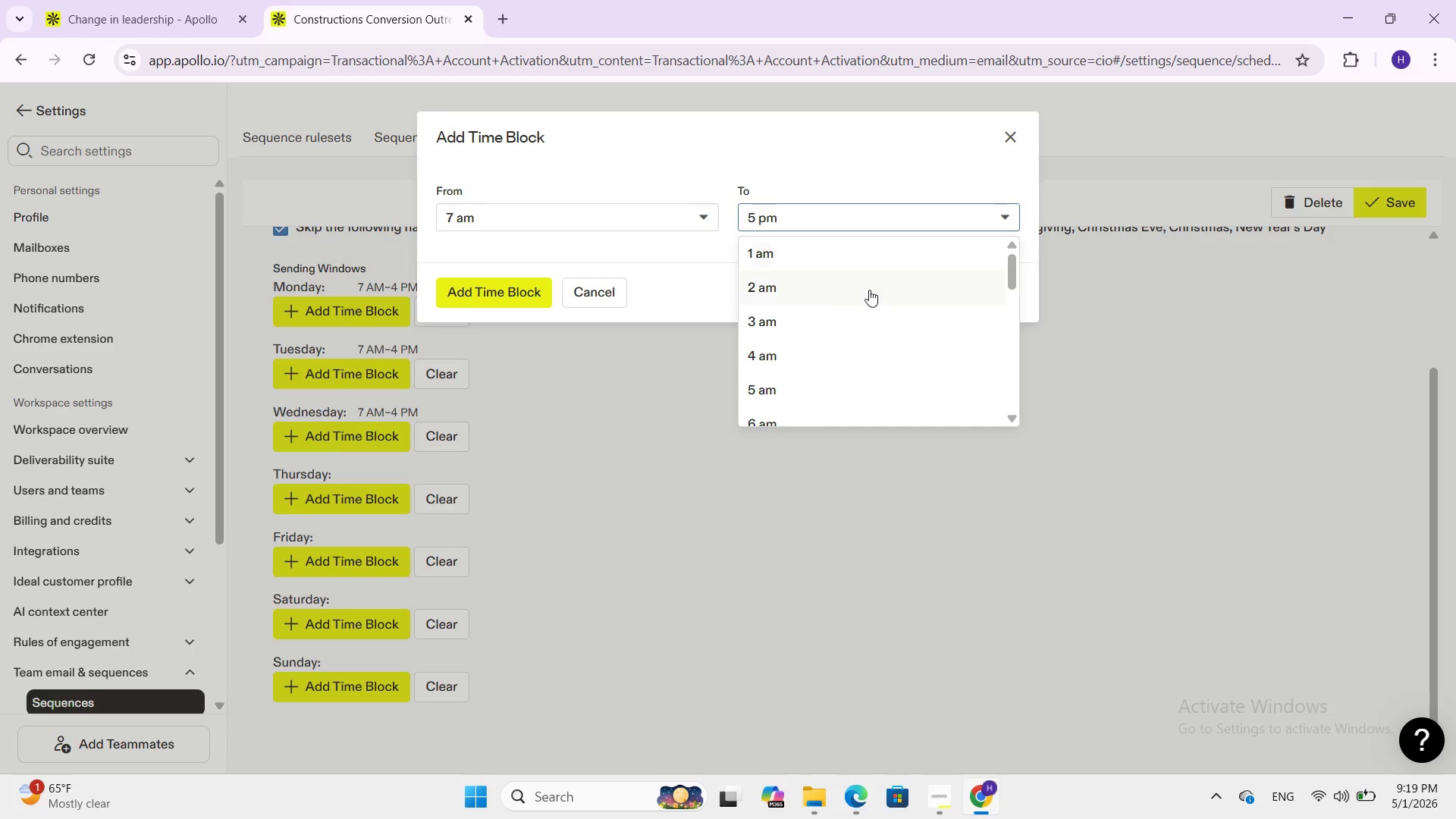 
scroll: coordinate [868, 290], scroll_direction: down, amount: 5.0
 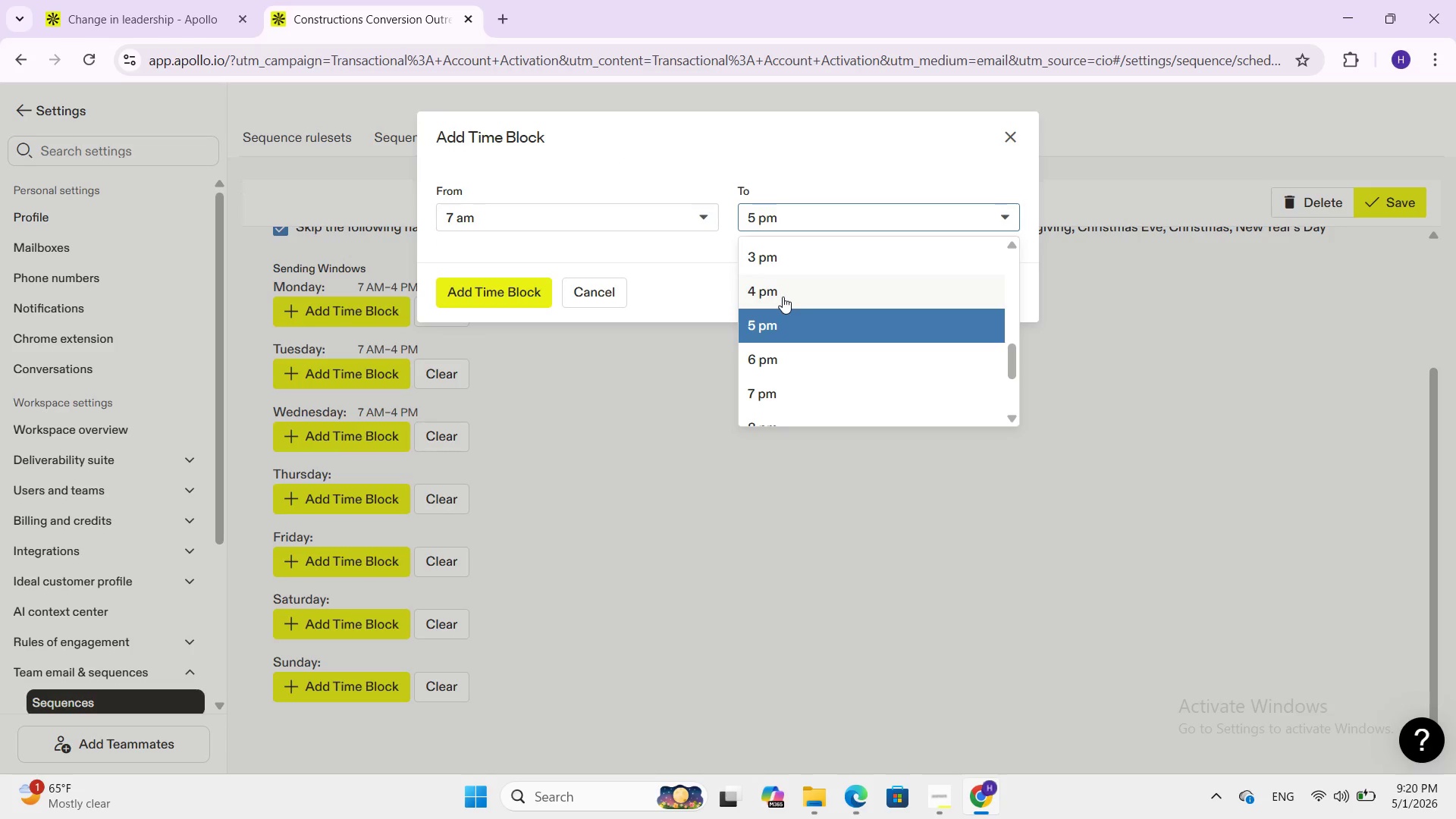 
left_click([783, 288])
 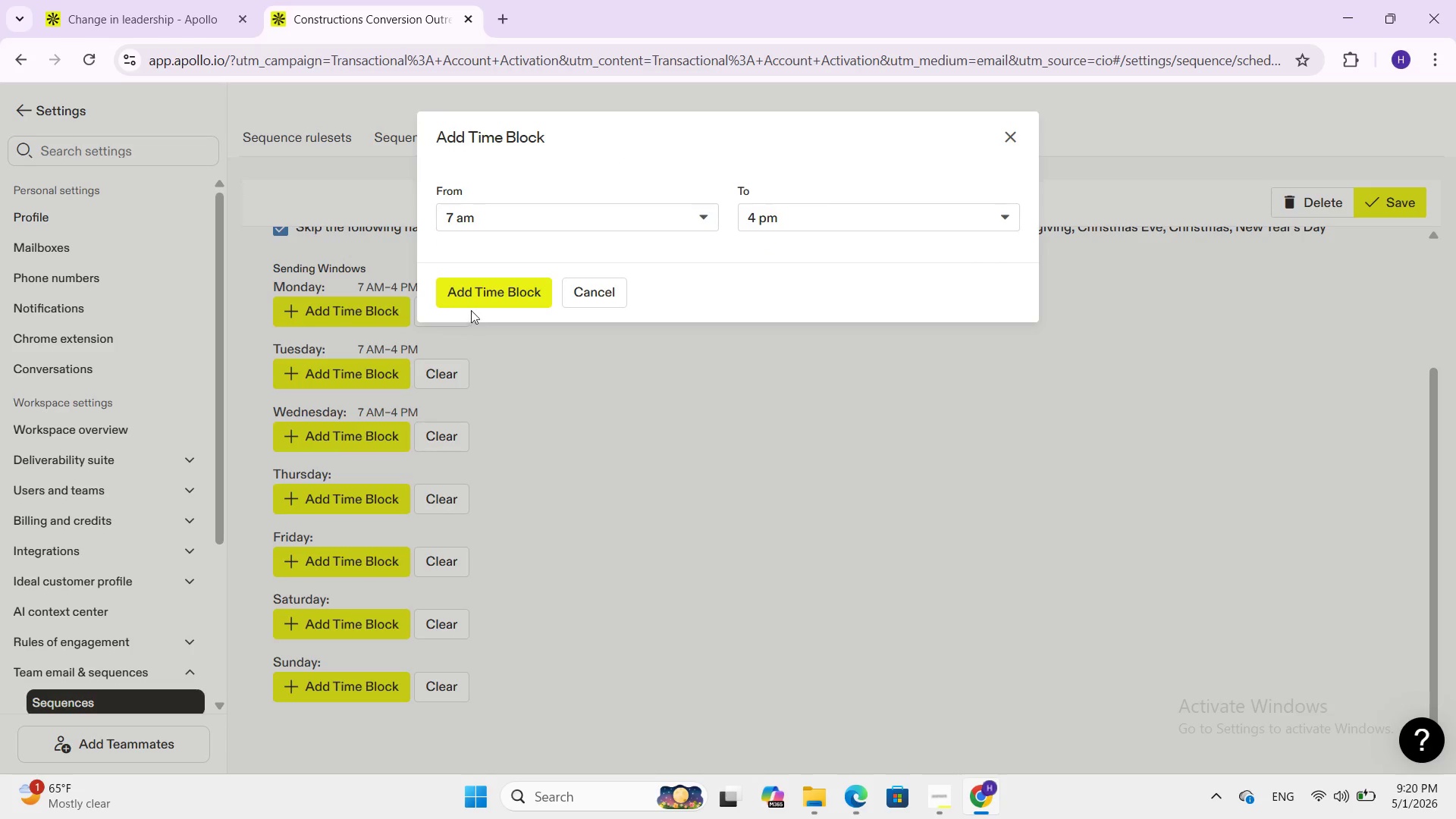 
left_click([487, 297])
 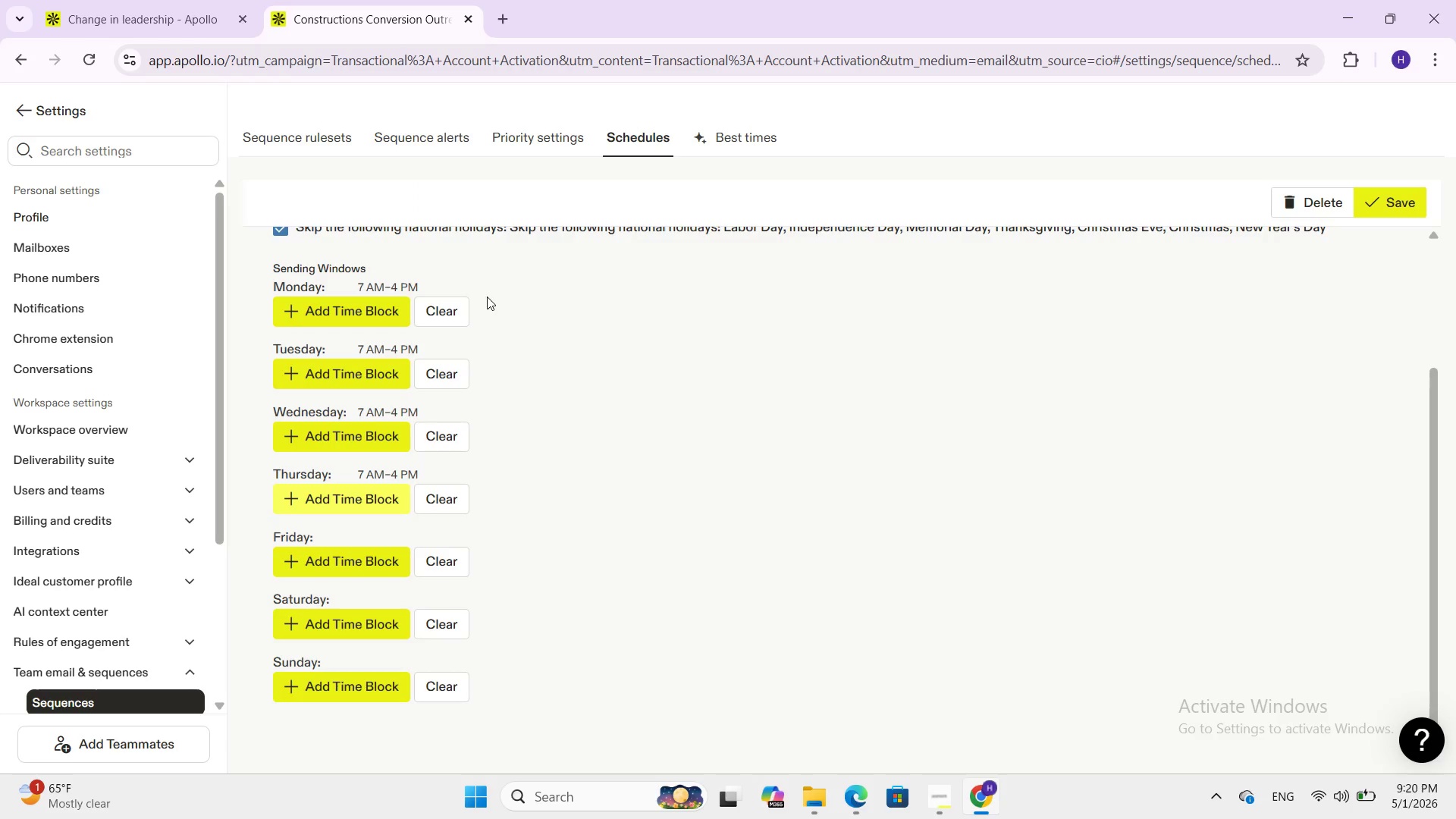 
scroll: coordinate [427, 516], scroll_direction: down, amount: 2.0
 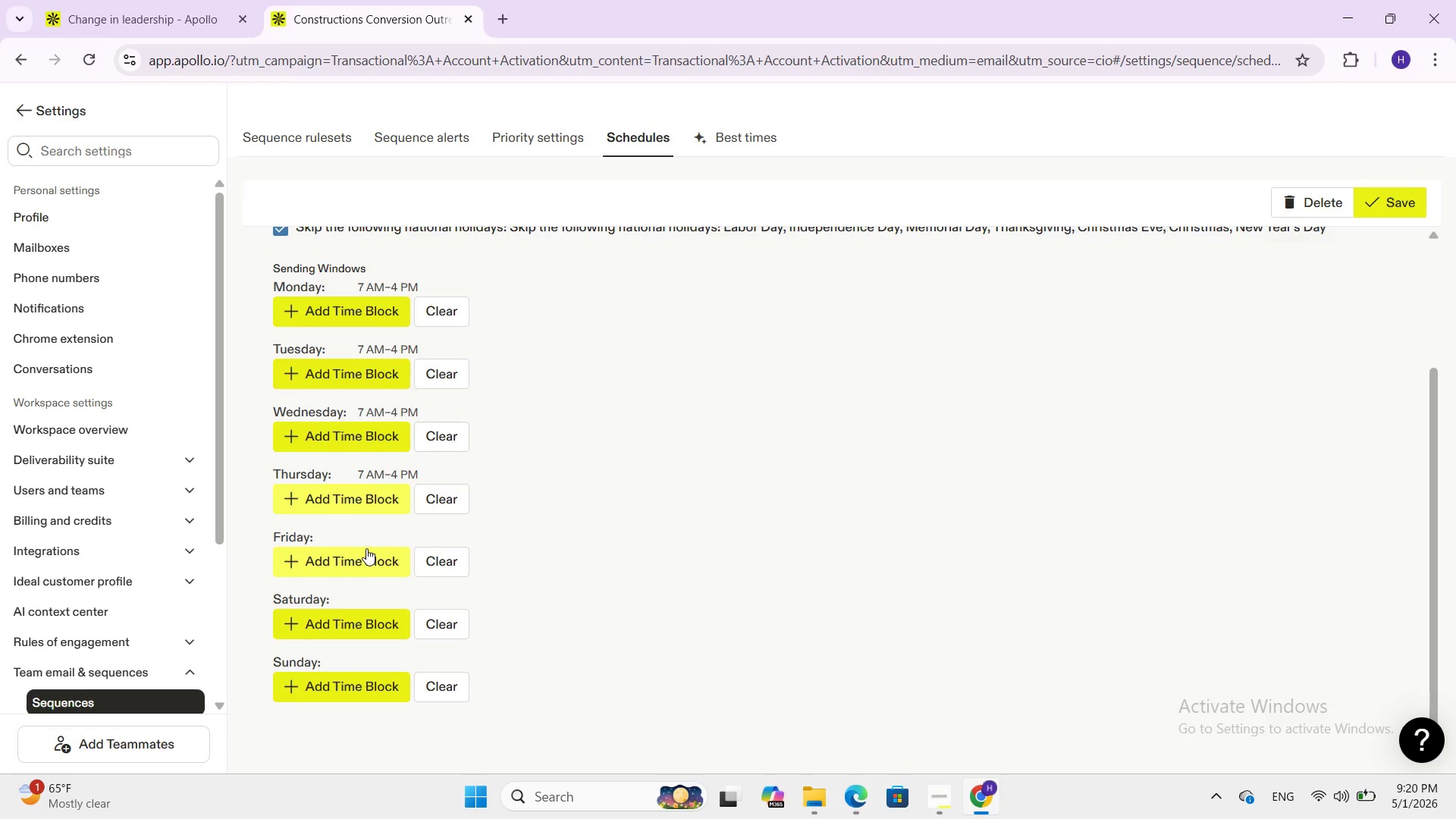 
left_click([366, 548])
 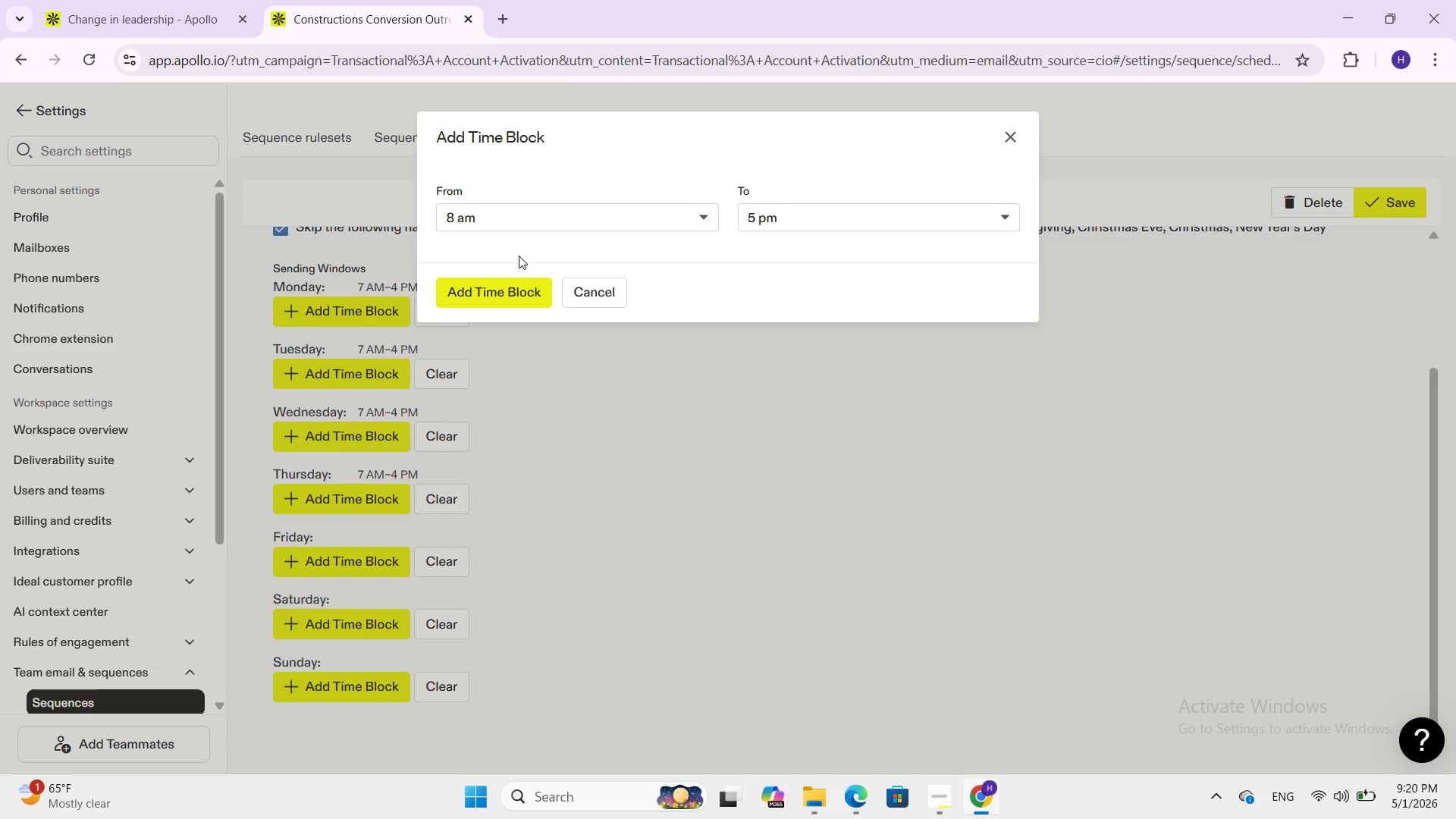 
left_click([526, 218])
 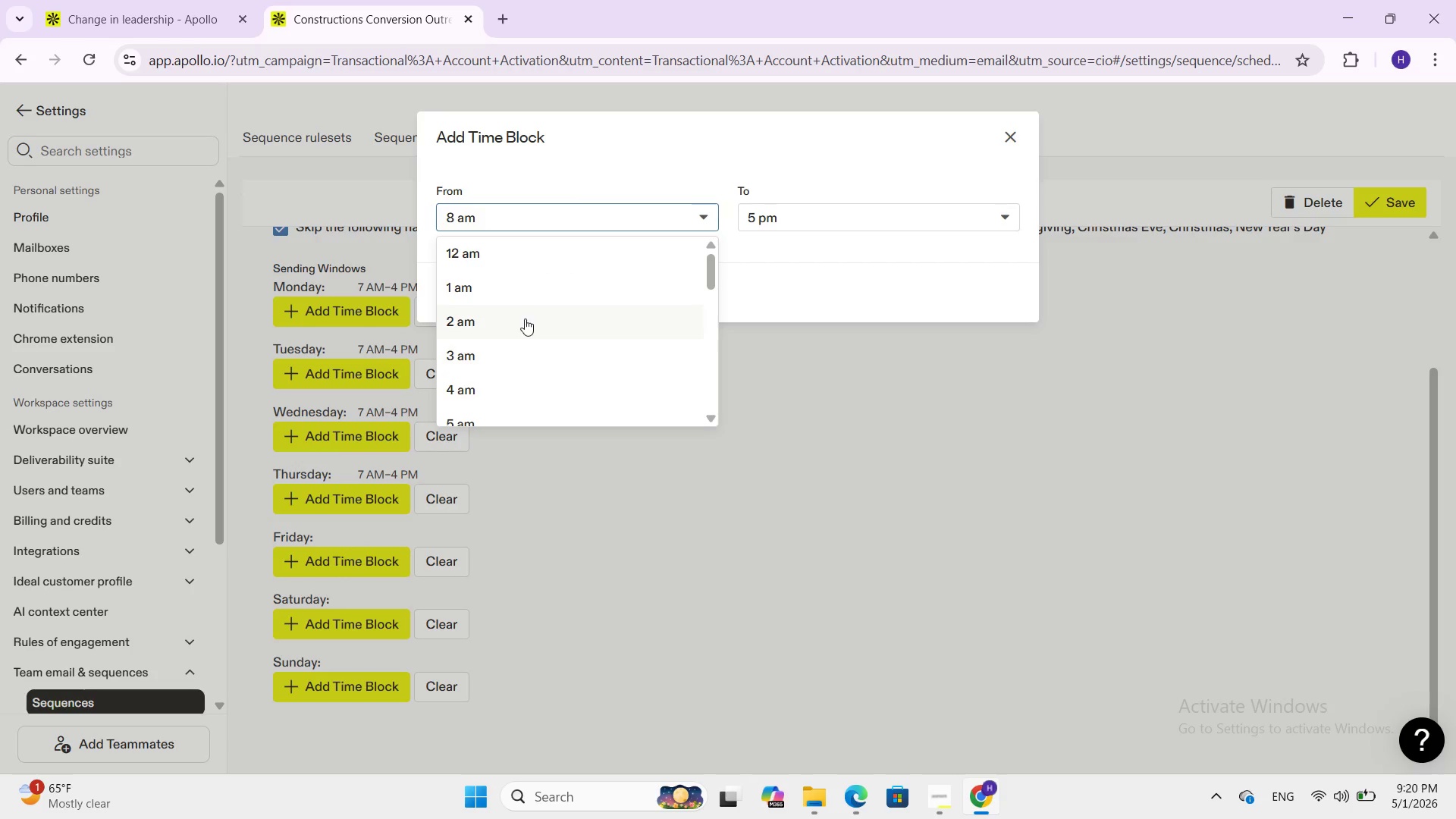 
scroll: coordinate [524, 318], scroll_direction: down, amount: 2.0
 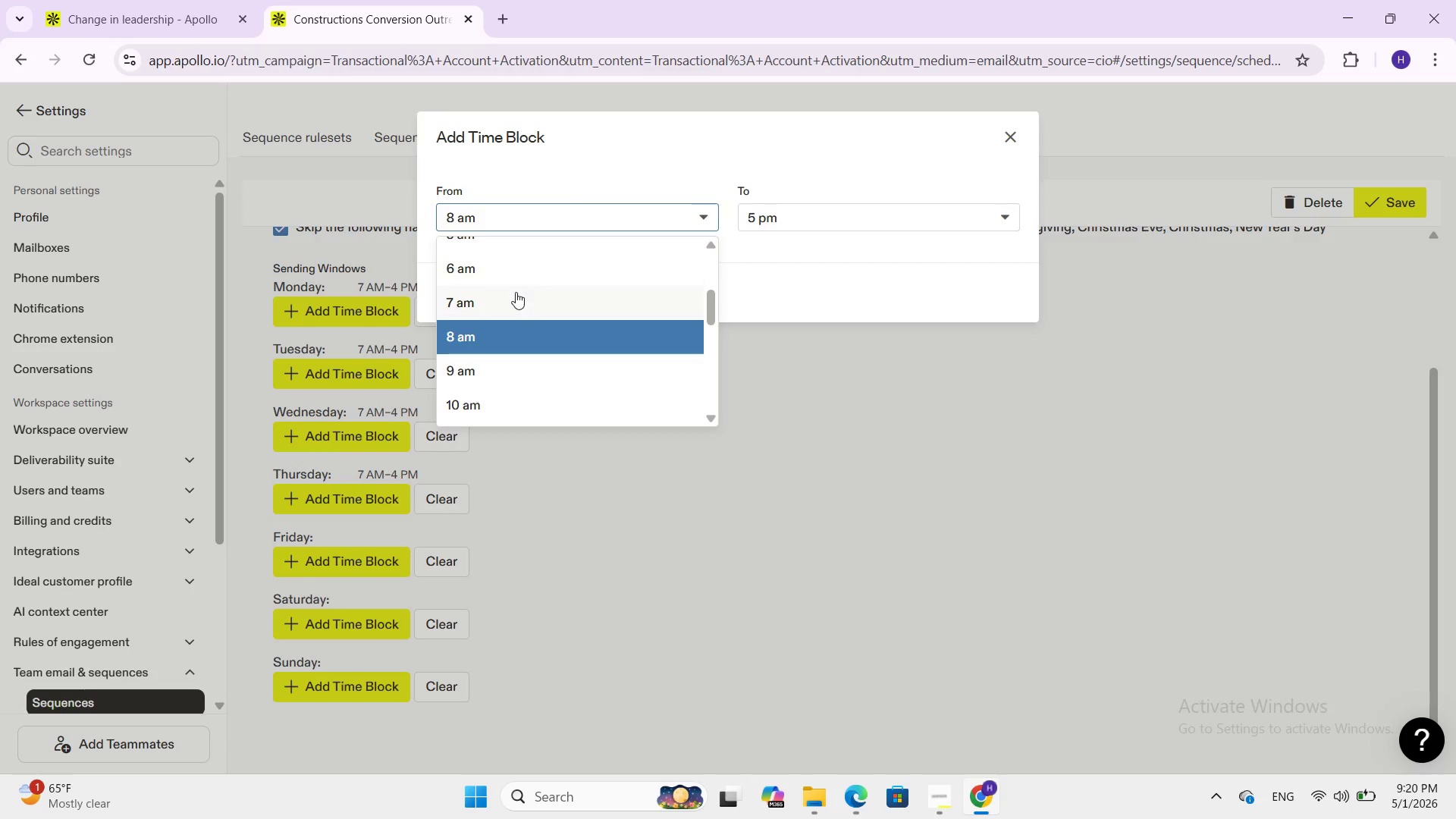 
left_click([516, 292])
 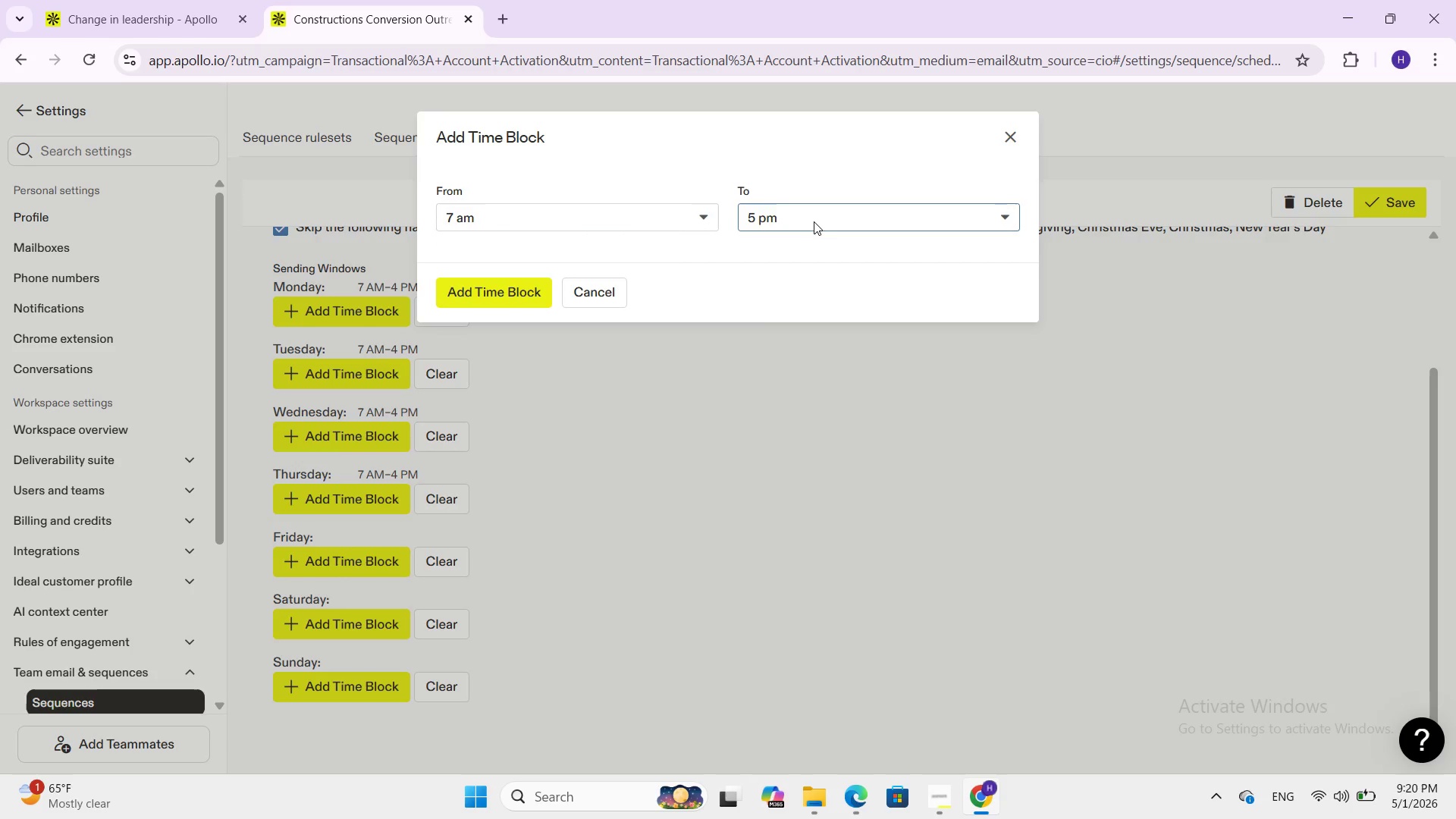 
left_click([814, 221])
 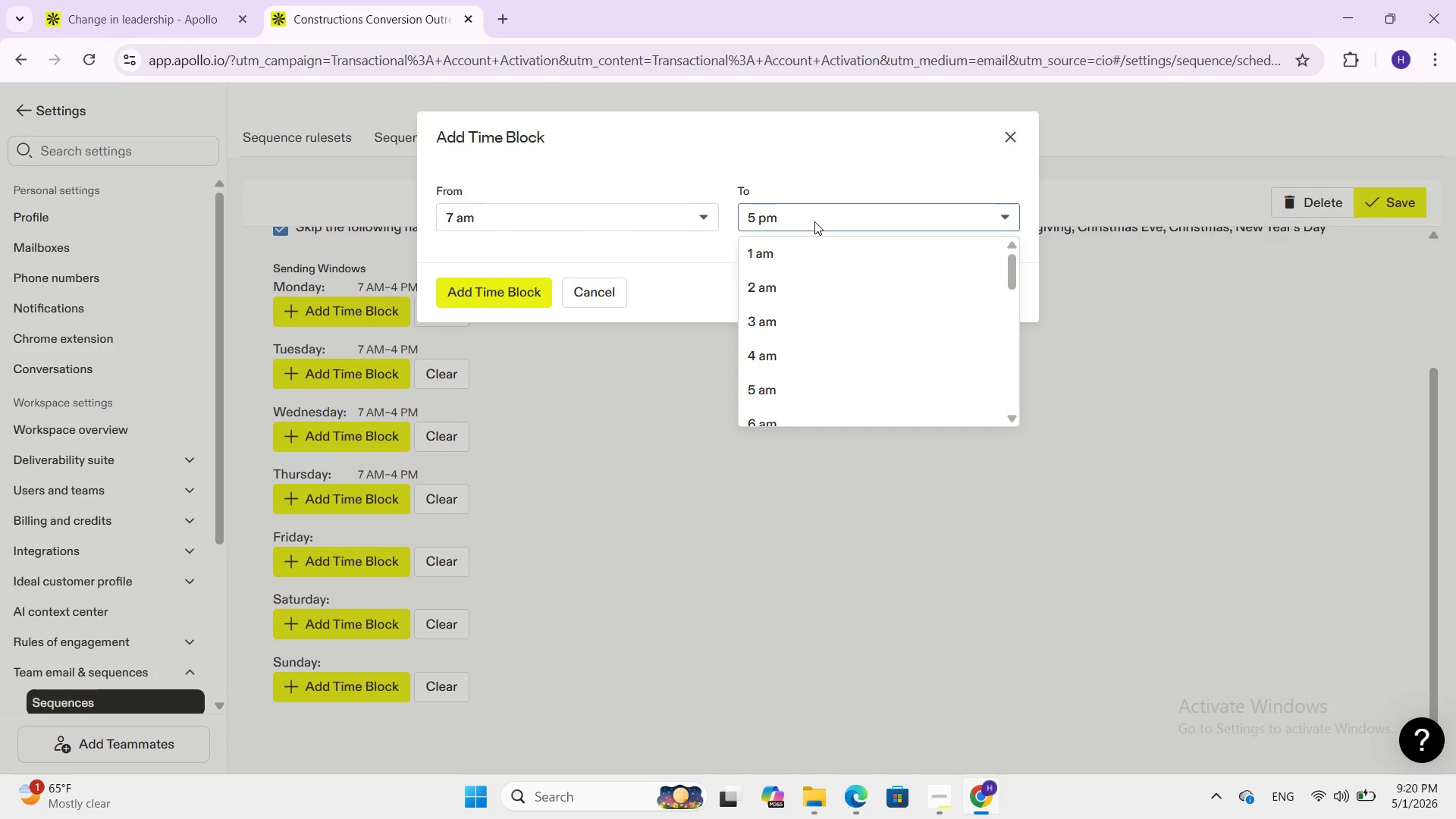 
scroll: coordinate [861, 287], scroll_direction: down, amount: 10.0
 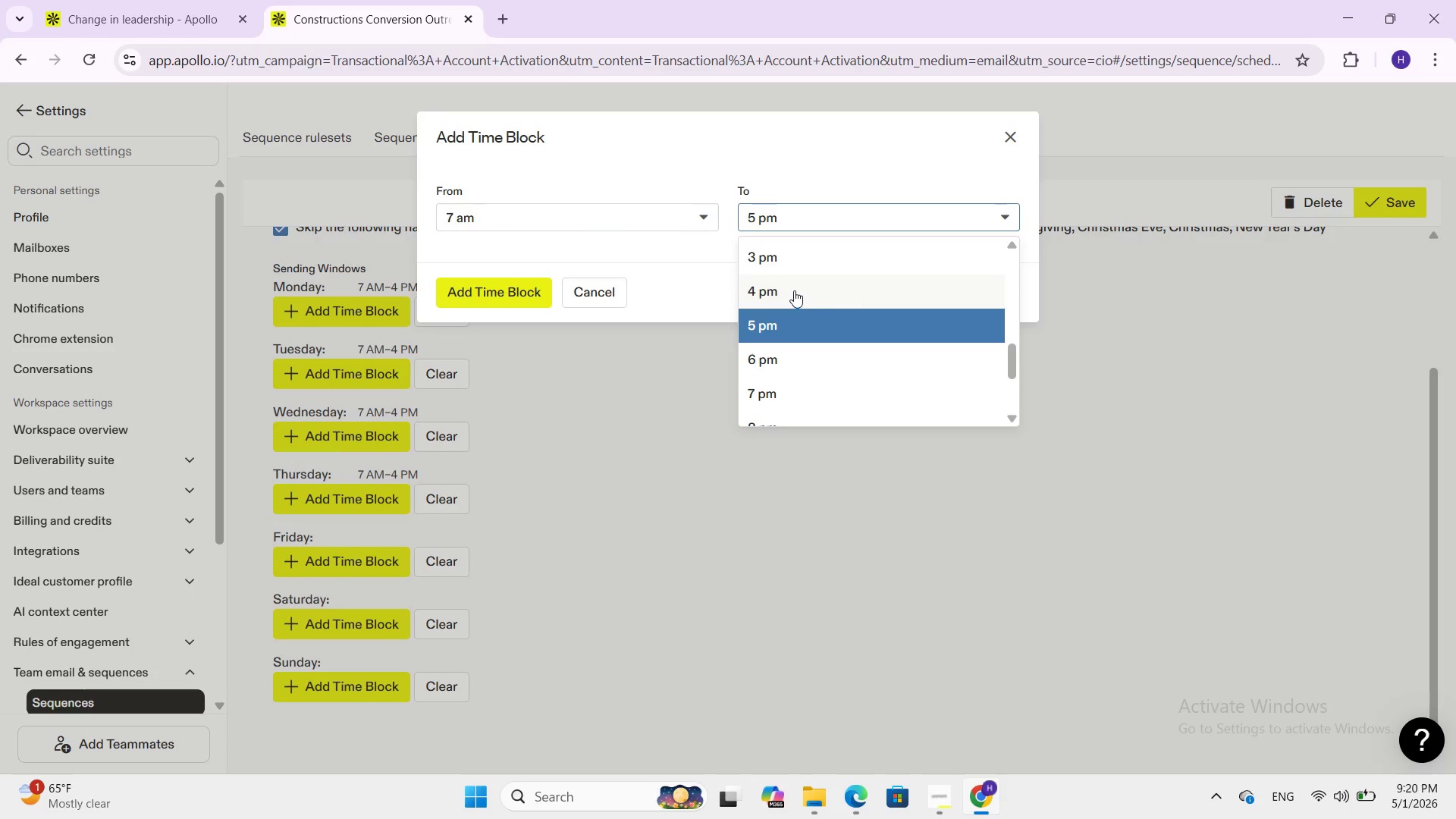 
left_click([793, 290])
 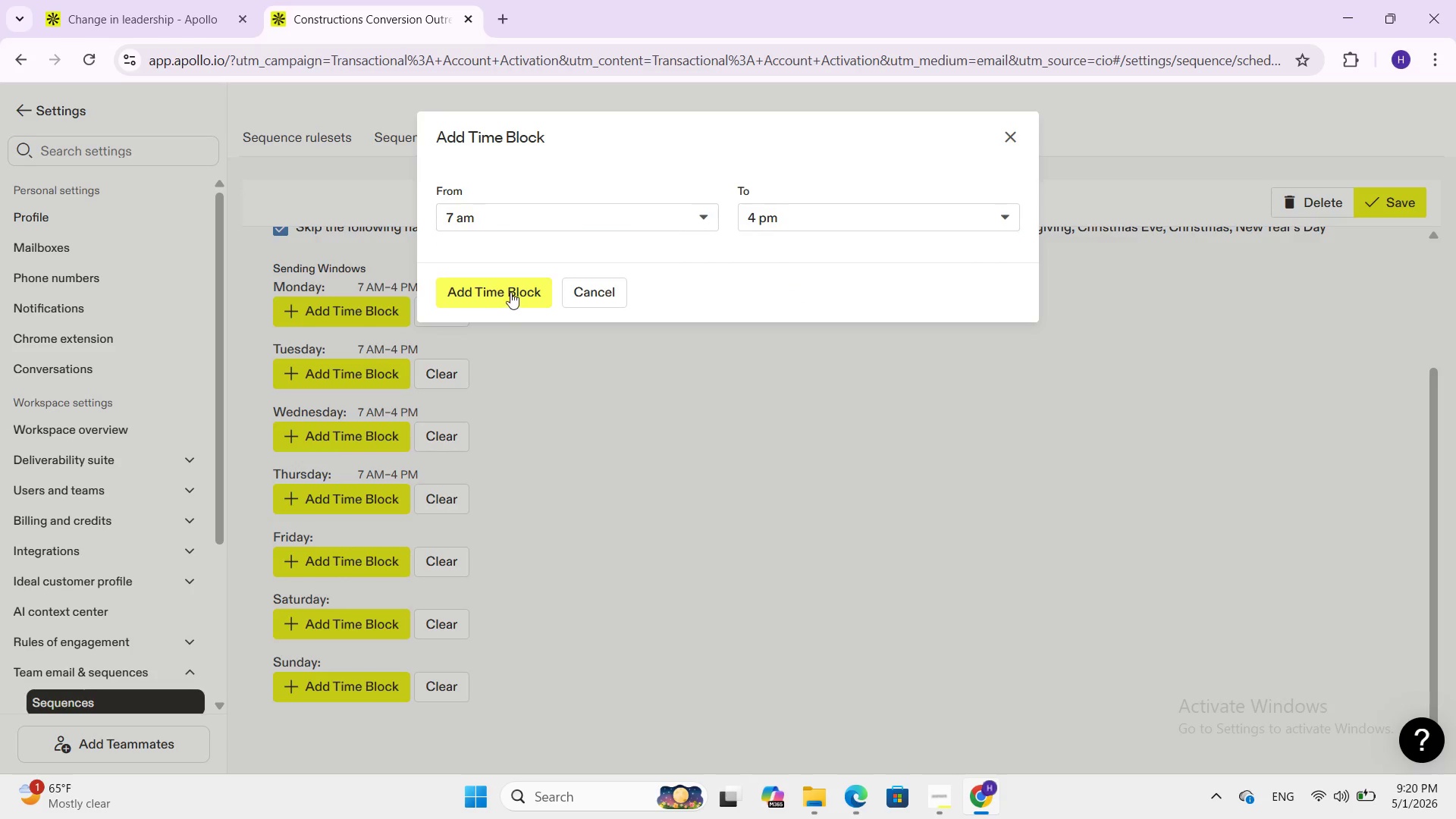 
left_click([511, 288])
 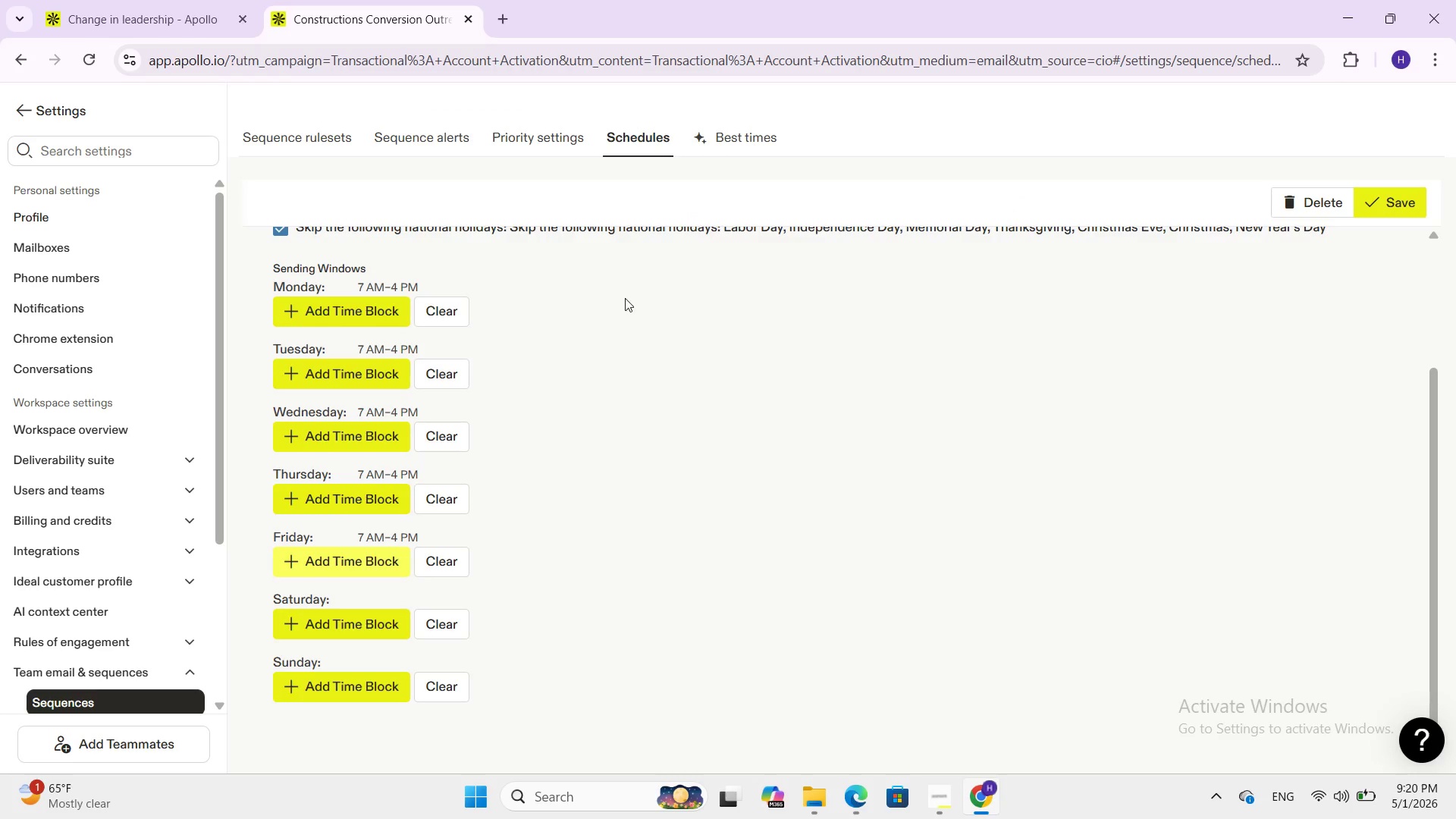 
scroll: coordinate [625, 298], scroll_direction: down, amount: 2.0
 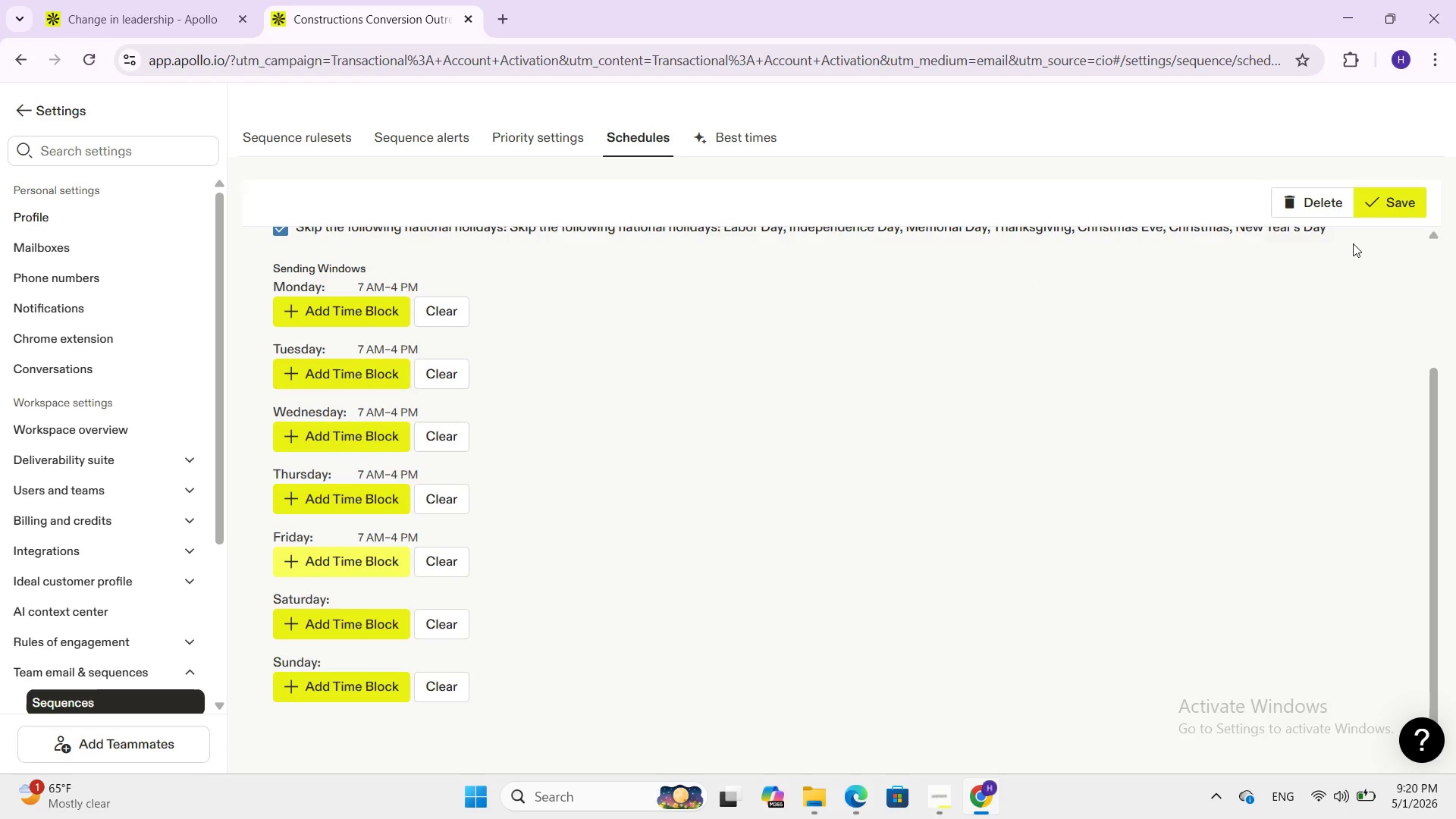 
left_click([1393, 202])
 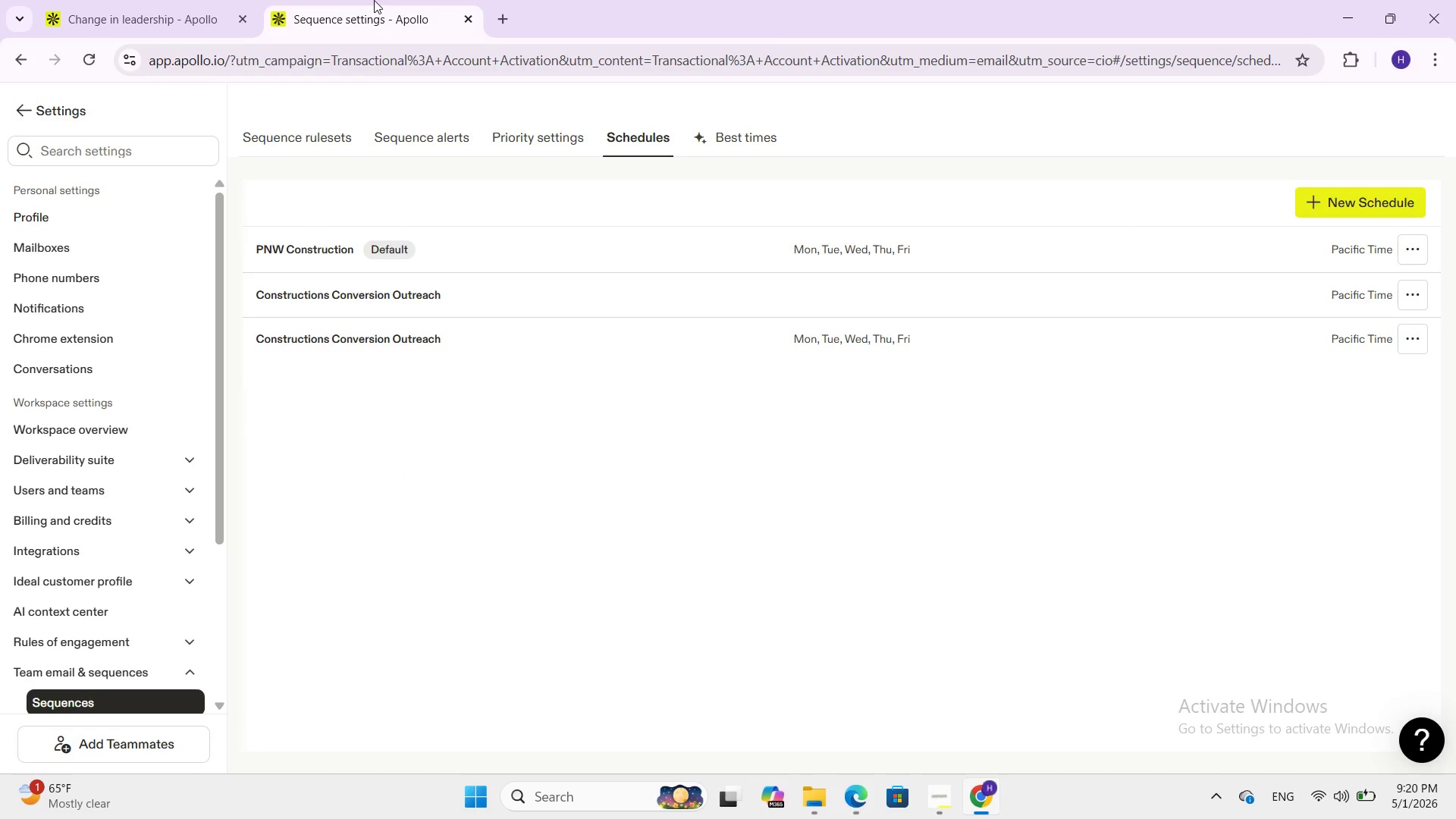 
left_click([133, 8])
 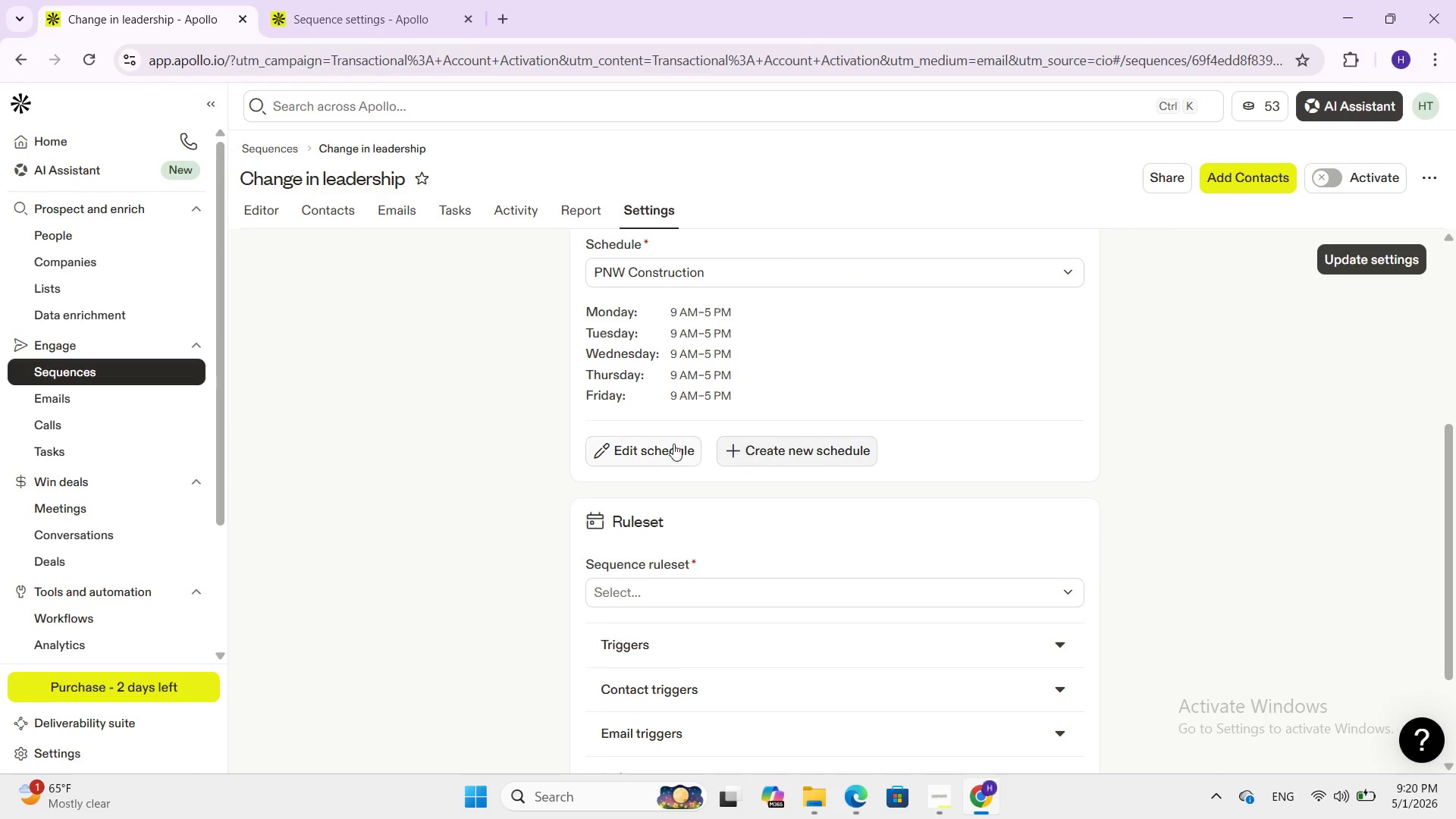 
scroll: coordinate [714, 335], scroll_direction: up, amount: 1.0
 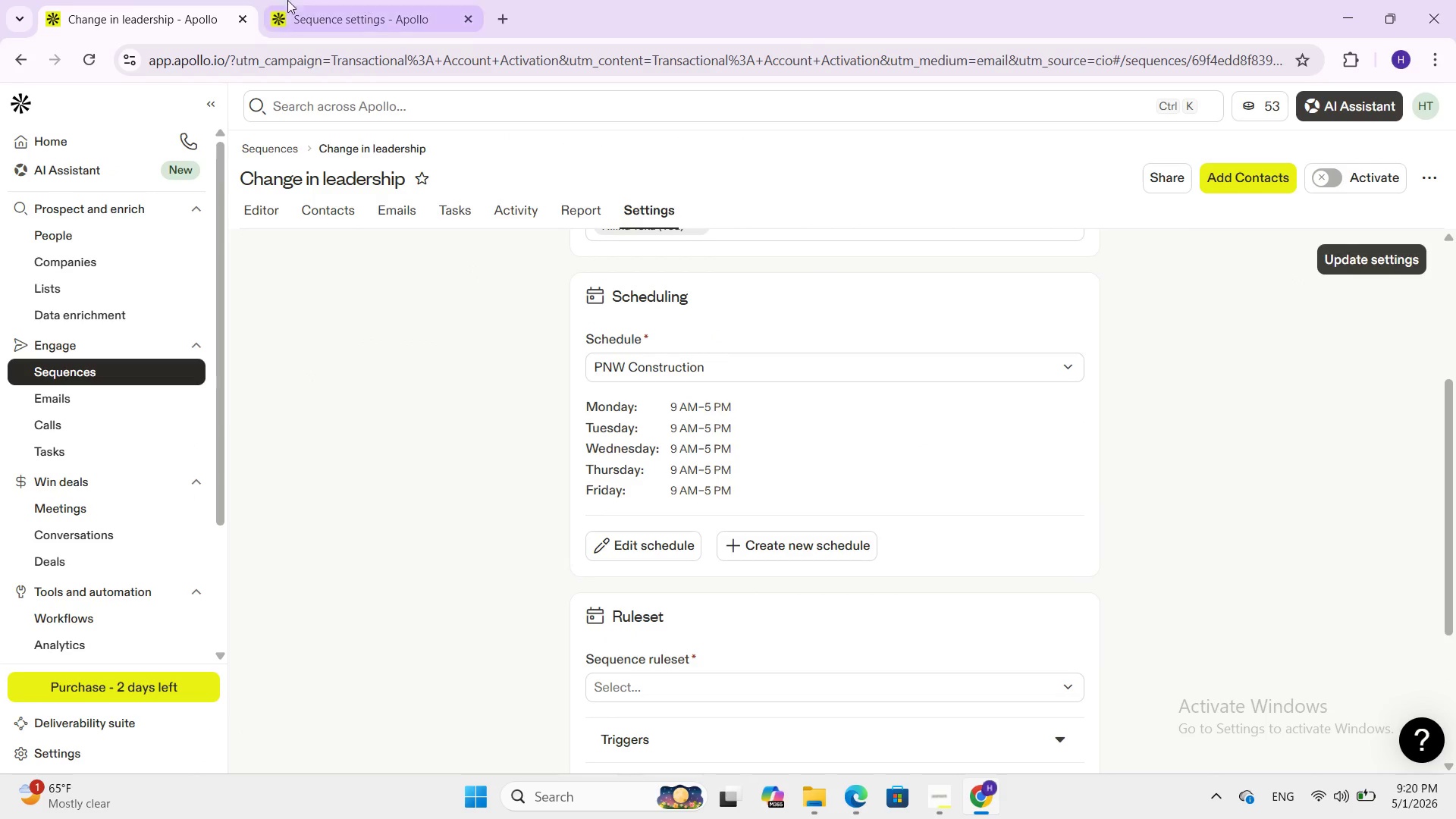 
left_click([372, 9])
 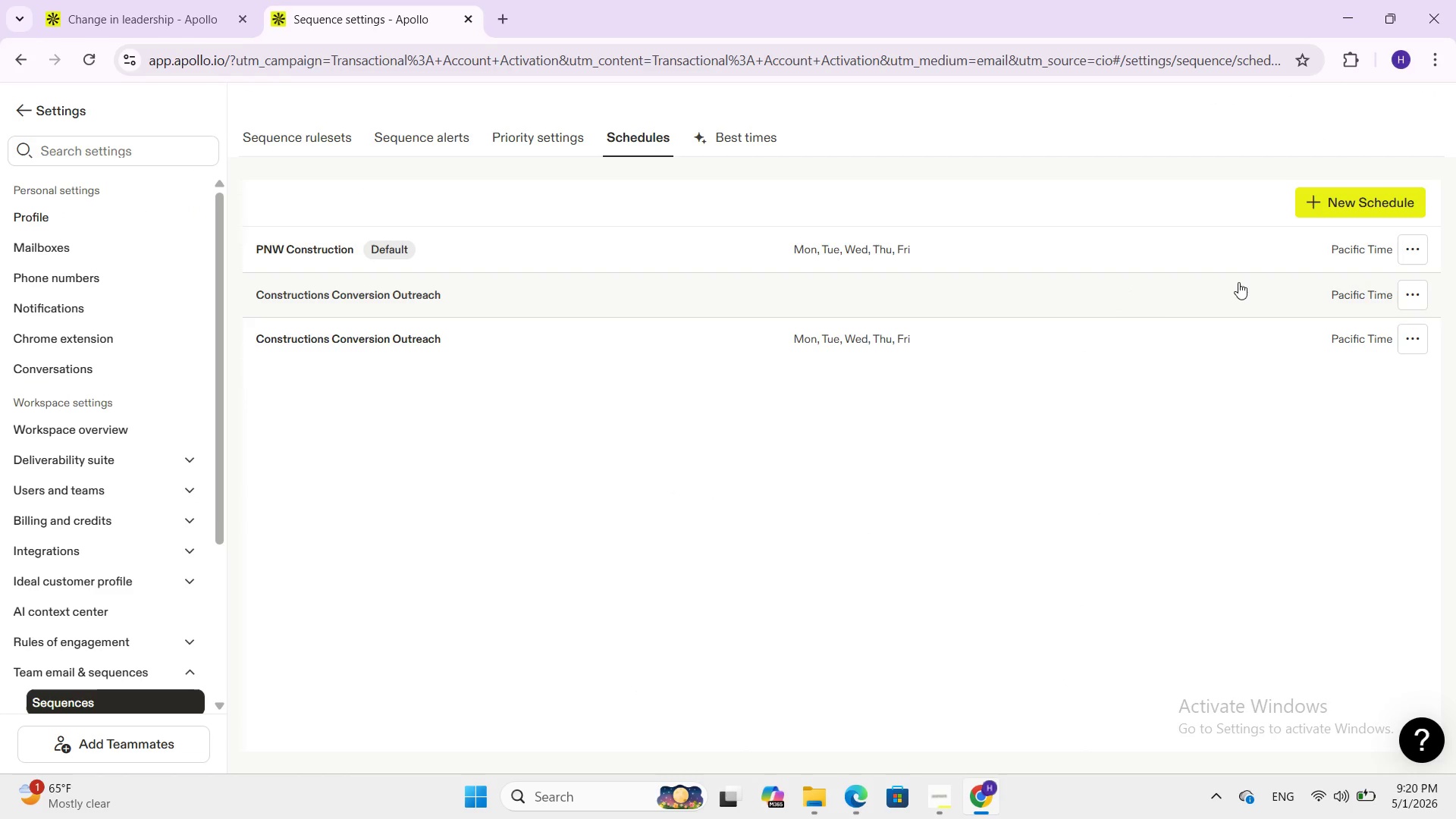 
left_click([1417, 295])
 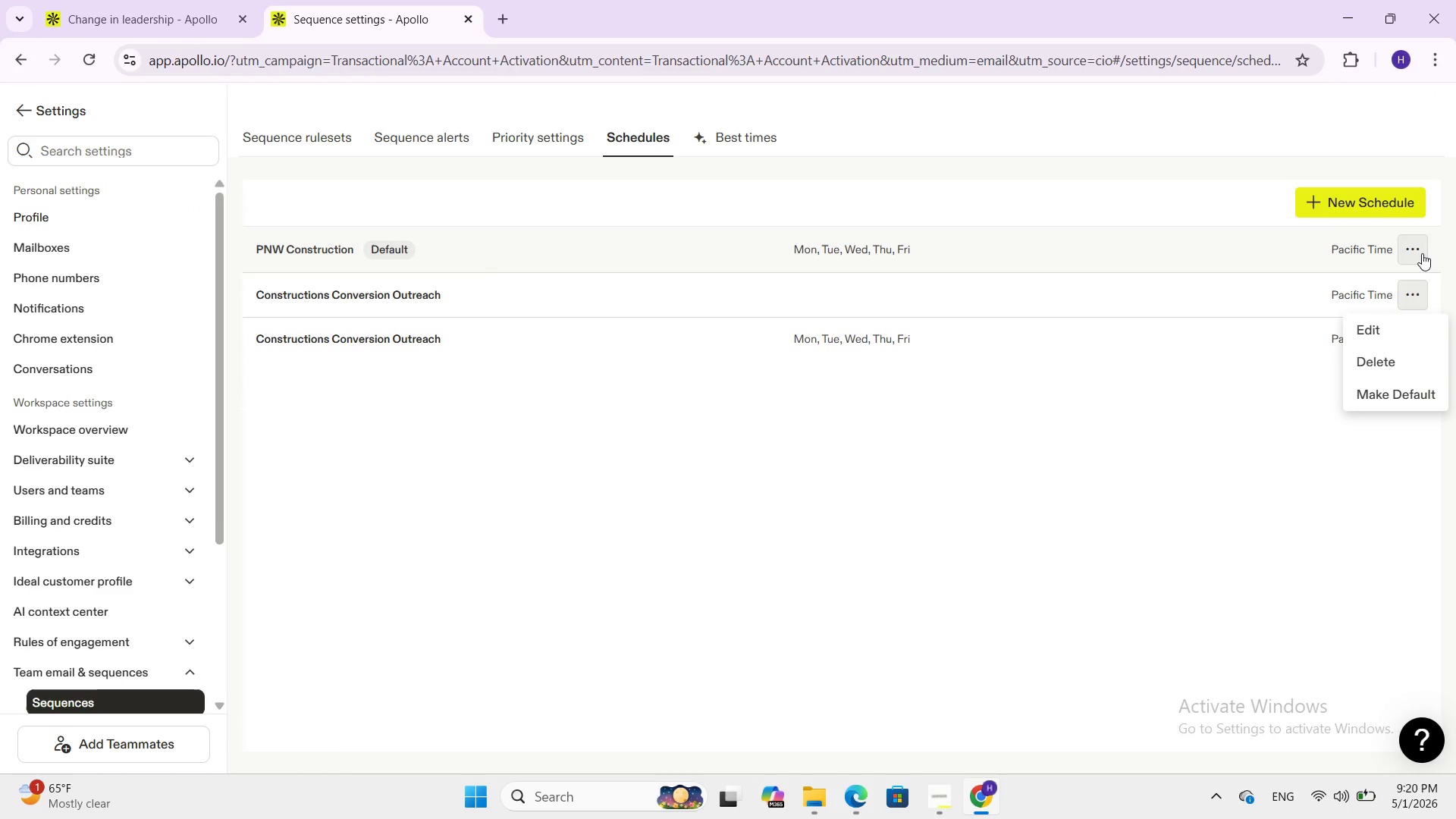 
wait(5.41)
 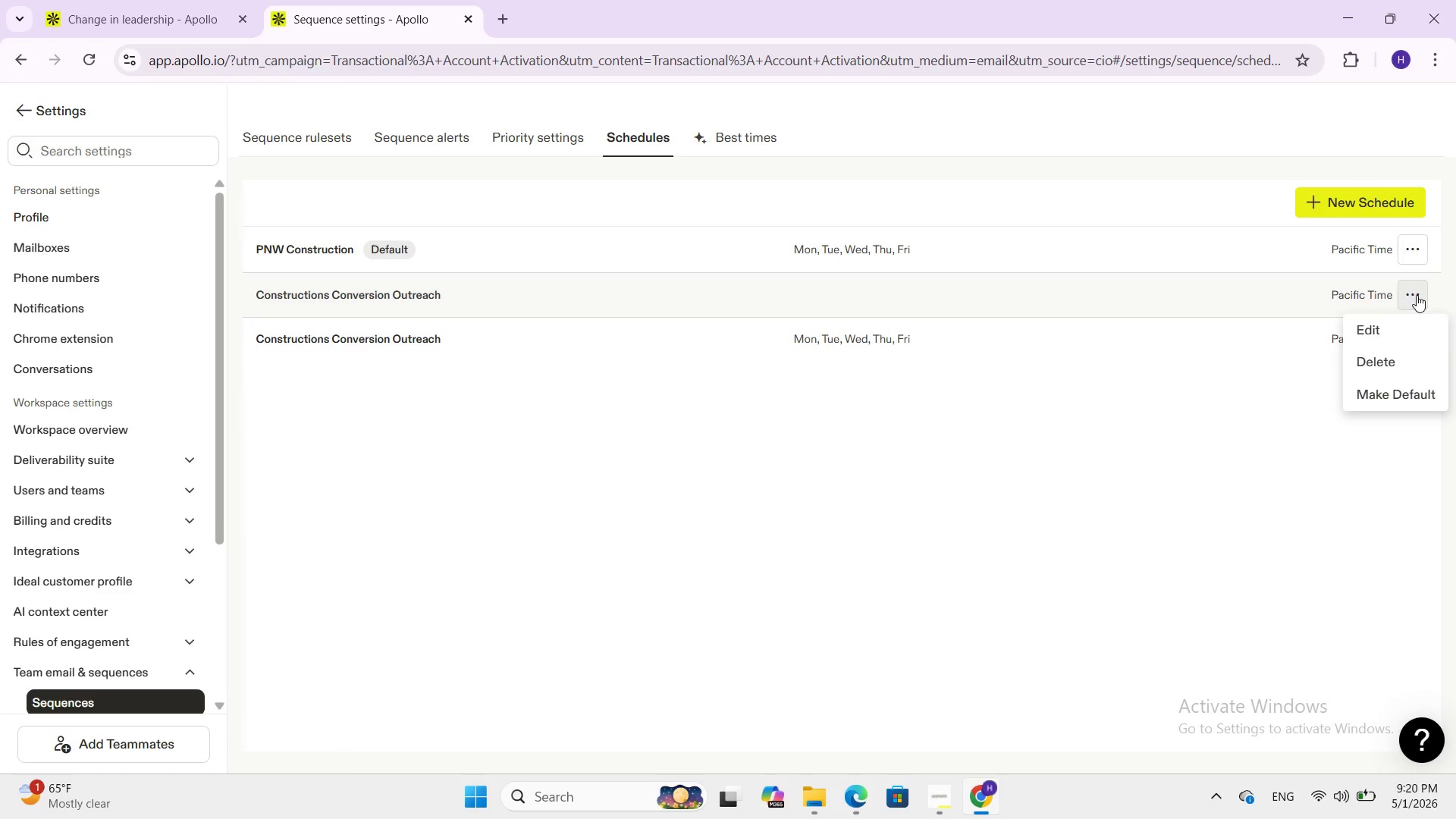 
left_click([274, 239])
 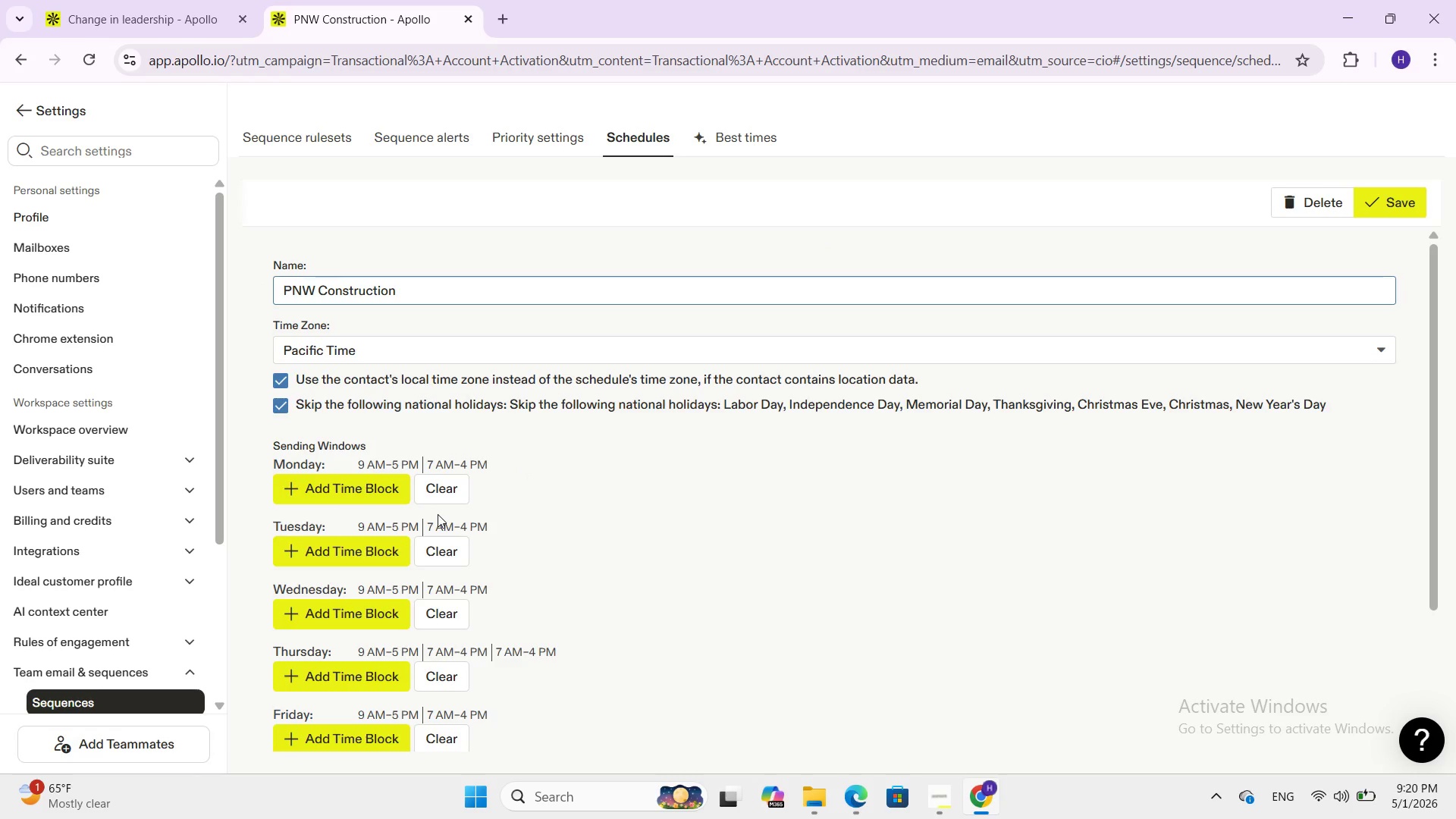 
wait(5.78)
 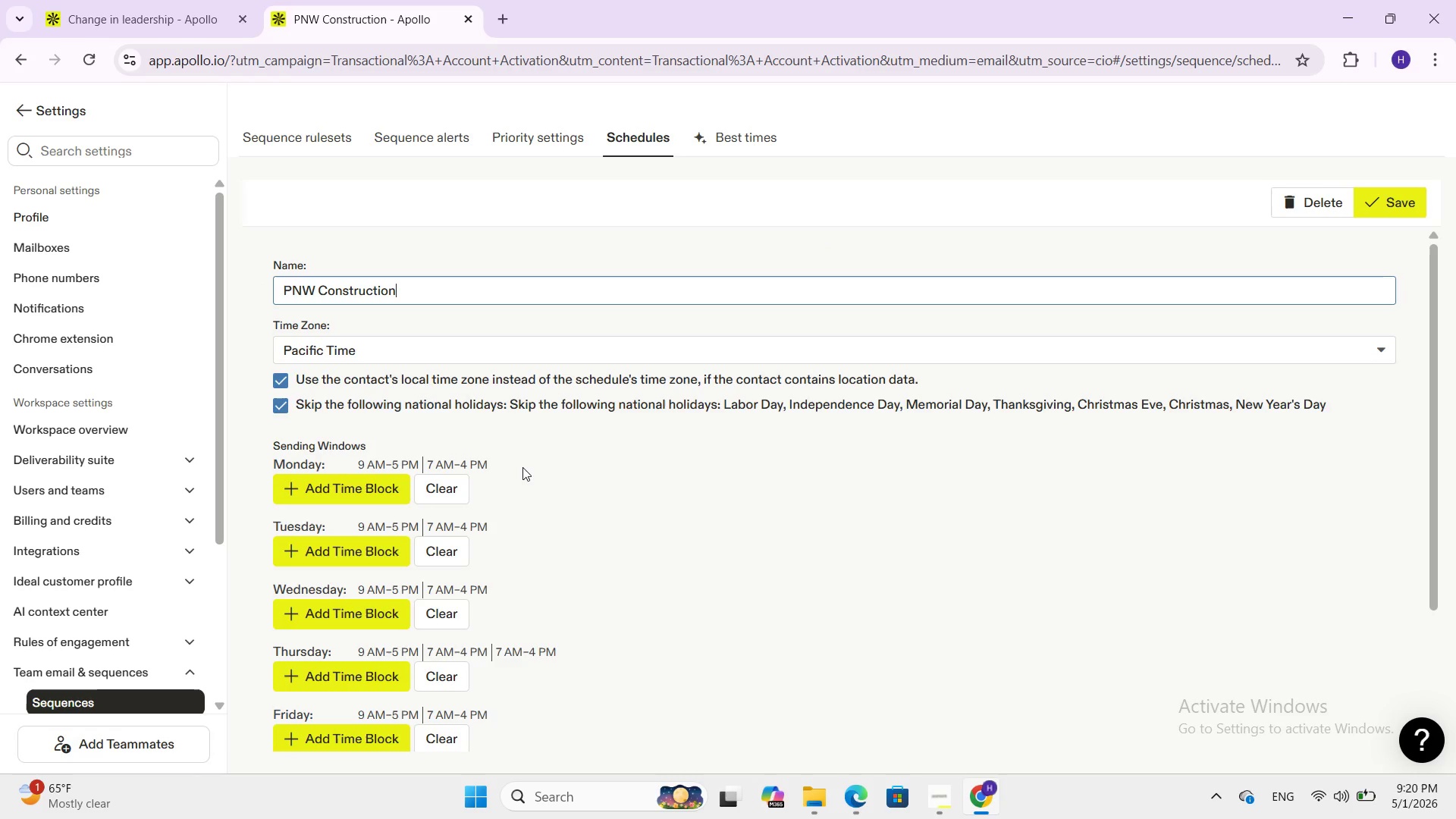 
left_click_drag(start_coordinate=[1327, 180], to_coordinate=[1323, 189])
 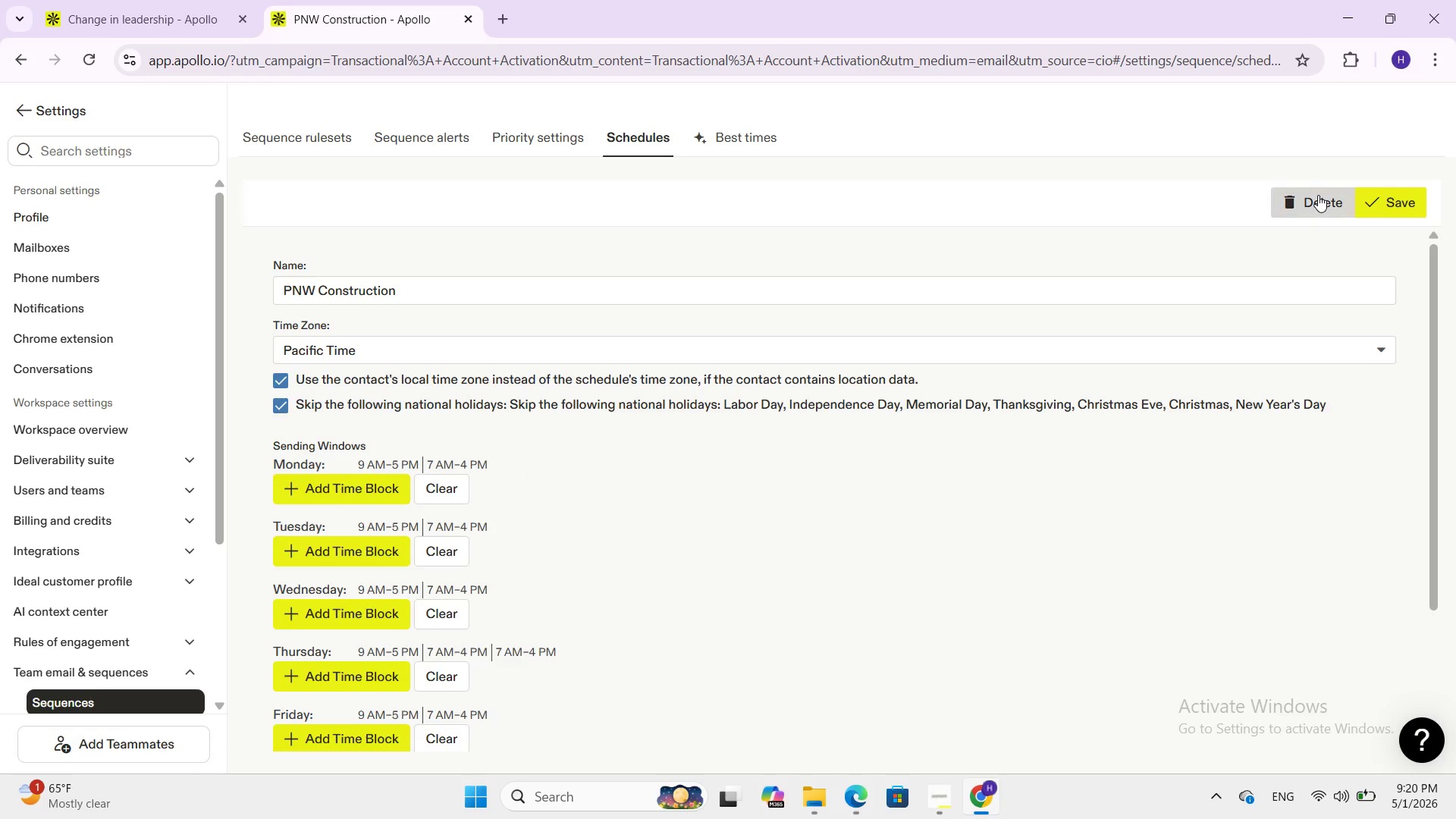 
double_click([1318, 195])
 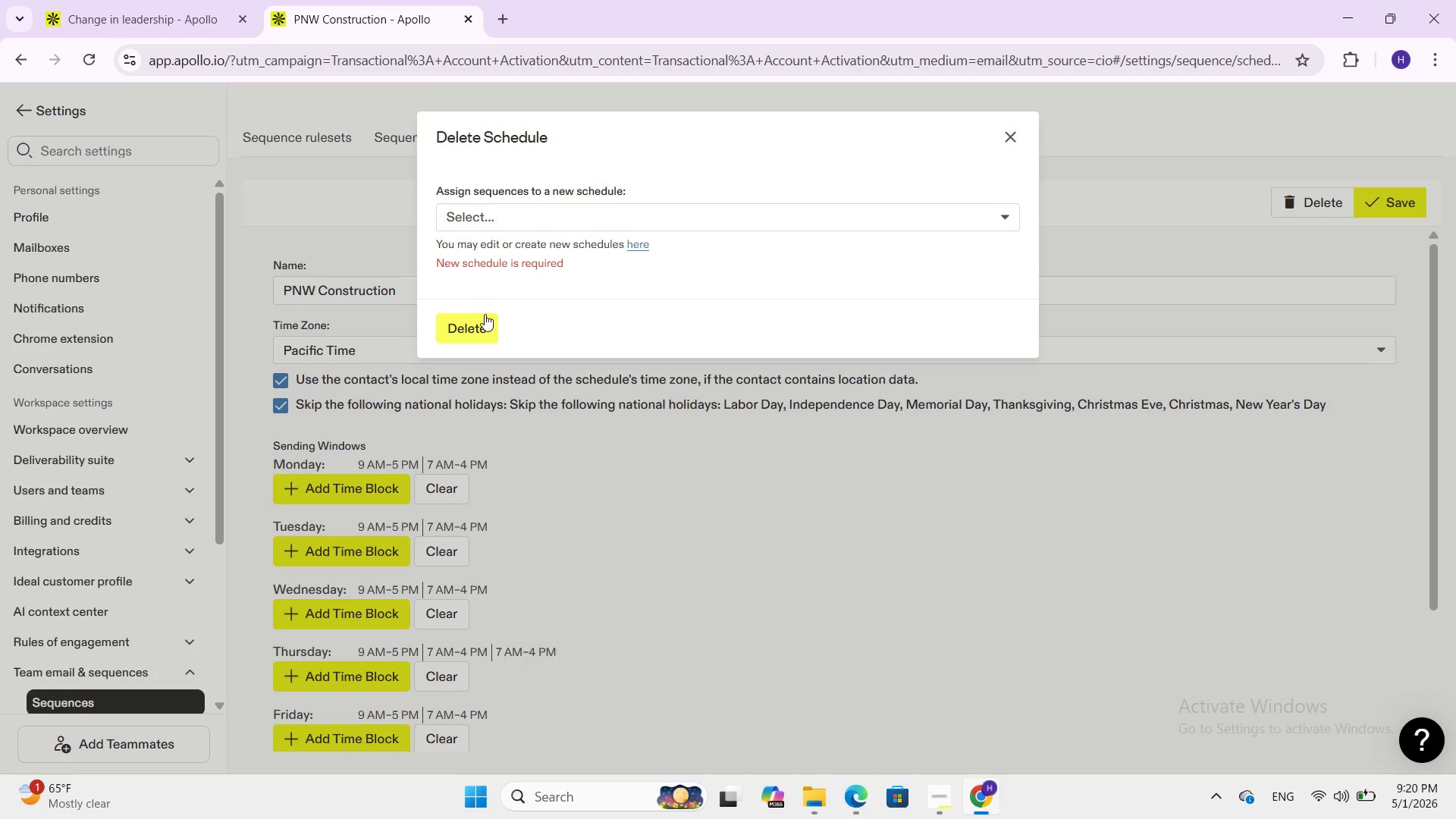 
left_click([567, 228])
 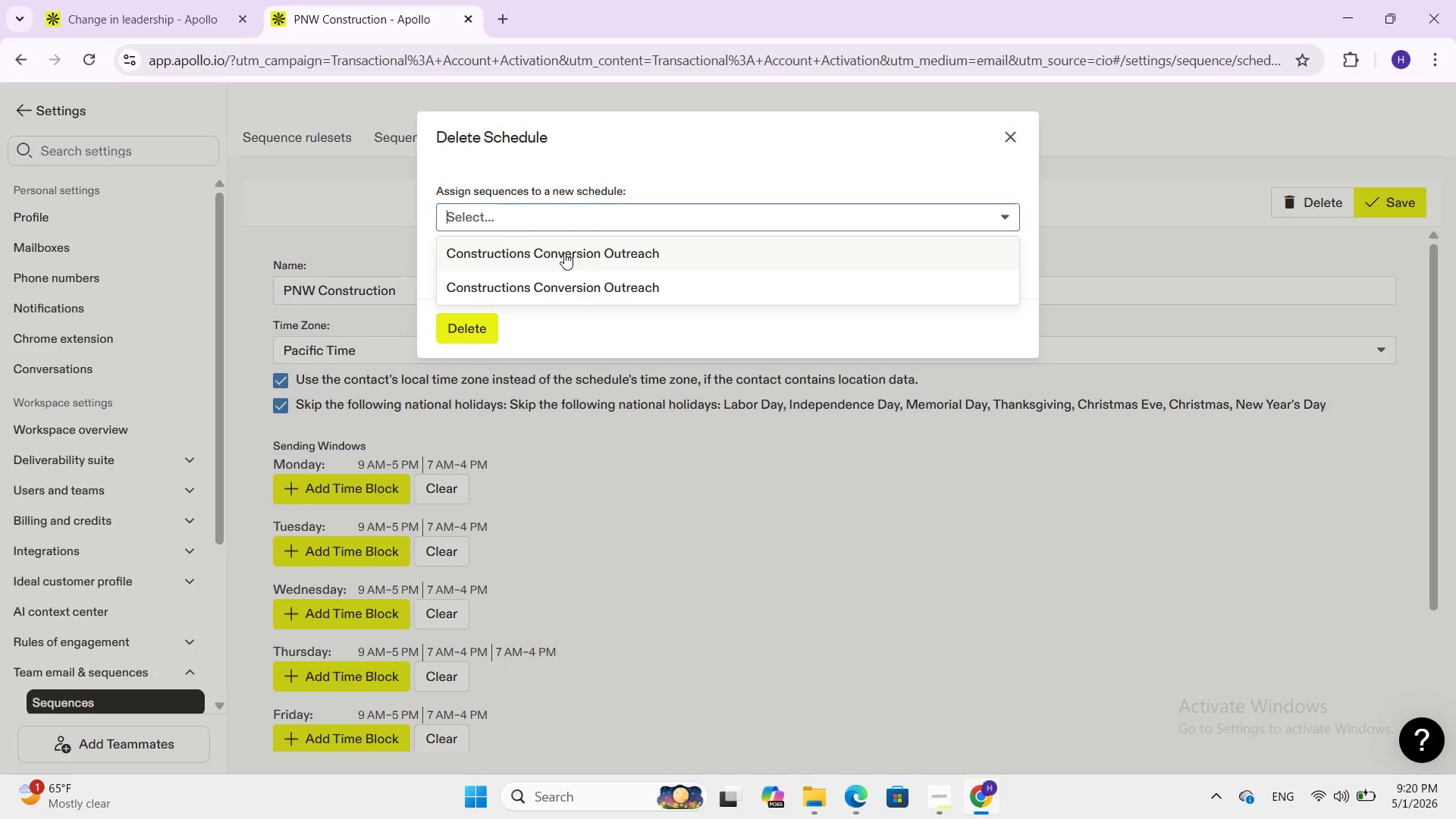 
left_click([564, 253])
 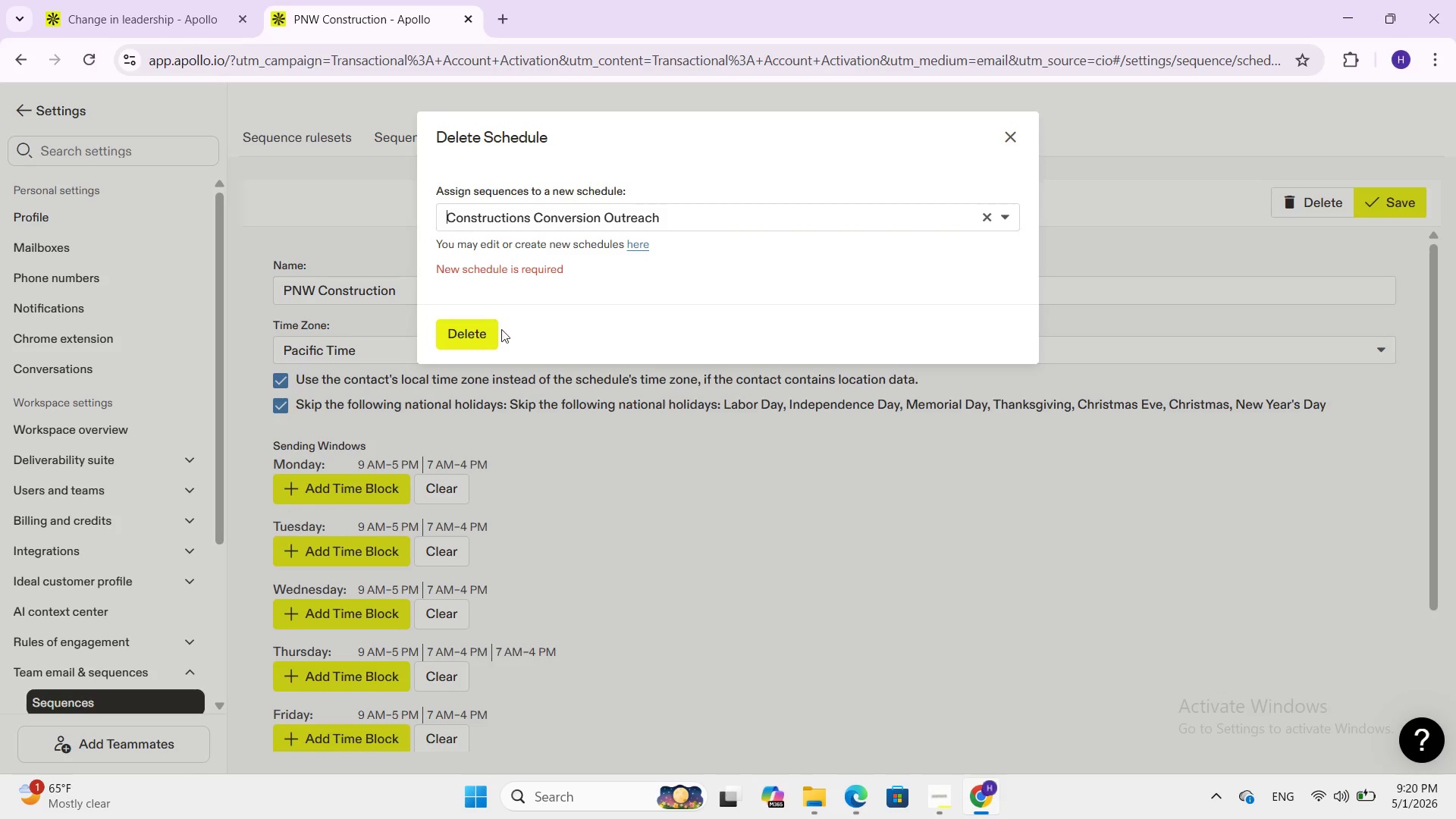 
mouse_move([487, 357])
 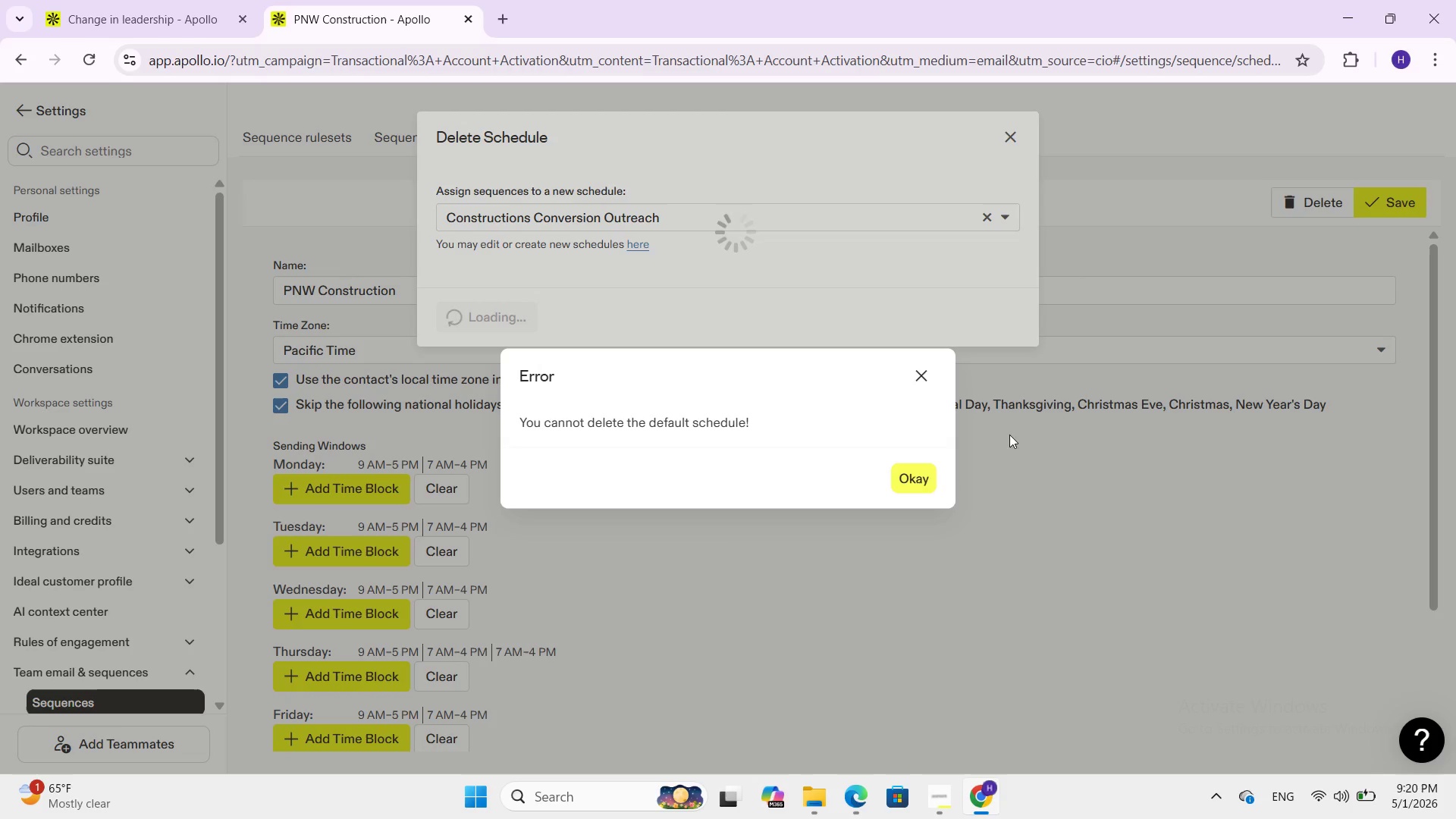 
left_click([108, 0])
 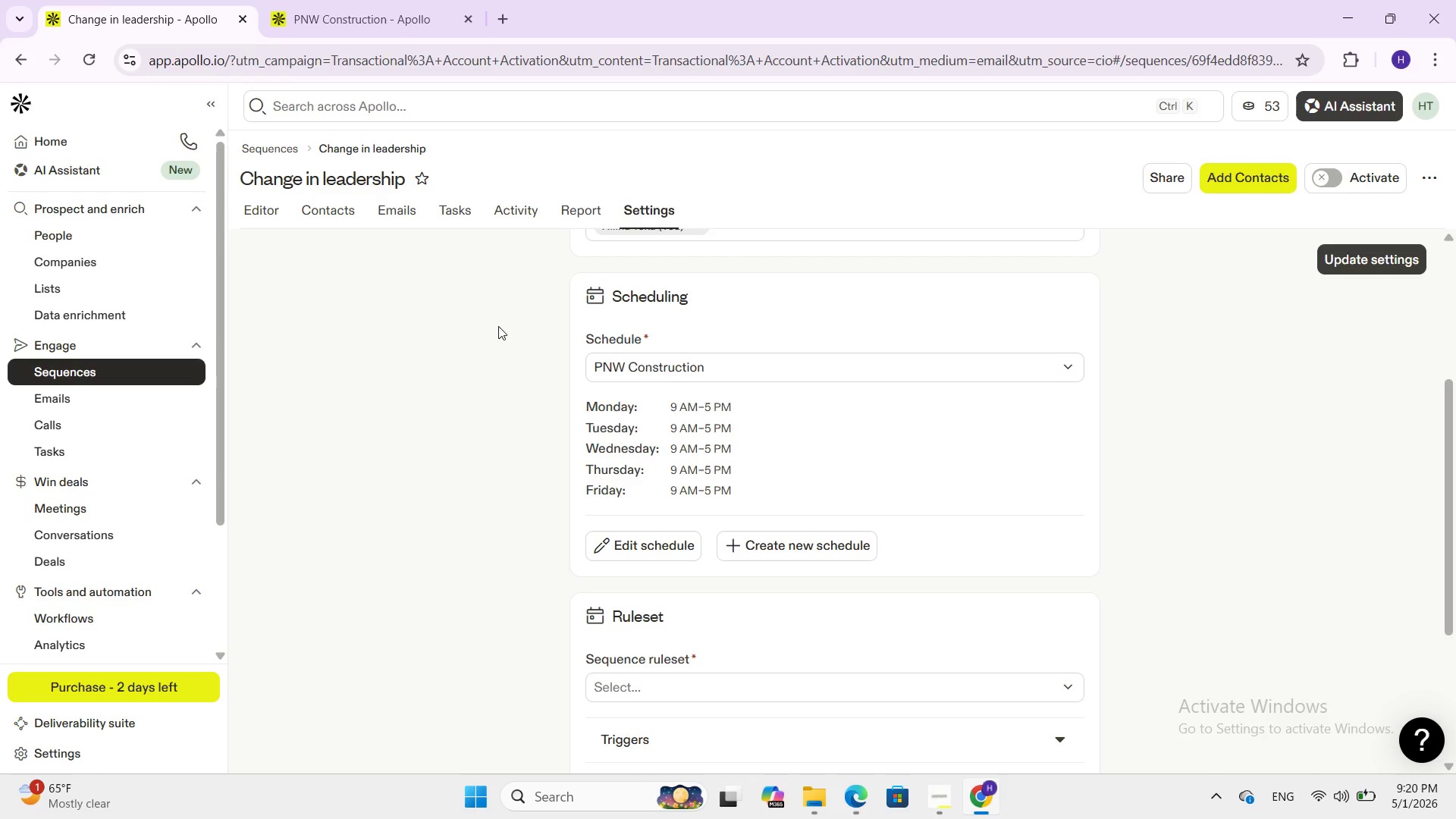 
scroll: coordinate [747, 483], scroll_direction: down, amount: 2.0
 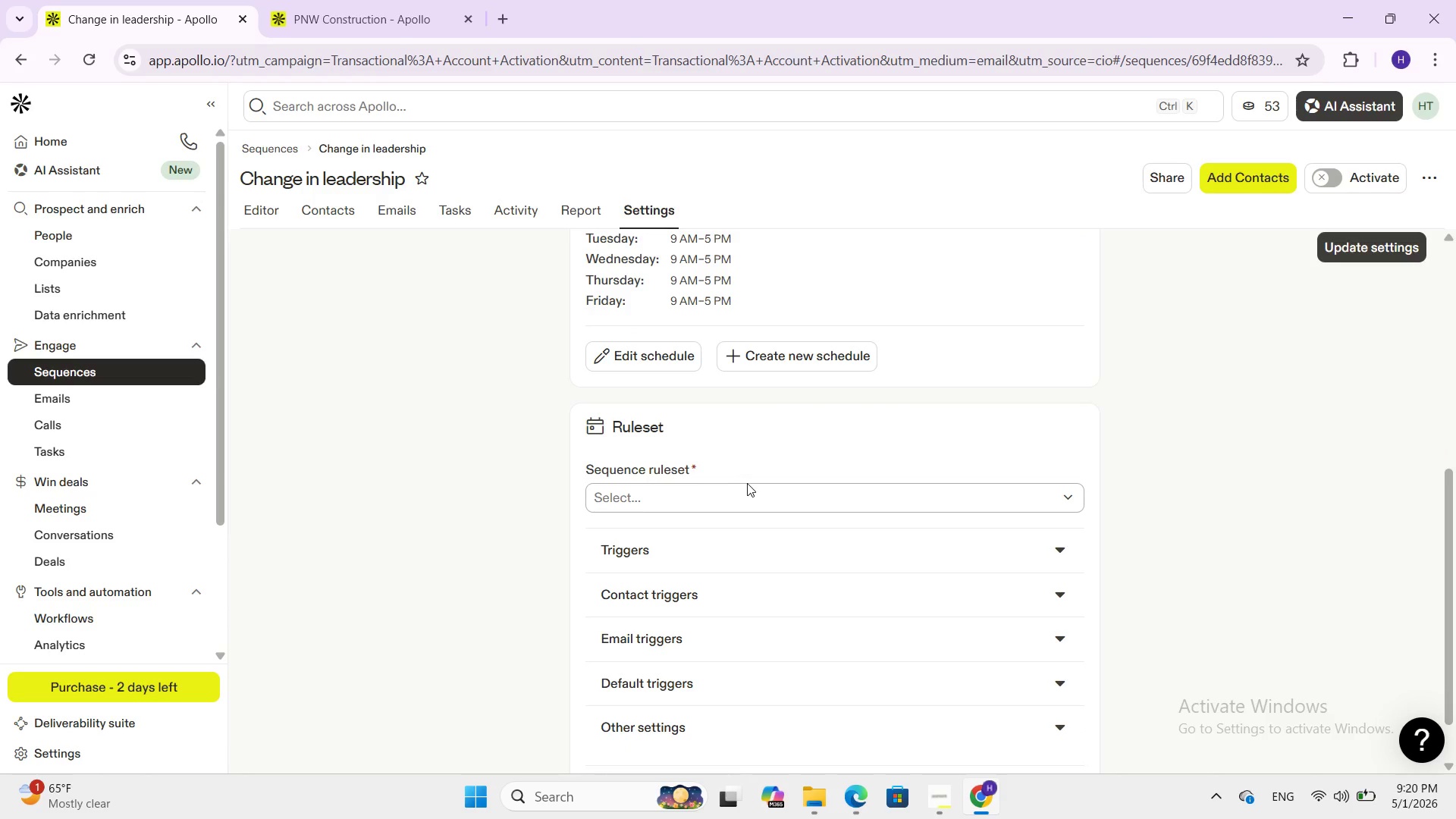 
scroll: coordinate [747, 483], scroll_direction: up, amount: 2.0
 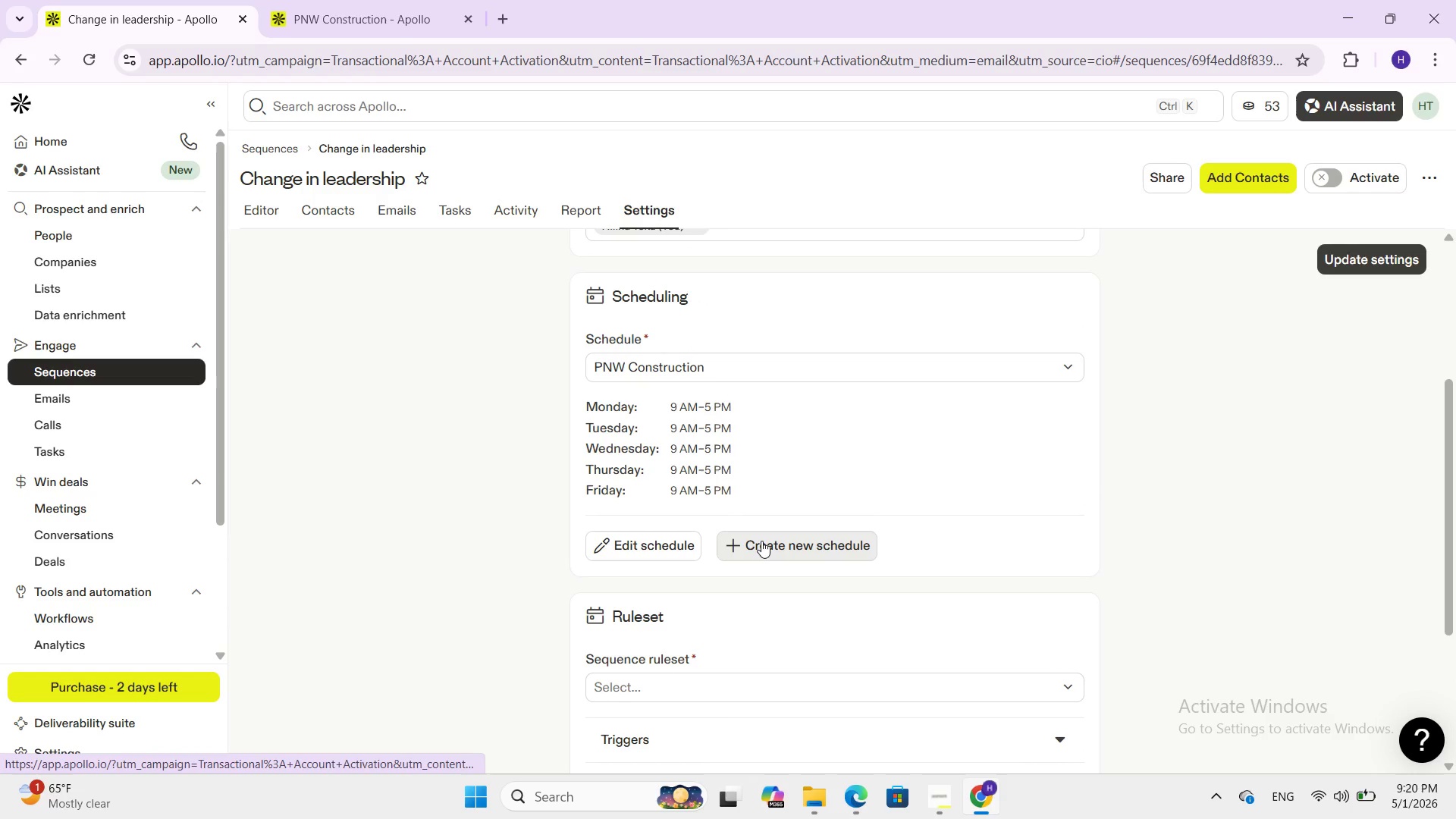 
left_click([761, 541])
 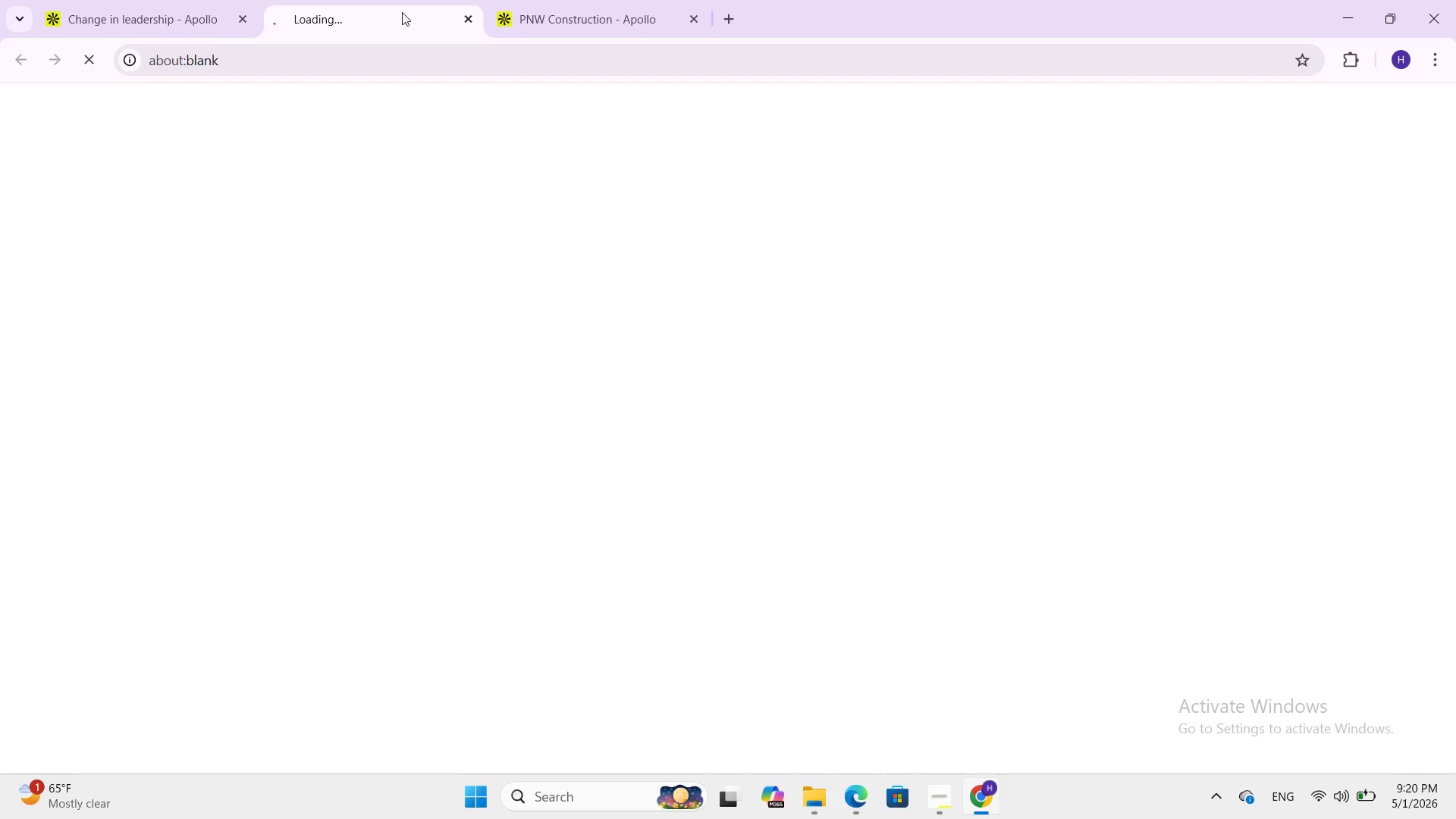 
left_click([151, 0])
 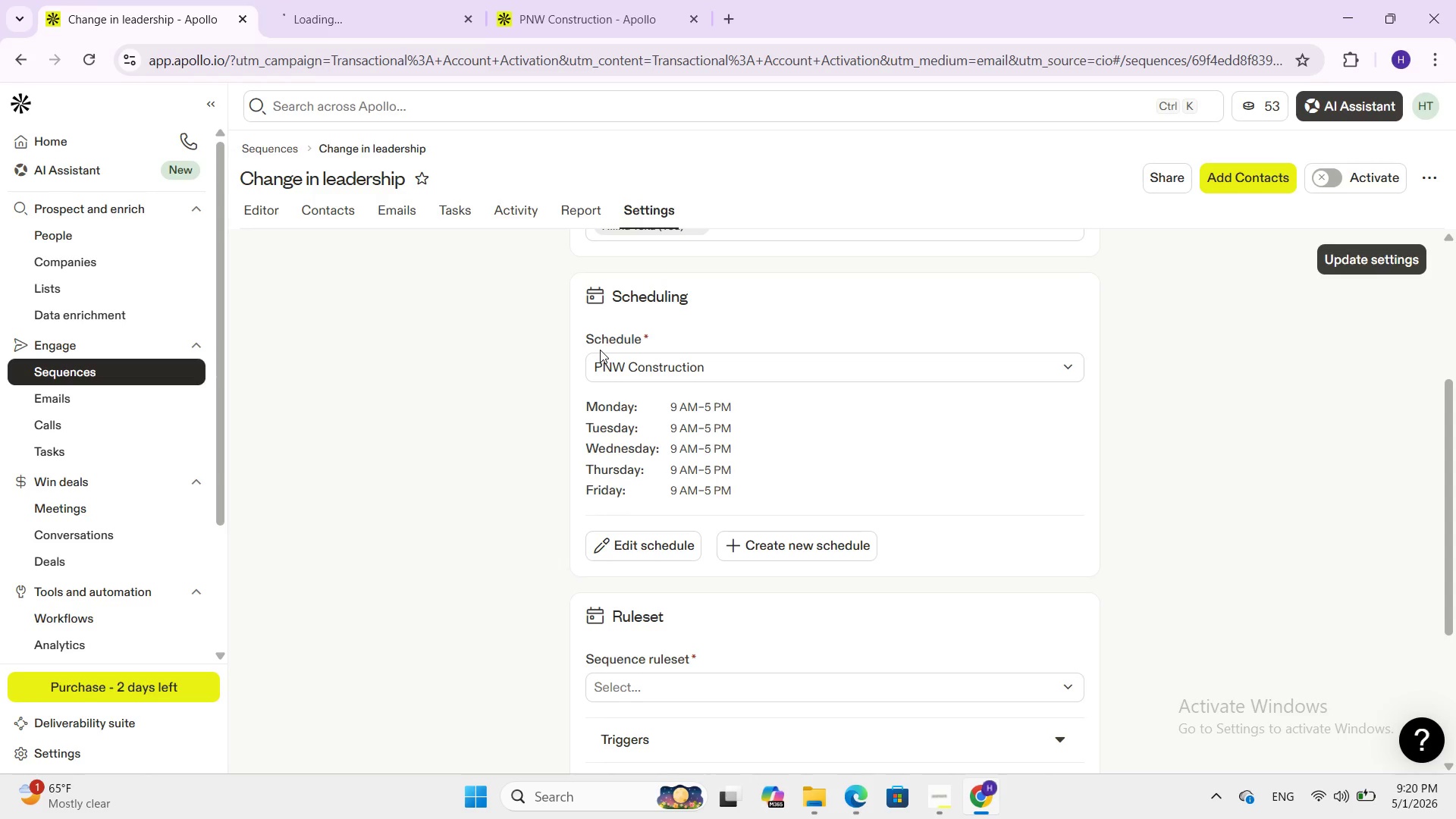 
scroll: coordinate [600, 350], scroll_direction: up, amount: 1.0
 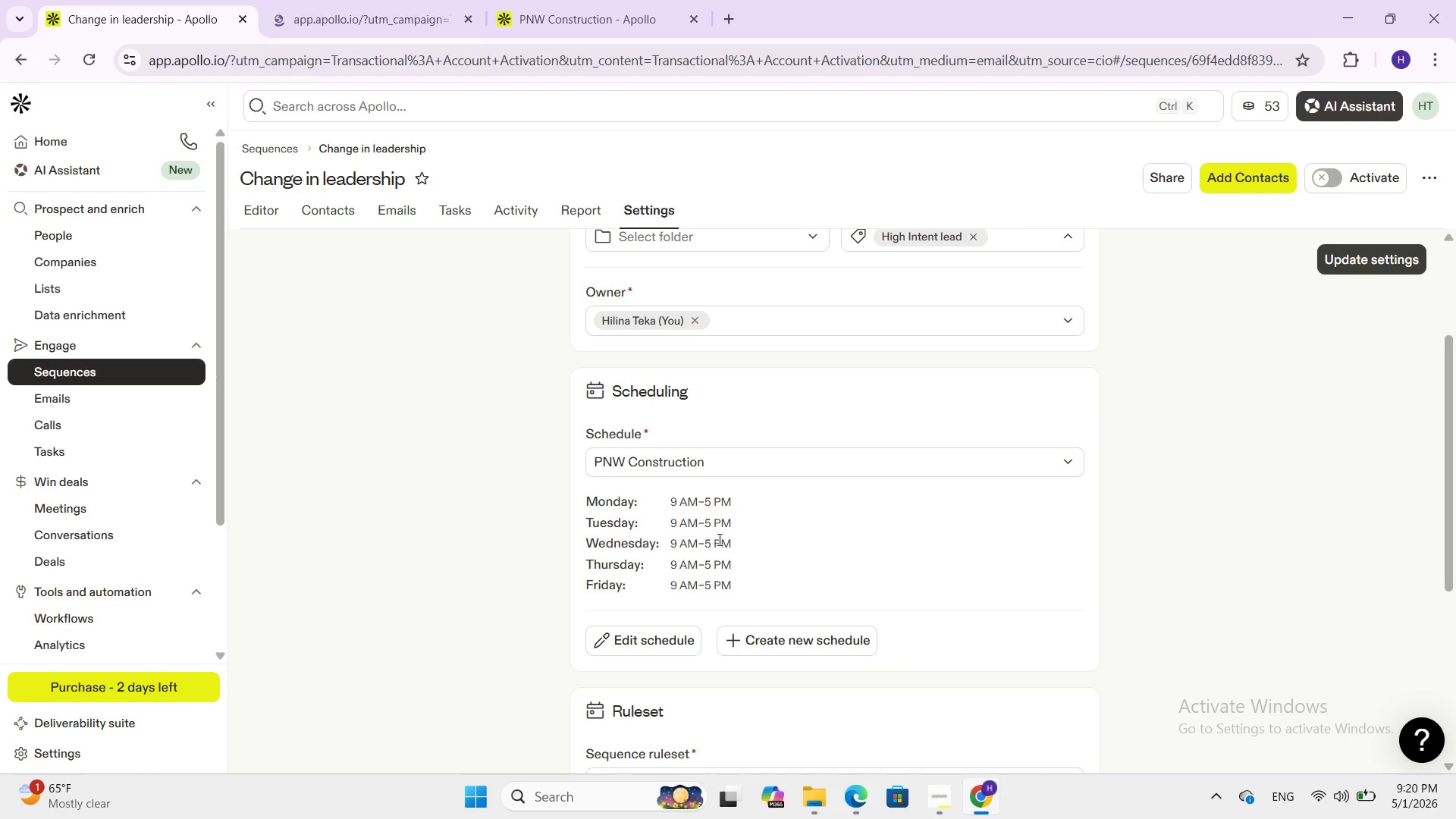 
scroll: coordinate [718, 539], scroll_direction: down, amount: 1.0
 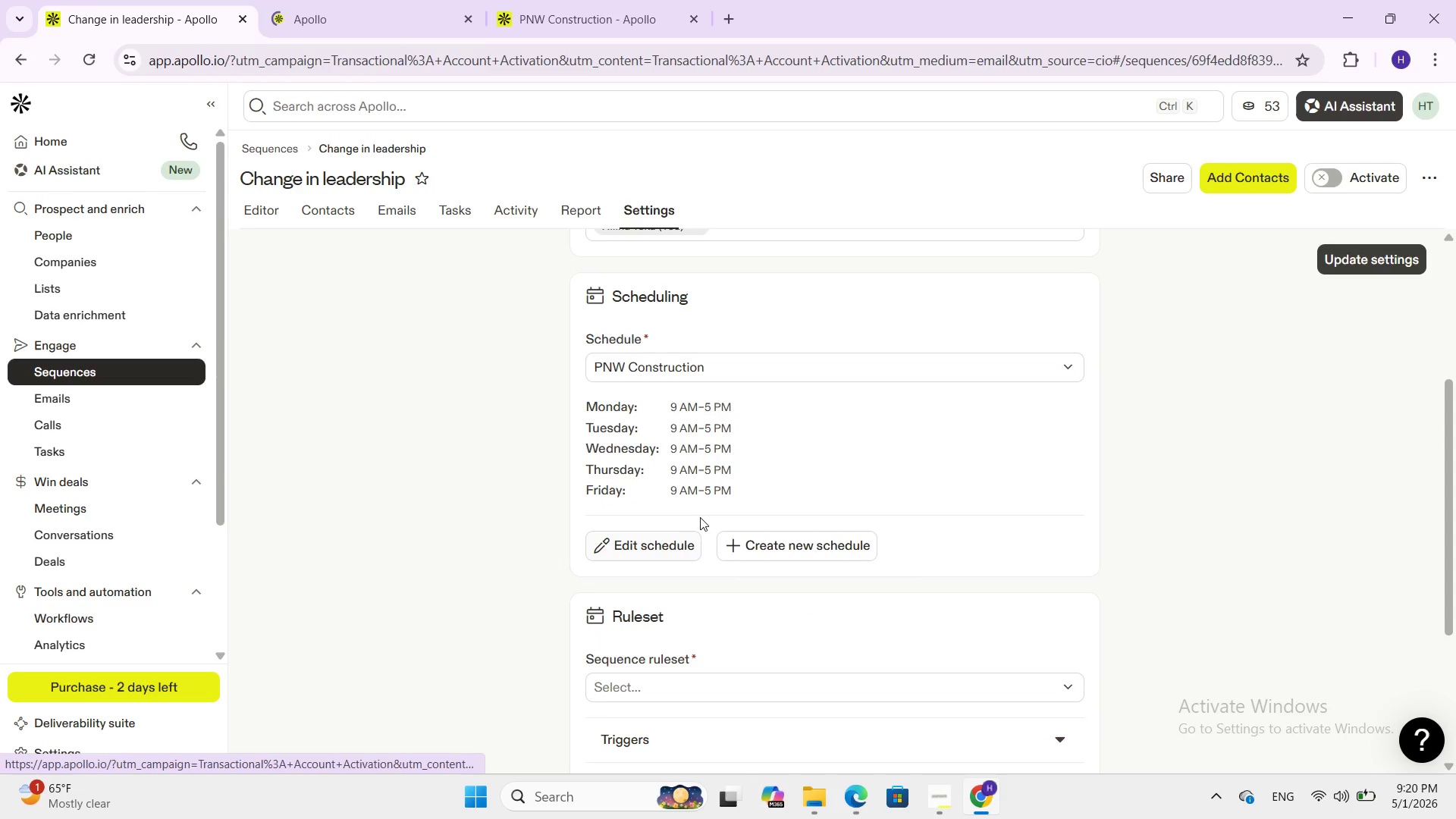 
left_click([677, 542])
 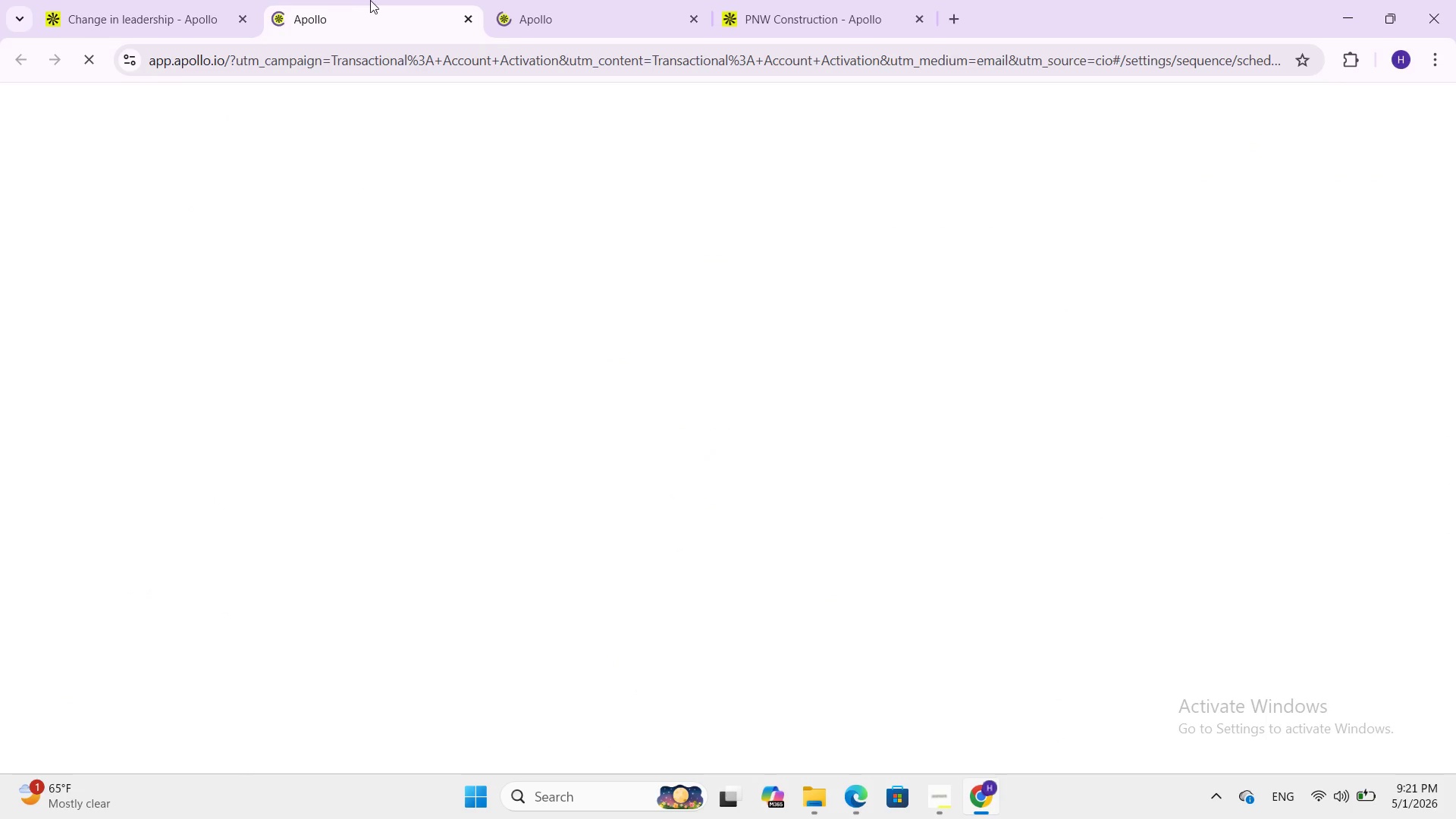 
left_click([544, 7])
 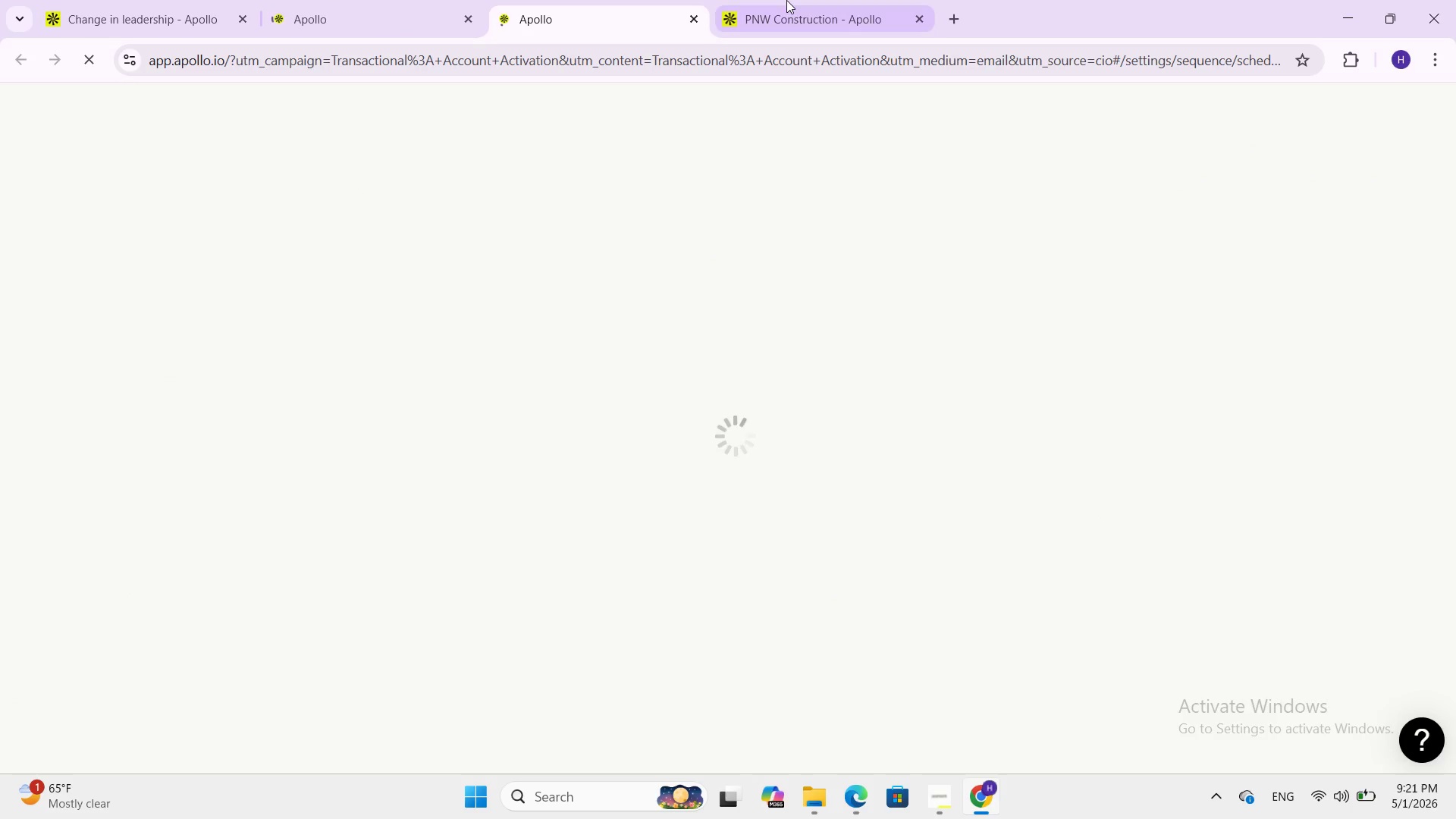 
left_click([789, 0])
 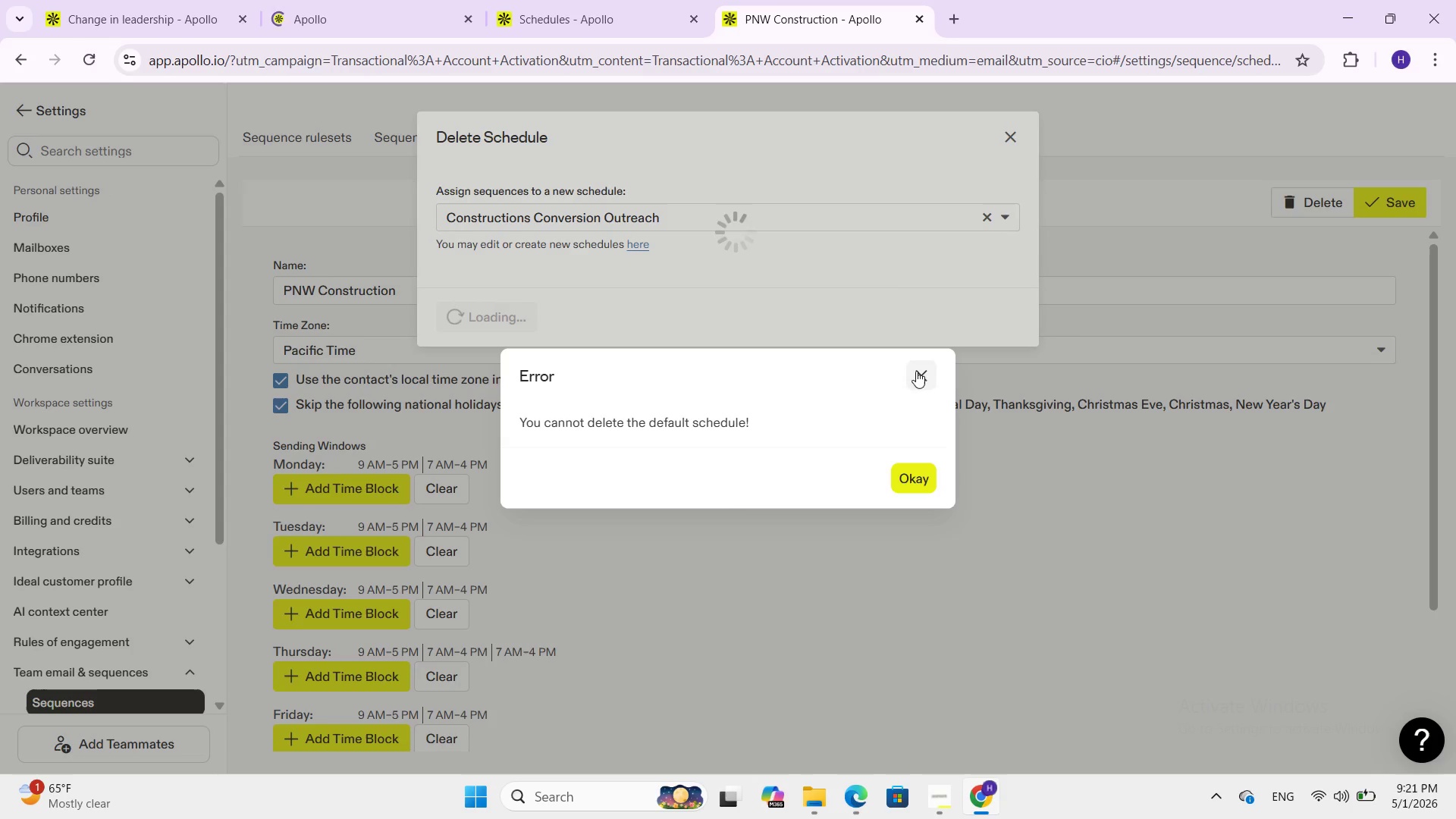 
left_click([595, 10])
 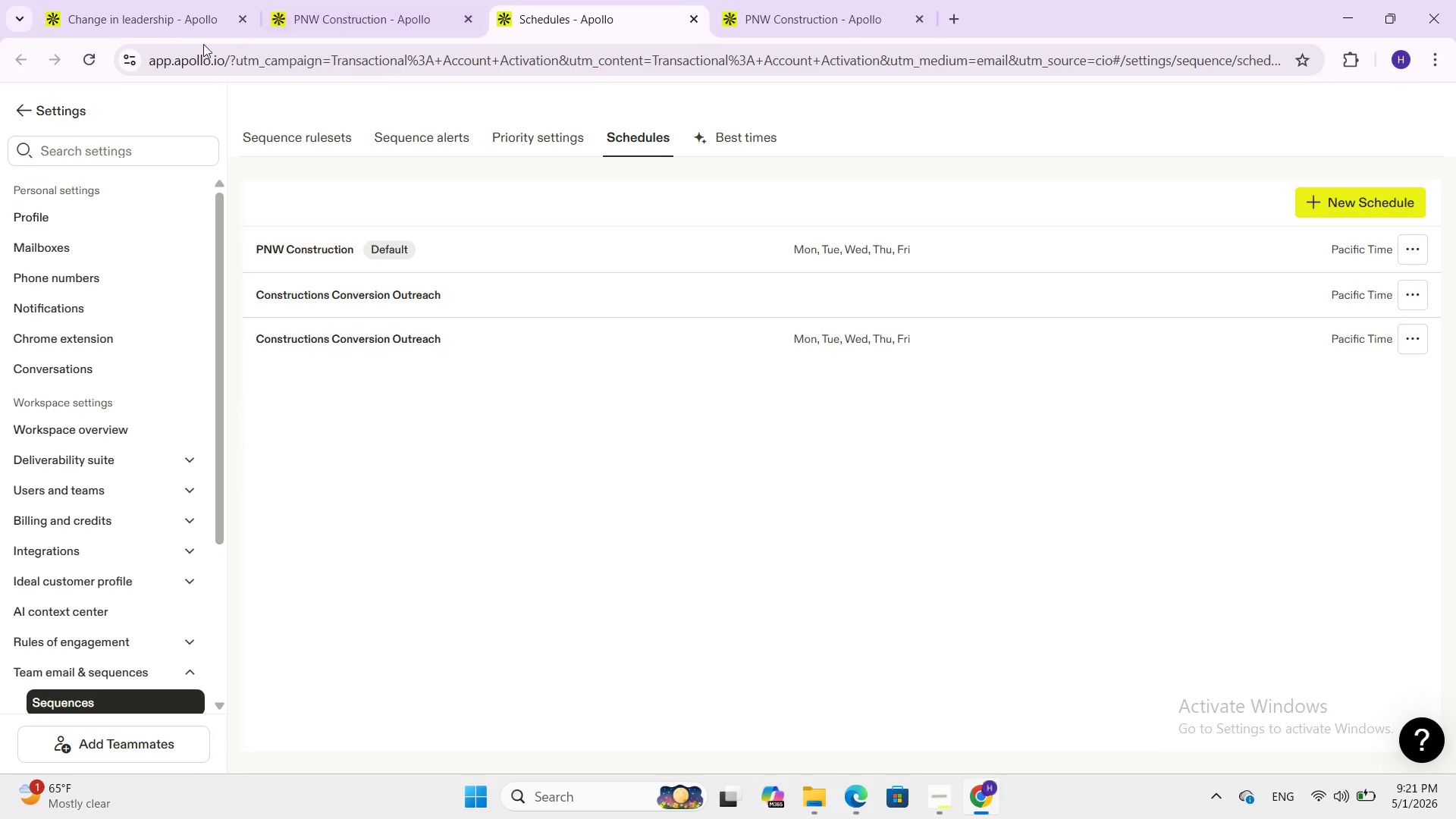 
left_click([353, 1])
 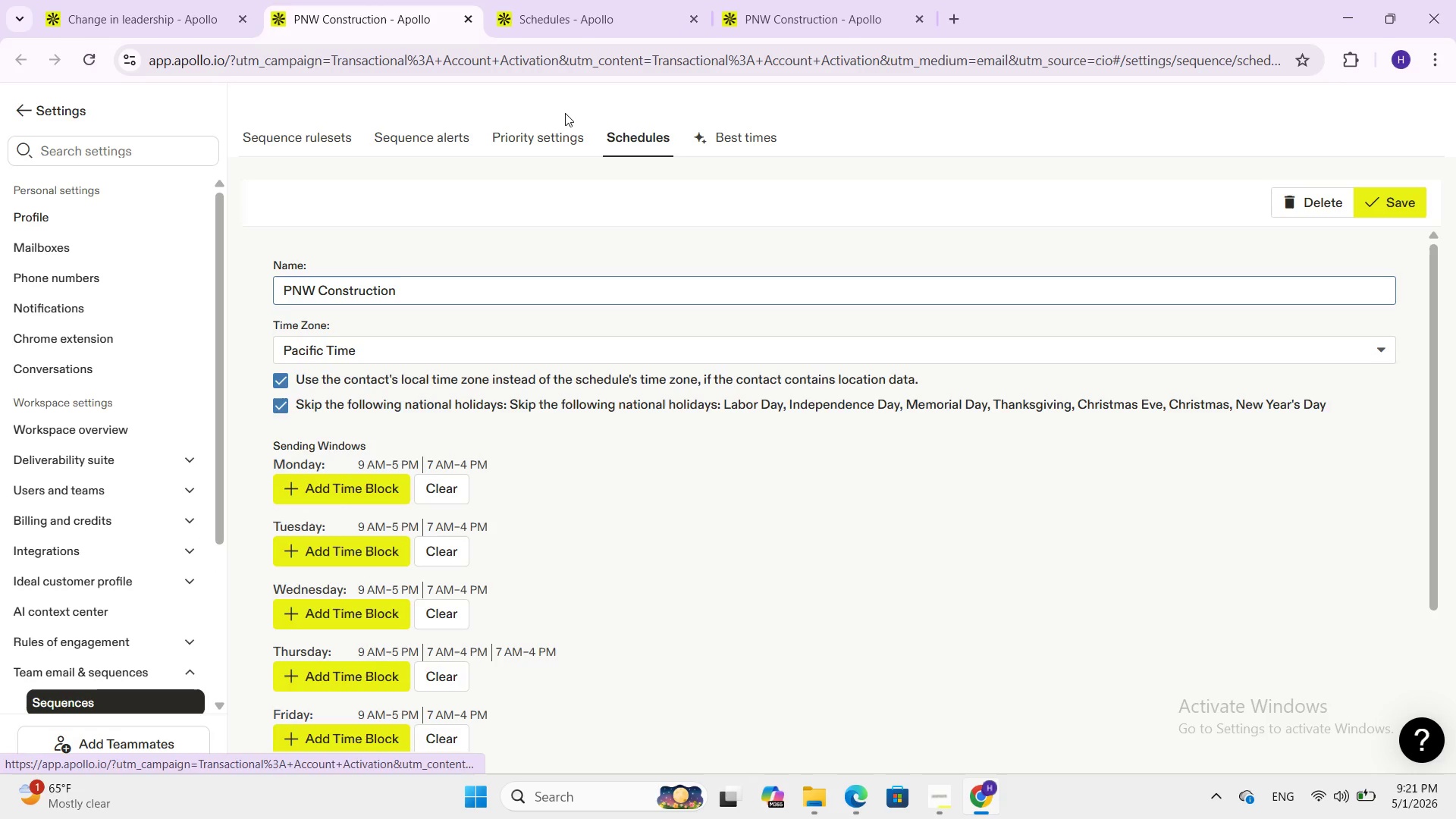 
scroll: coordinate [589, 82], scroll_direction: down, amount: 2.0
 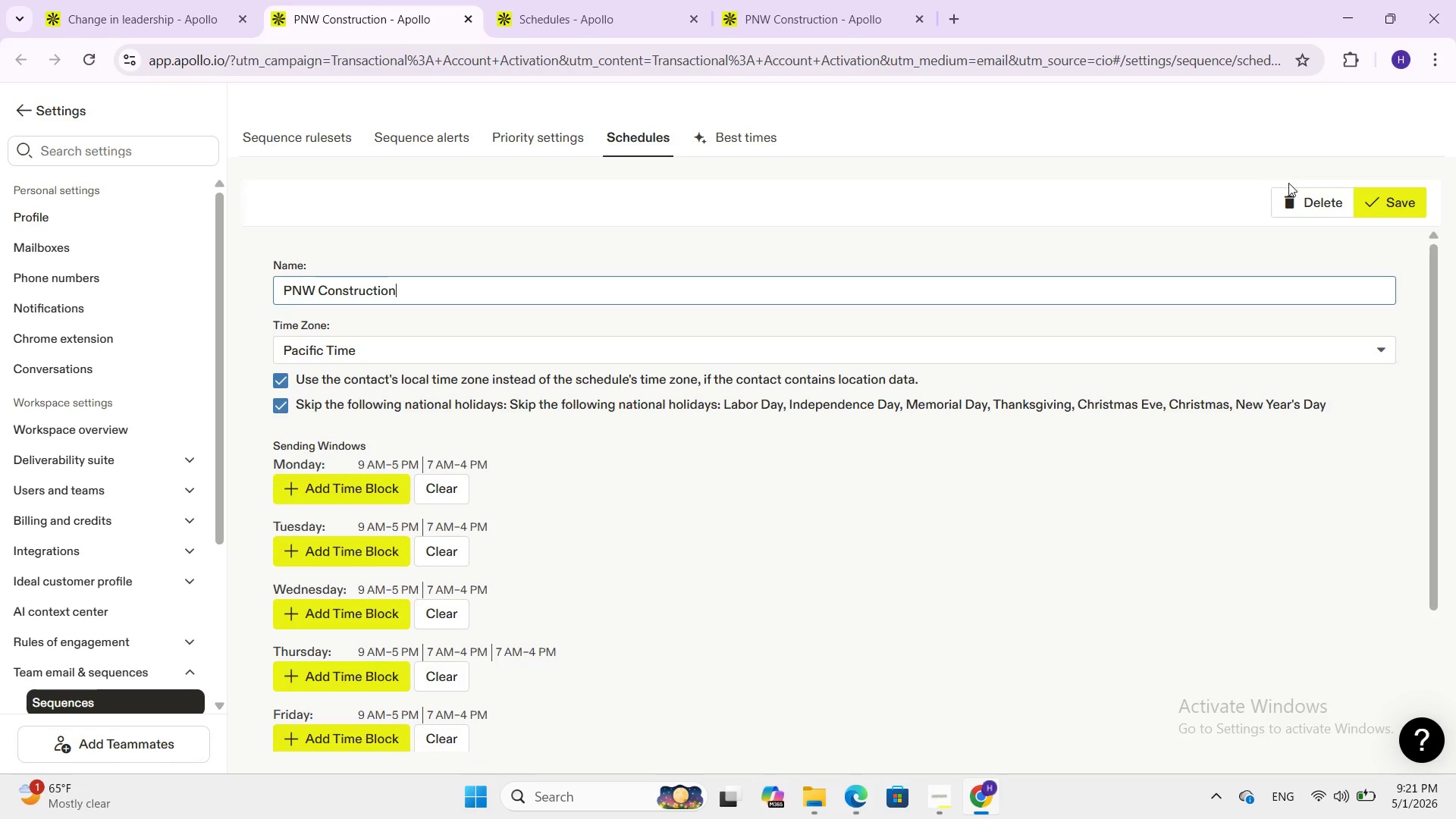 
left_click([1306, 192])
 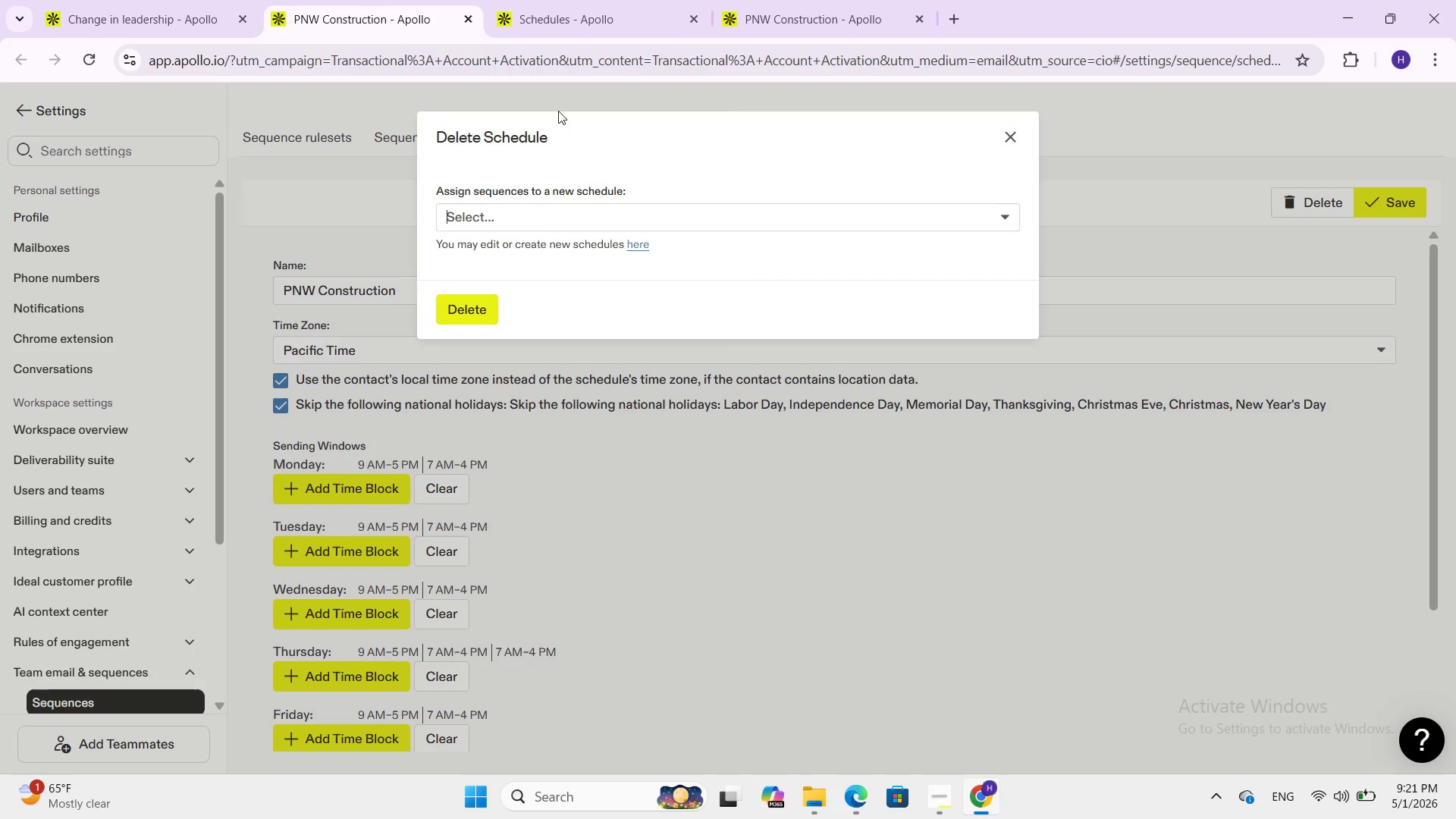 
left_click([595, 0])
 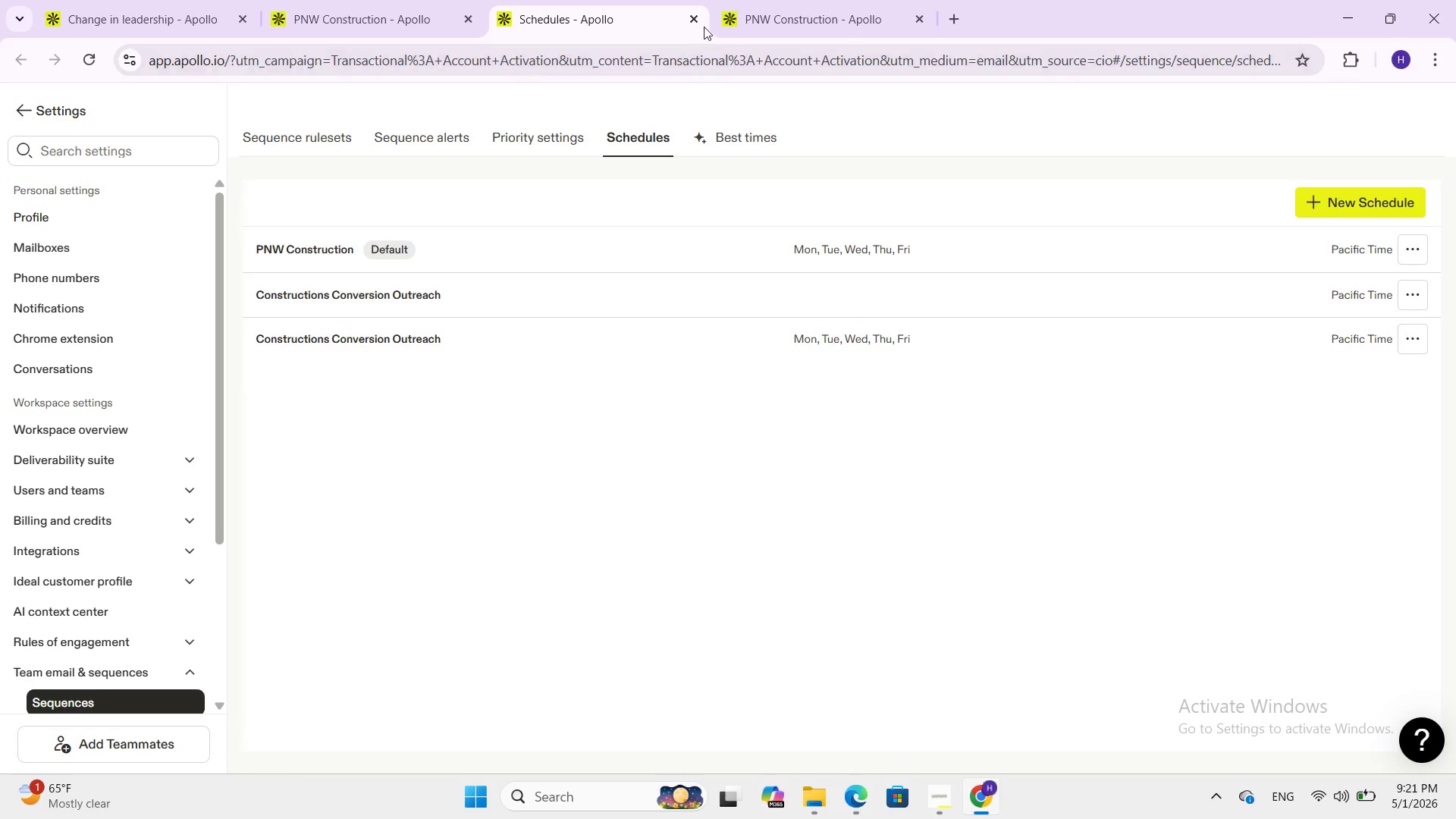 
double_click([698, 22])
 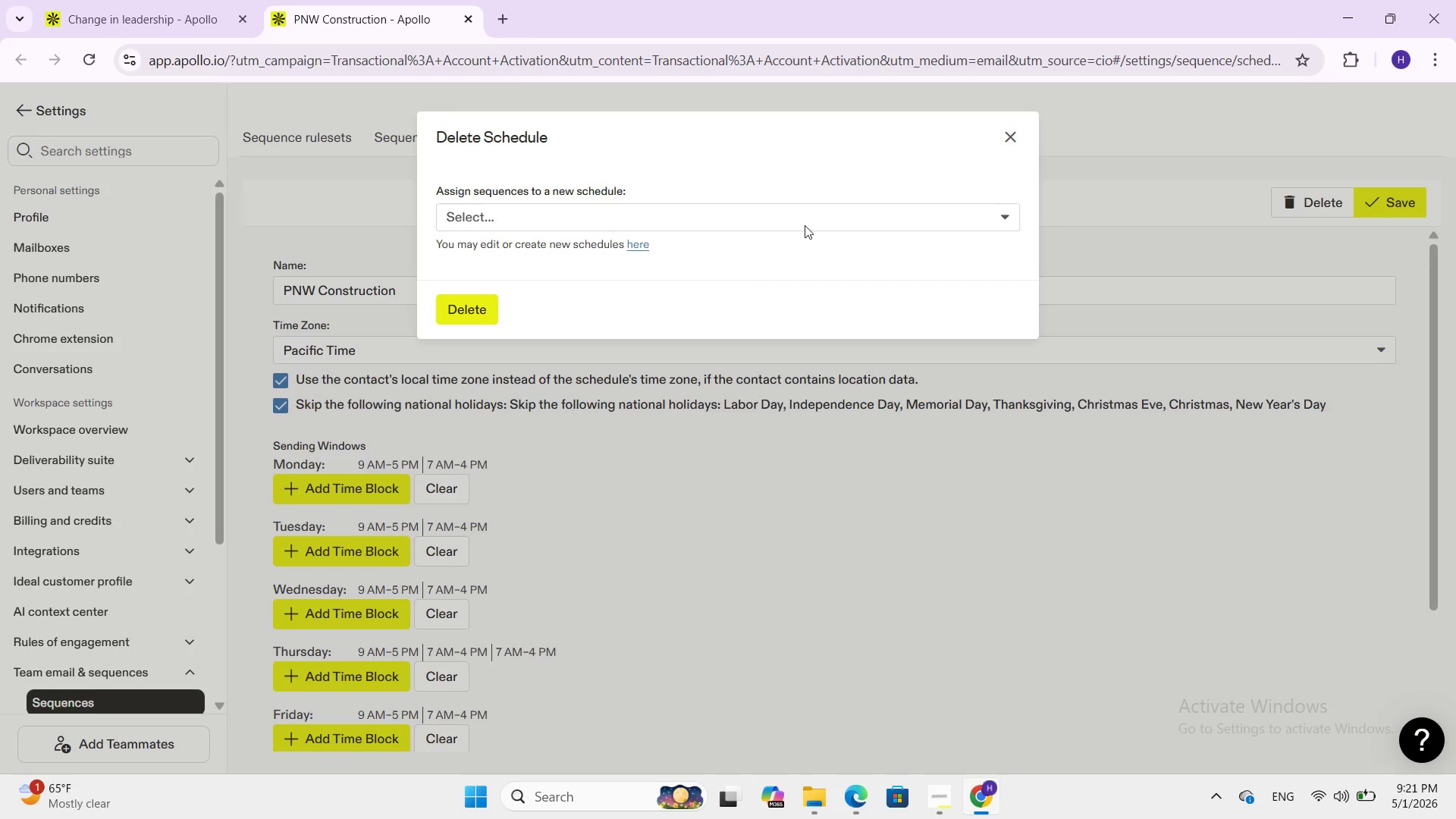 
left_click([1003, 140])
 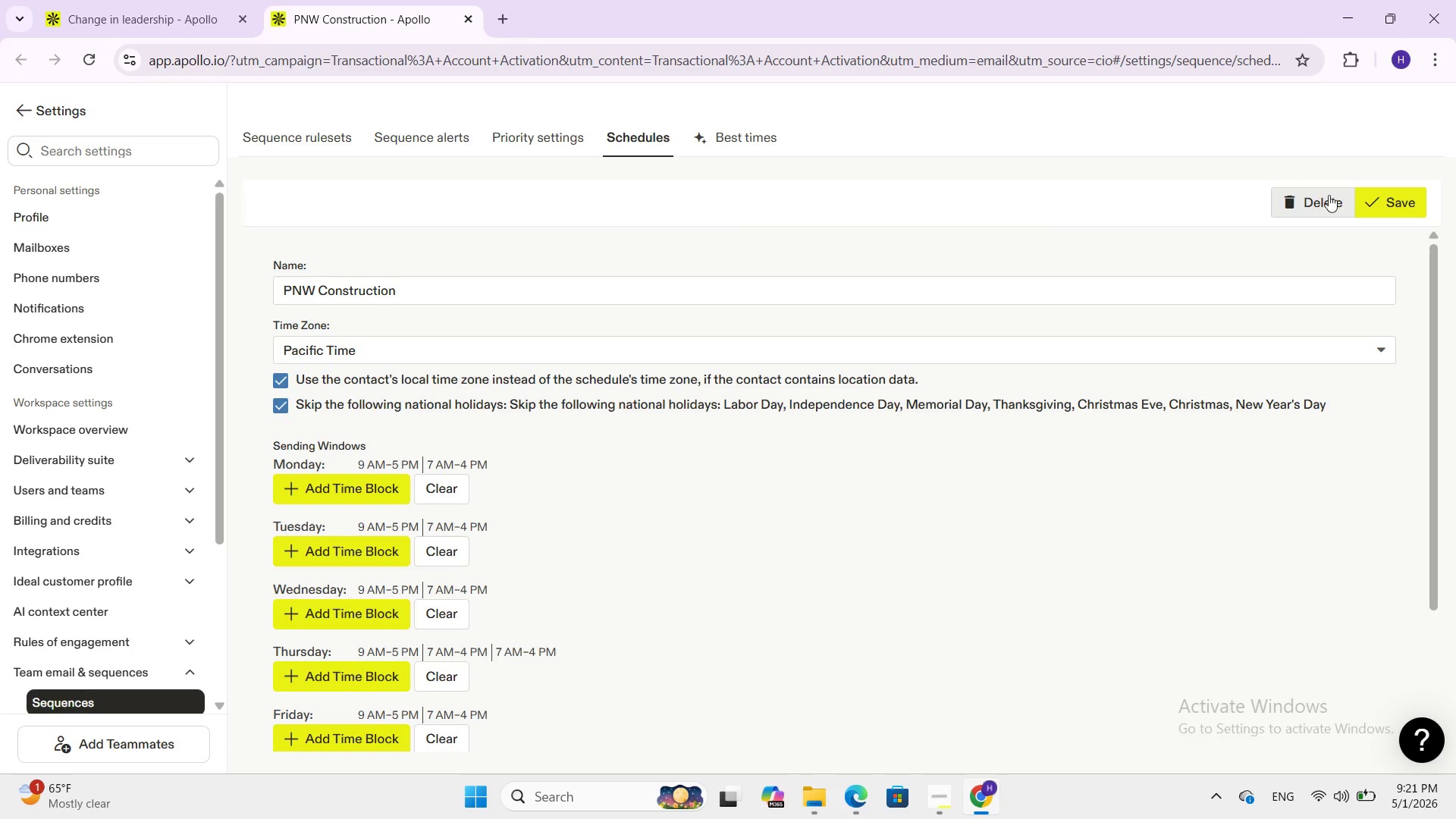 
left_click([1329, 195])
 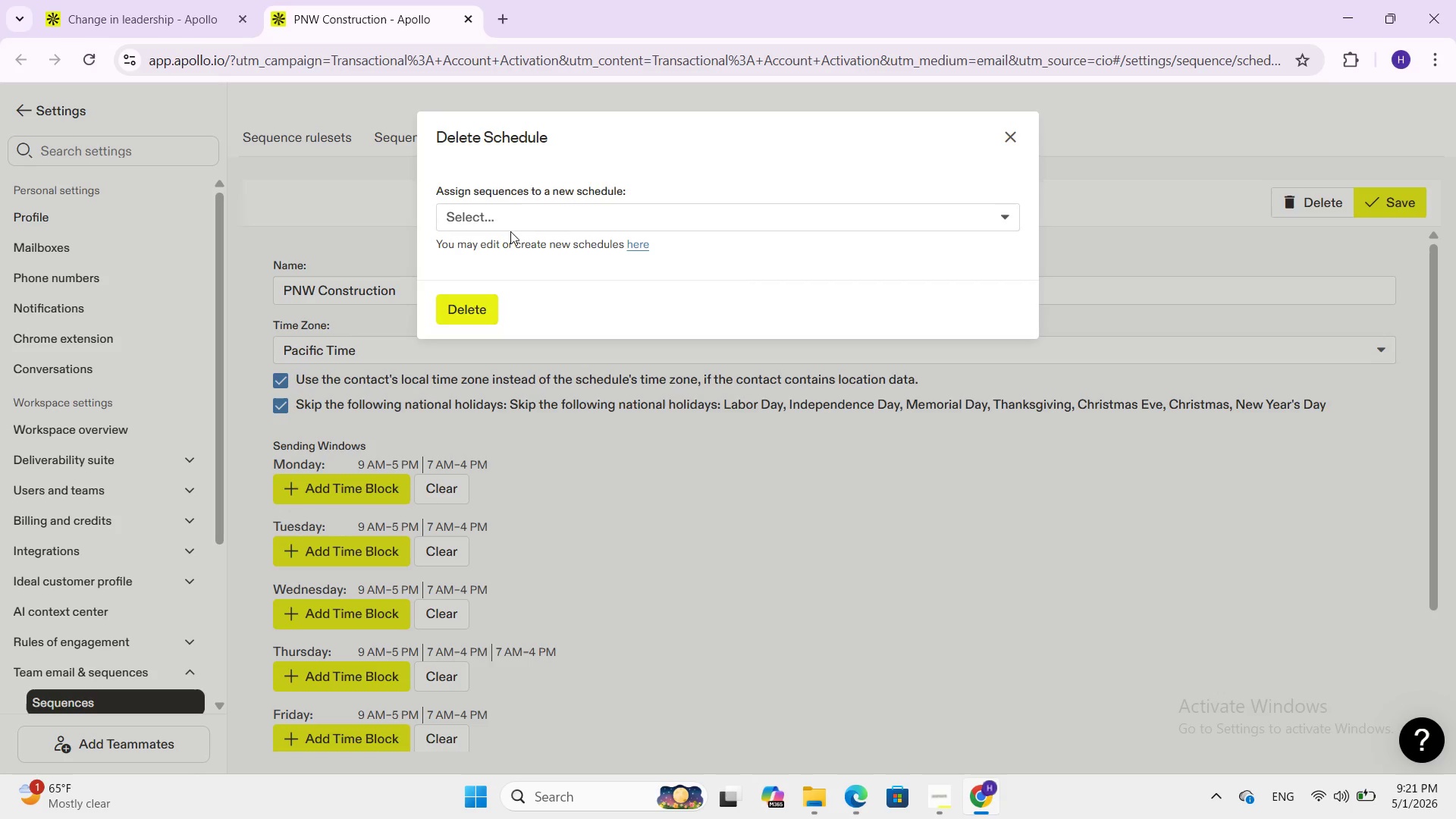 
left_click([510, 225])
 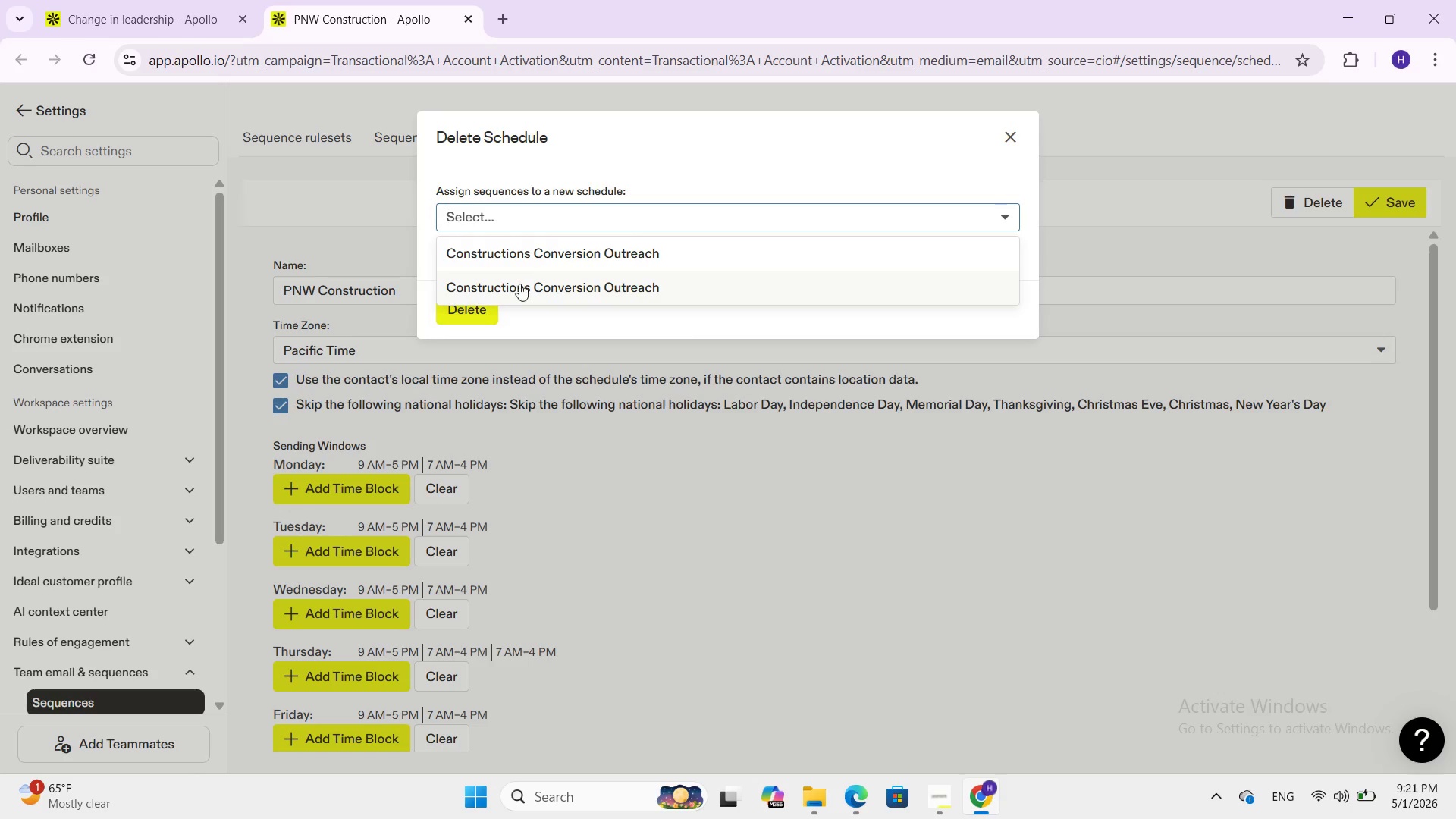 
left_click([520, 285])
 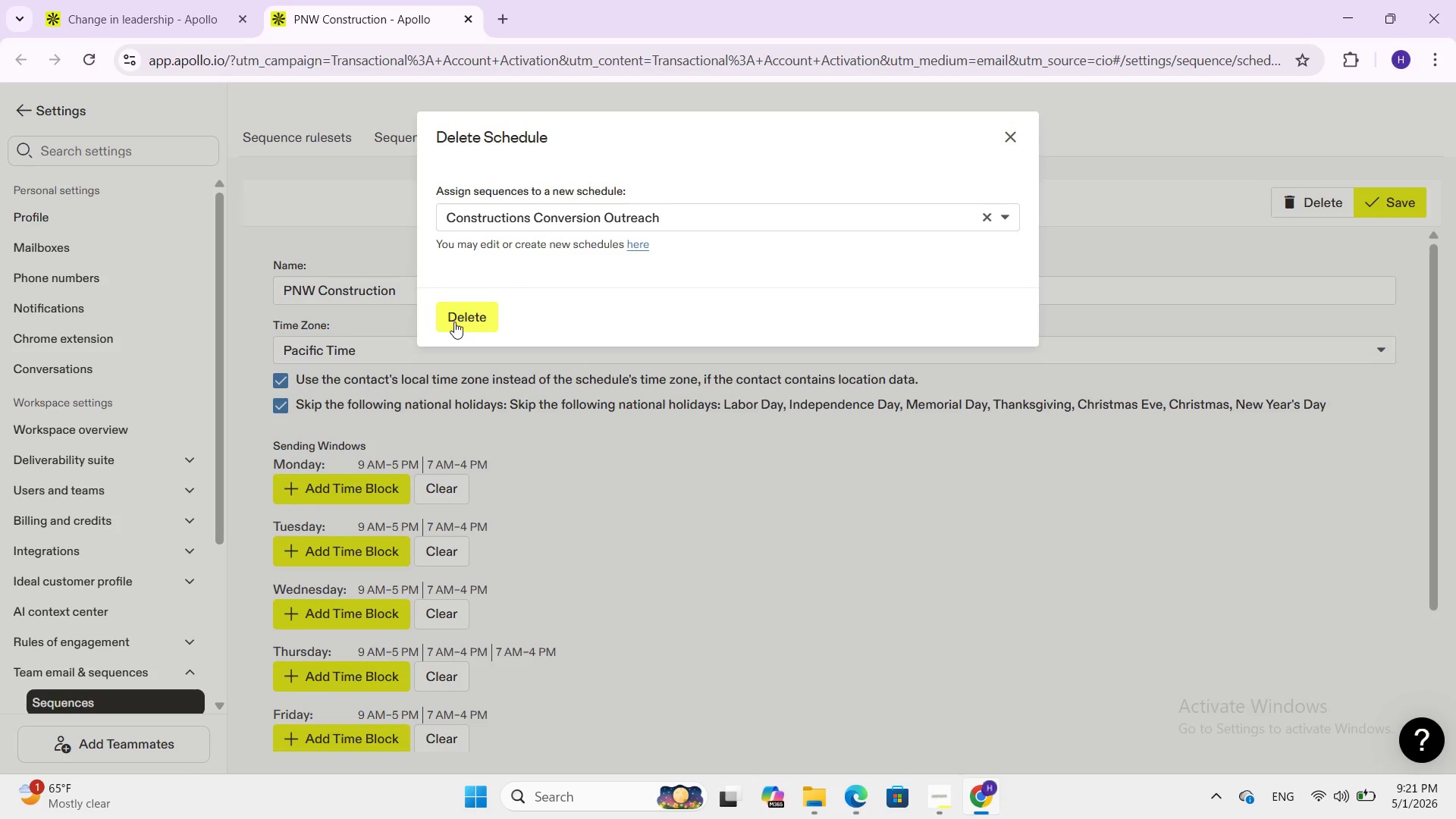 
left_click([453, 322])
 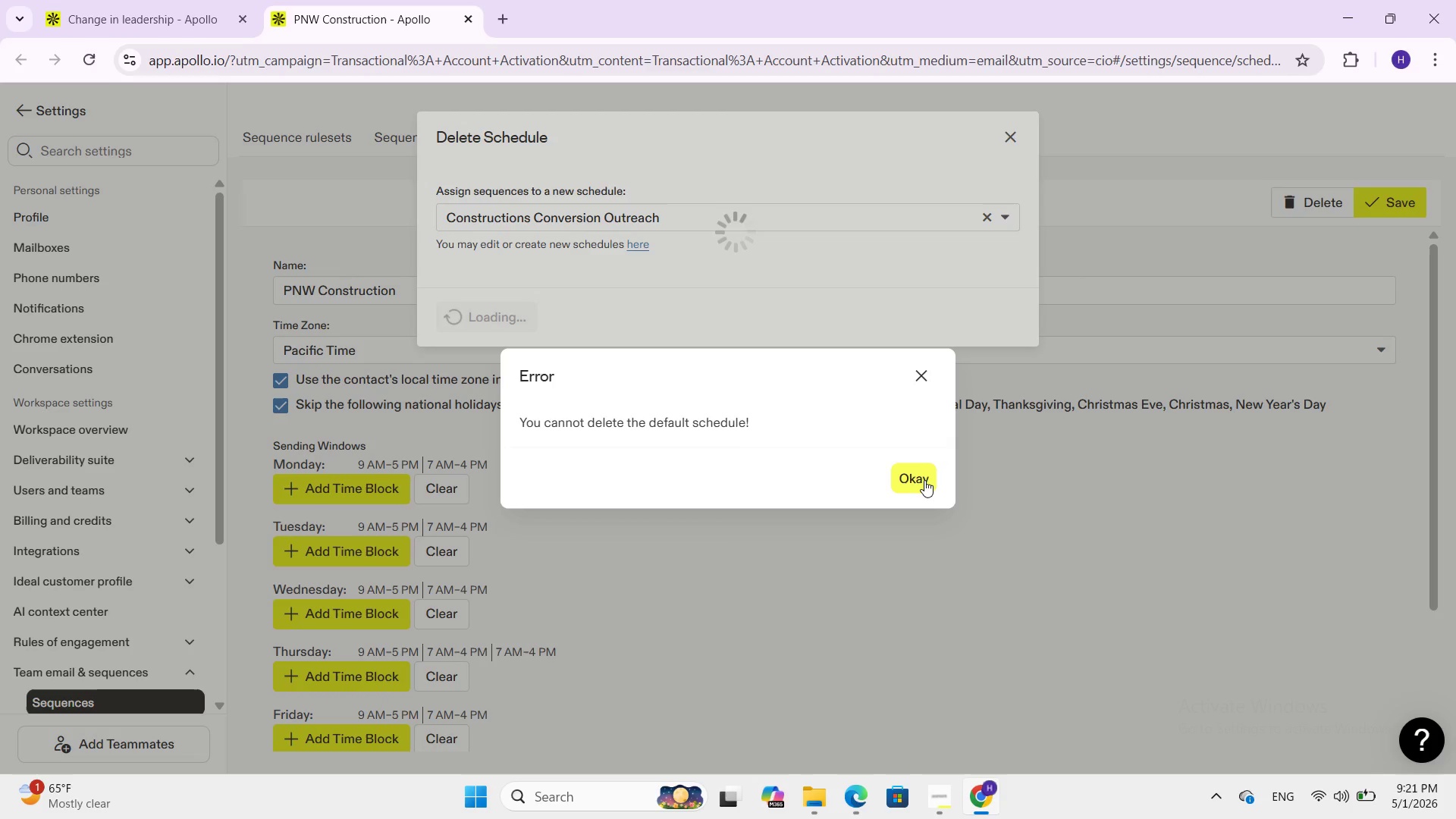 
double_click([924, 480])
 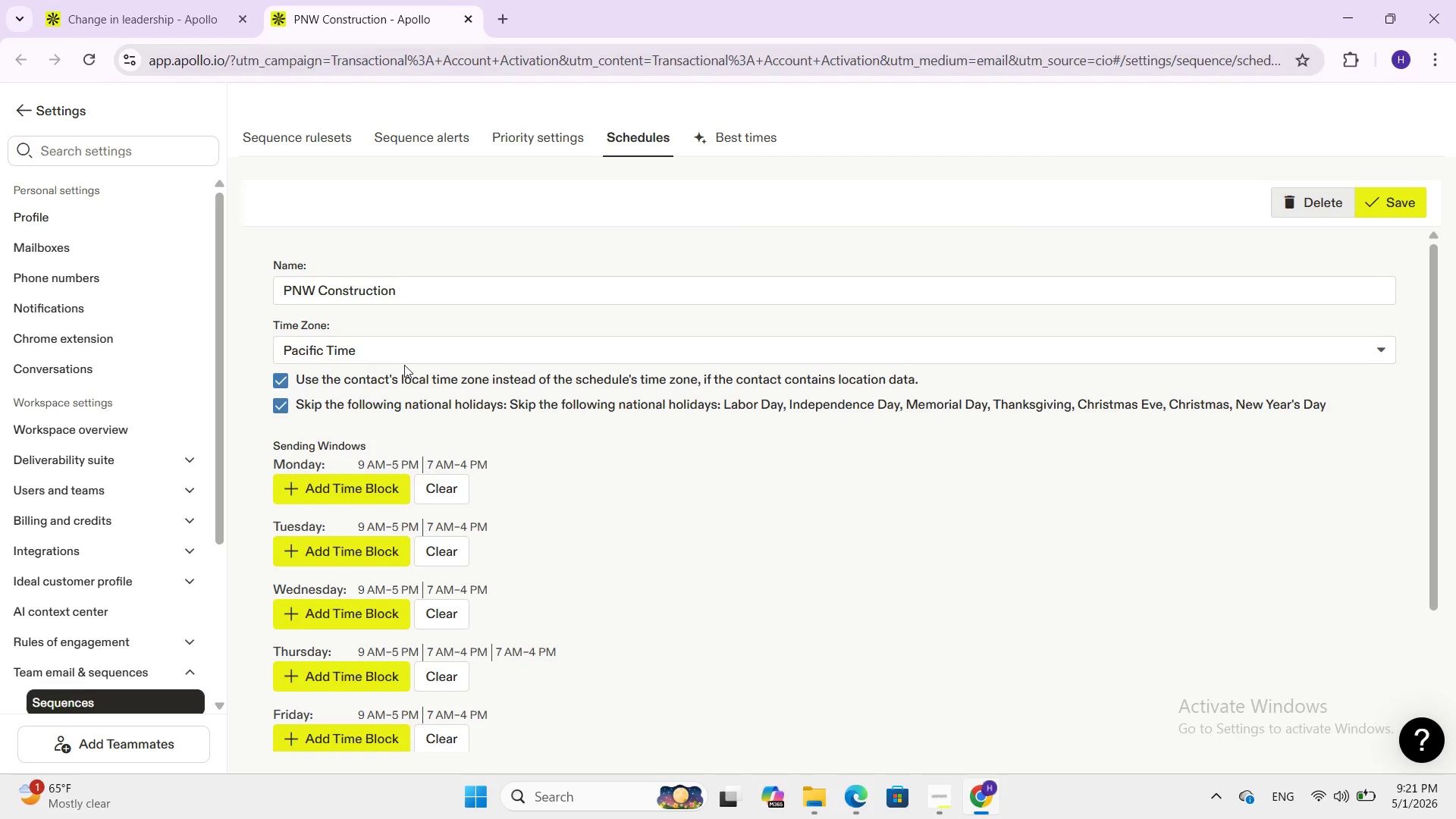 
left_click([447, 488])
 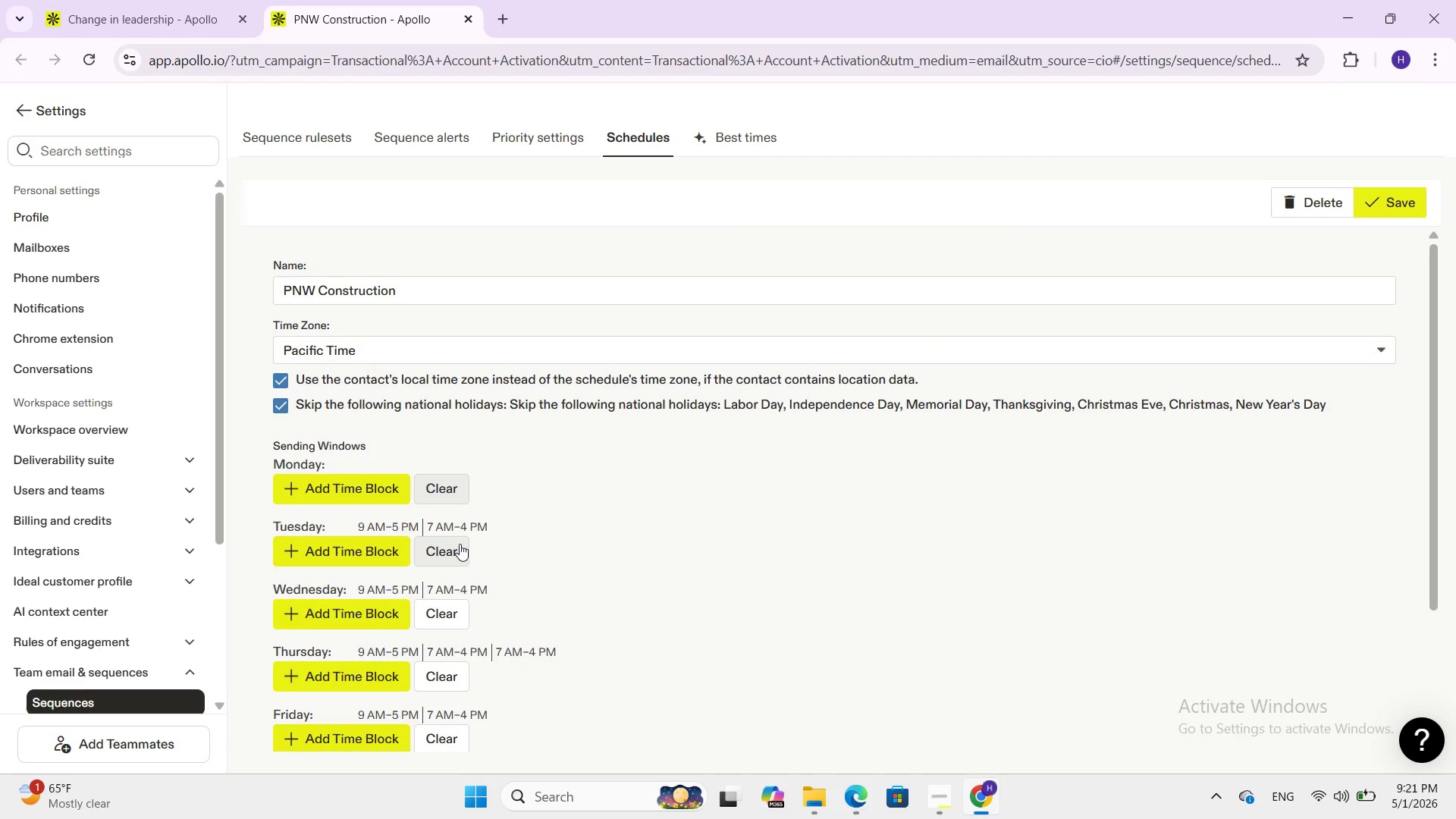 
left_click([460, 544])
 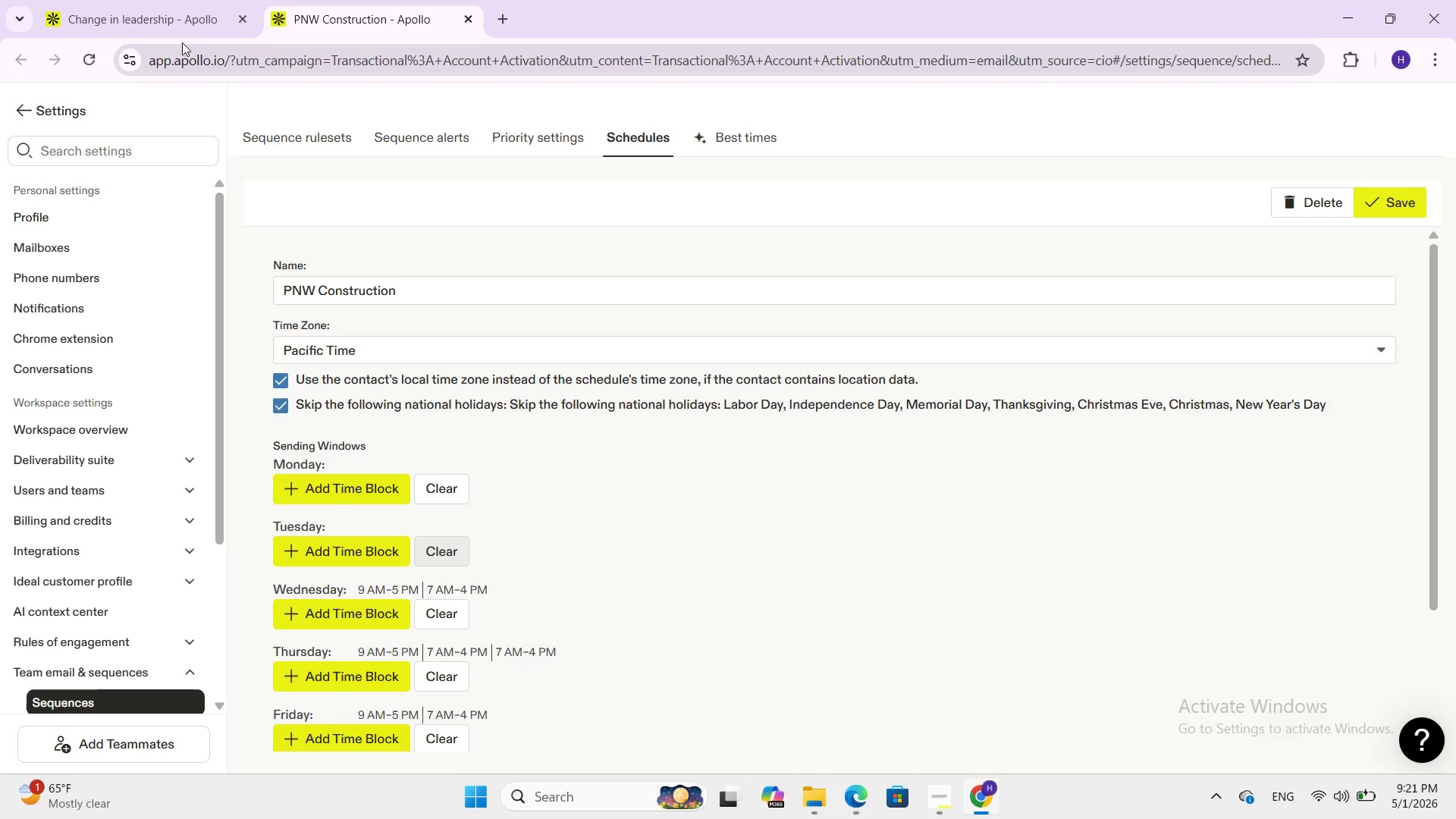 
left_click([169, 2])
 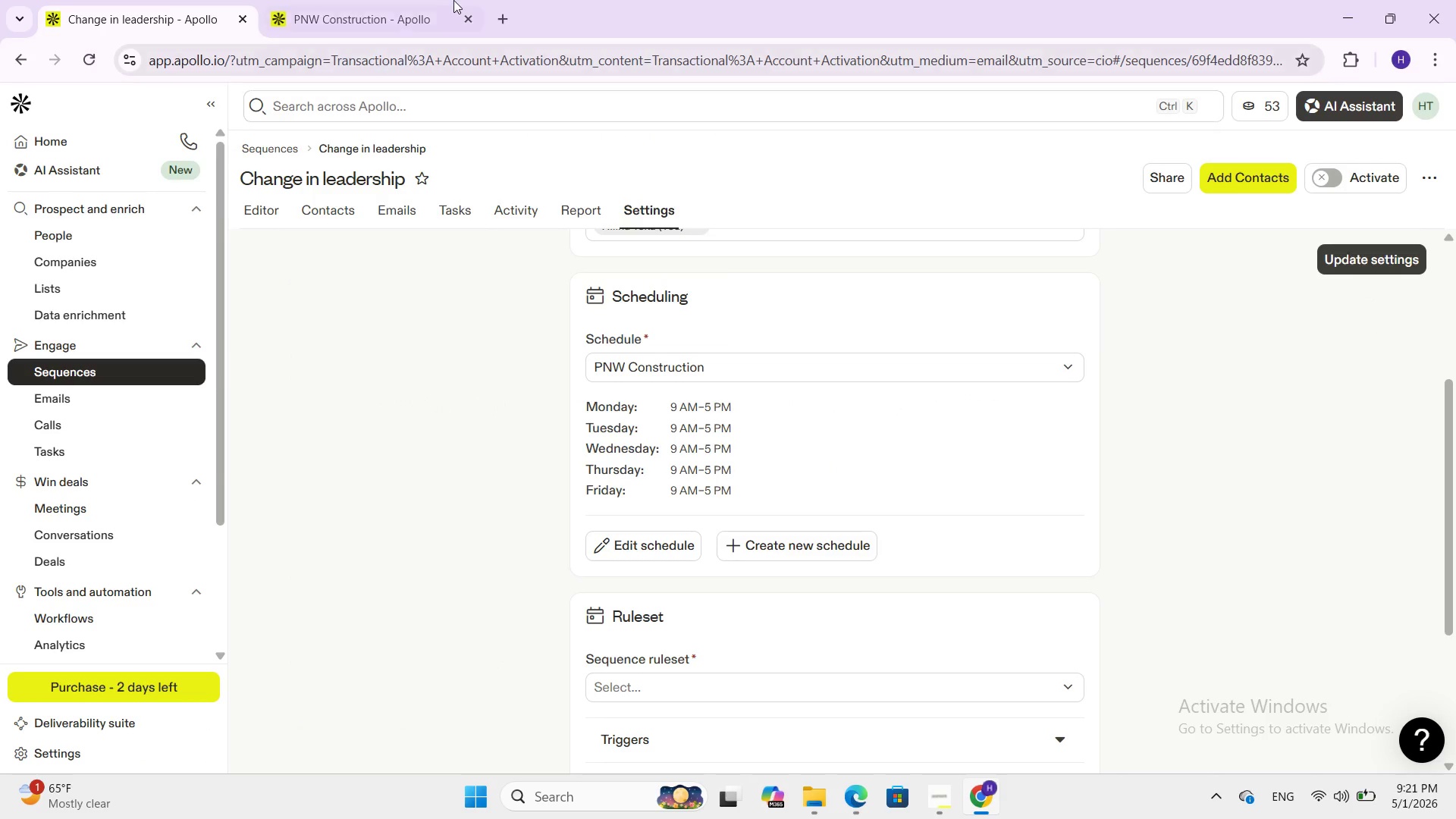 
left_click([410, 0])
 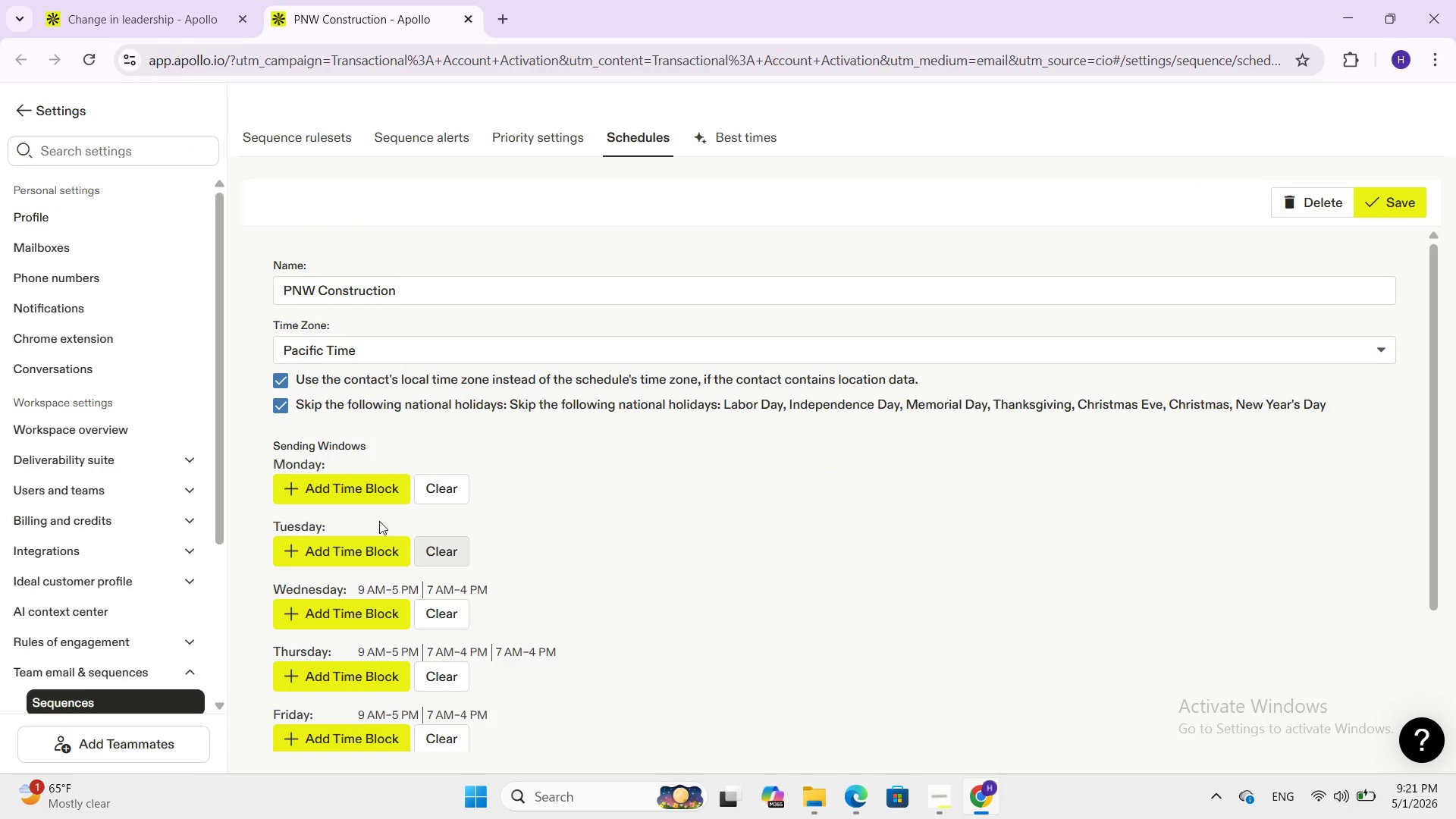 
left_click([379, 494])
 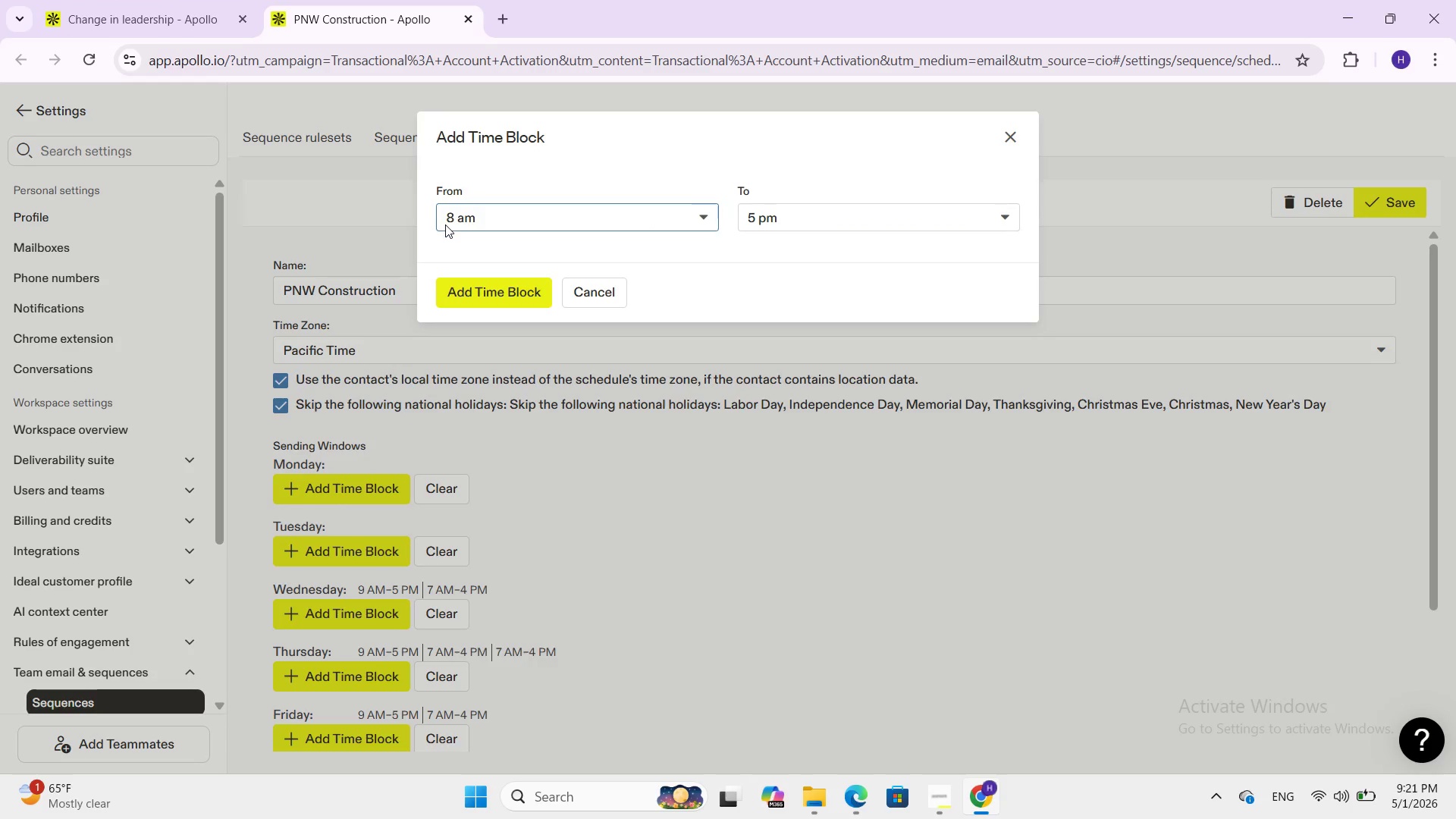 
left_click([457, 218])
 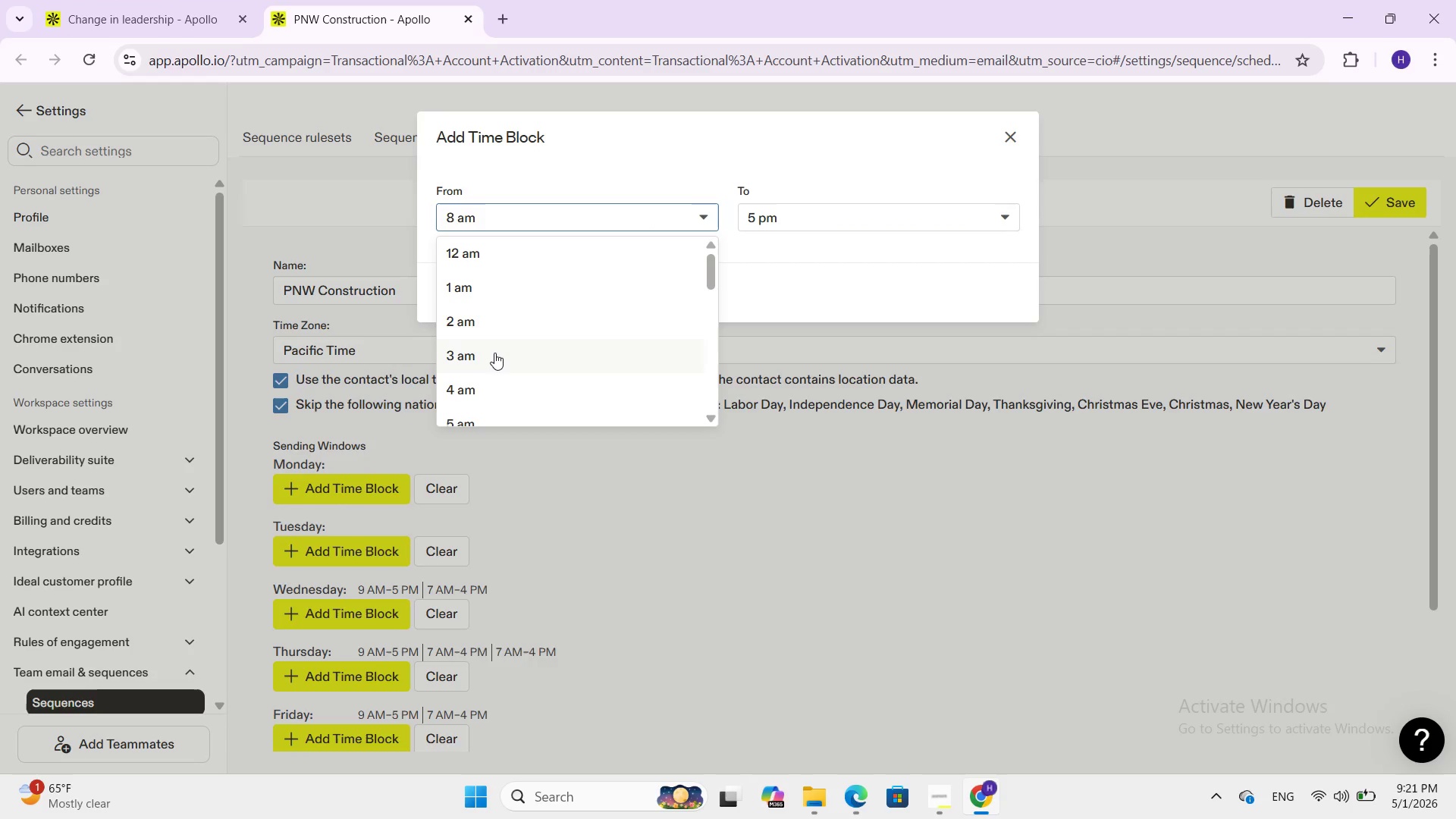 
scroll: coordinate [494, 353], scroll_direction: down, amount: 1.0
 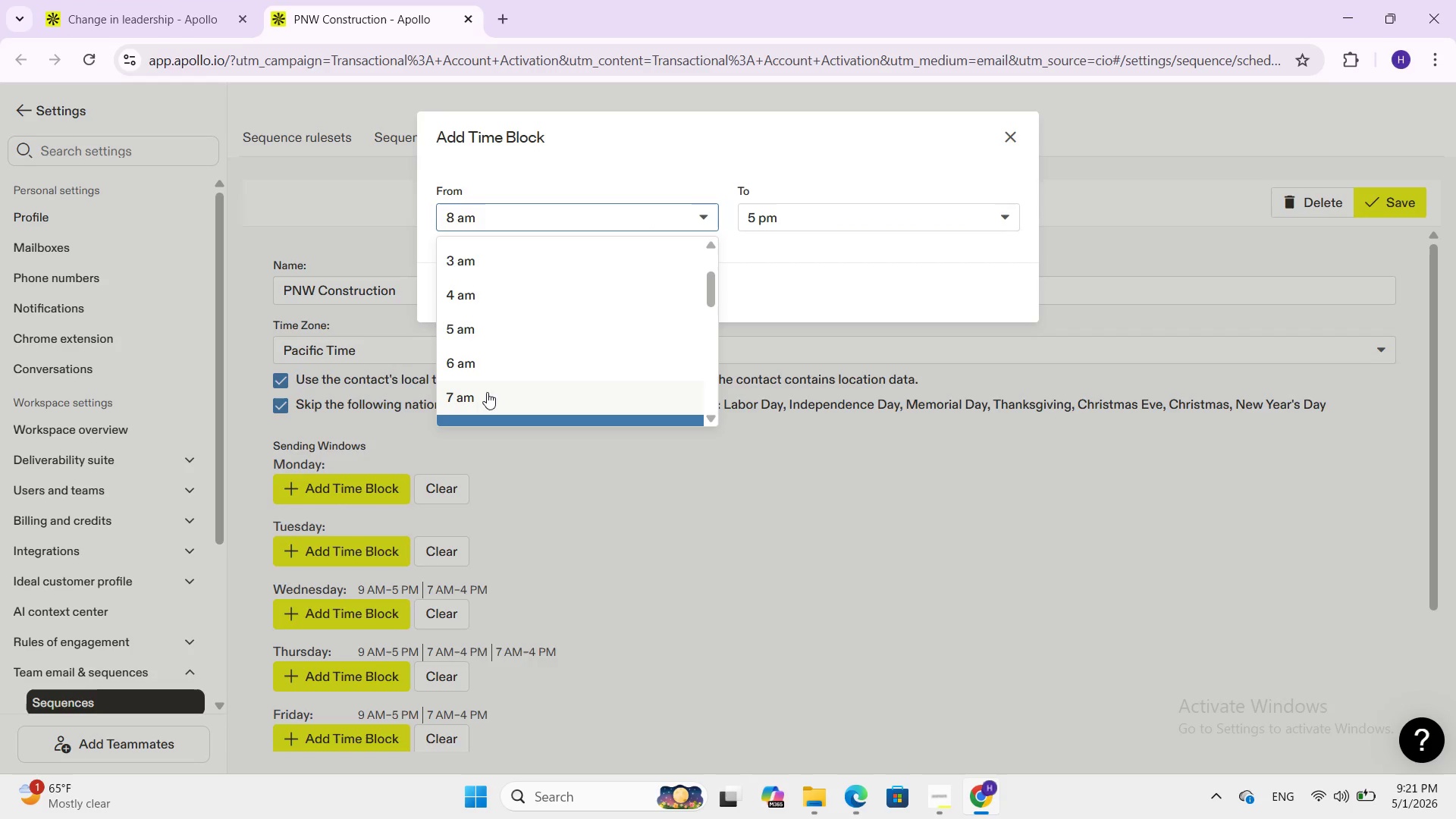 
left_click([487, 392])
 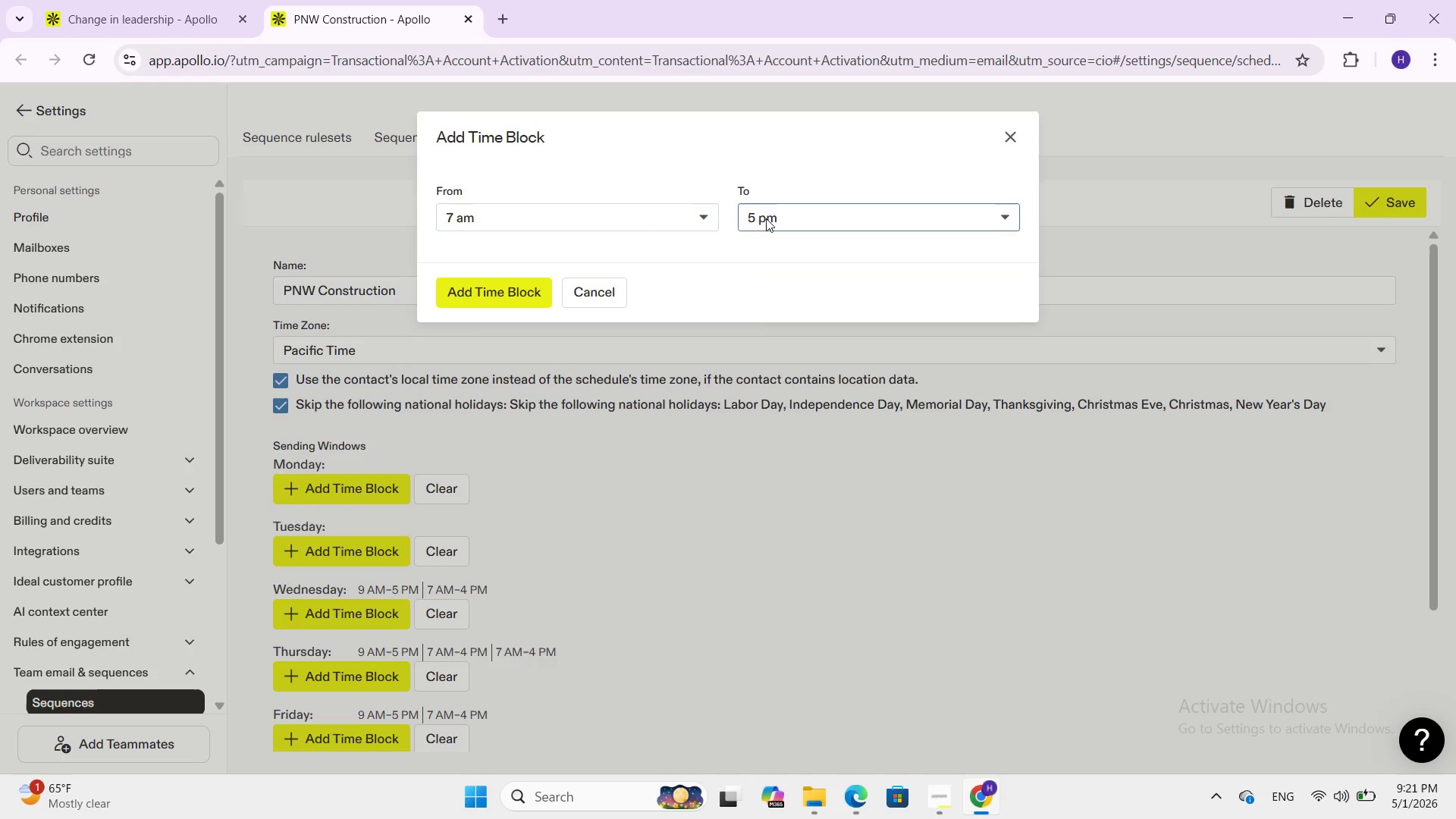 
left_click([770, 214])
 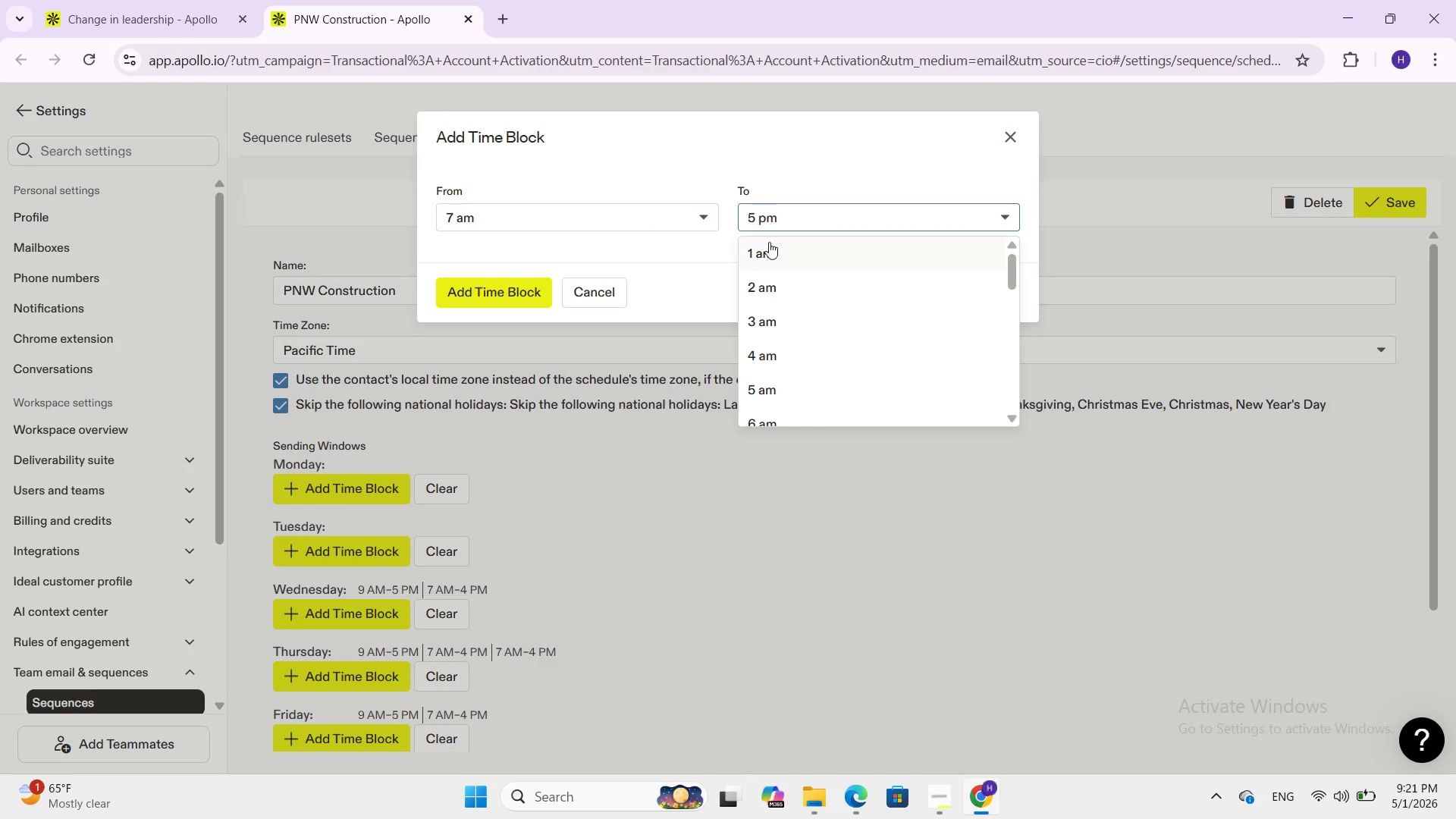 
scroll: coordinate [768, 247], scroll_direction: down, amount: 2.0
 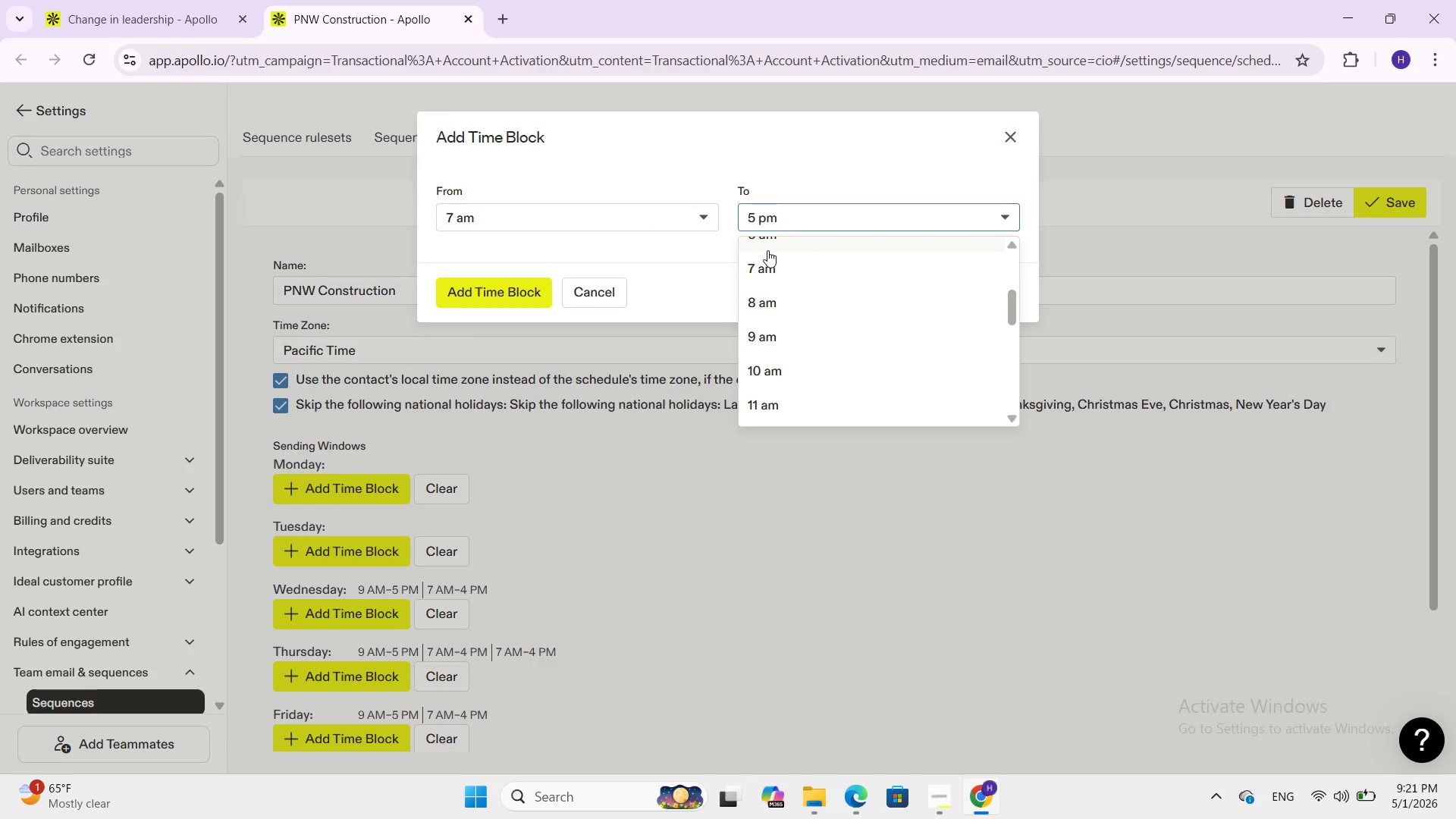 
scroll: coordinate [767, 250], scroll_direction: up, amount: 1.0
 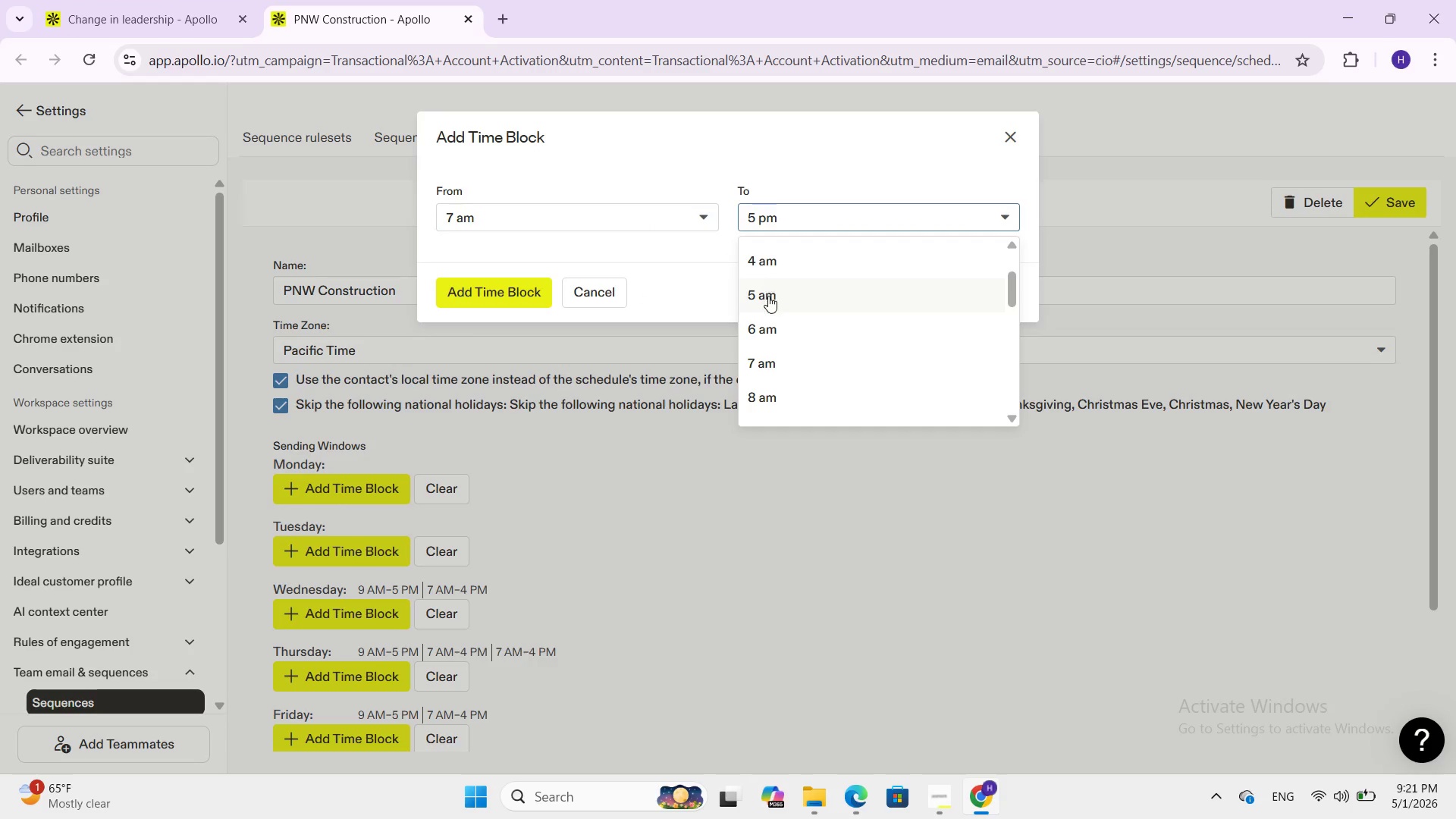 
left_click([768, 296])
 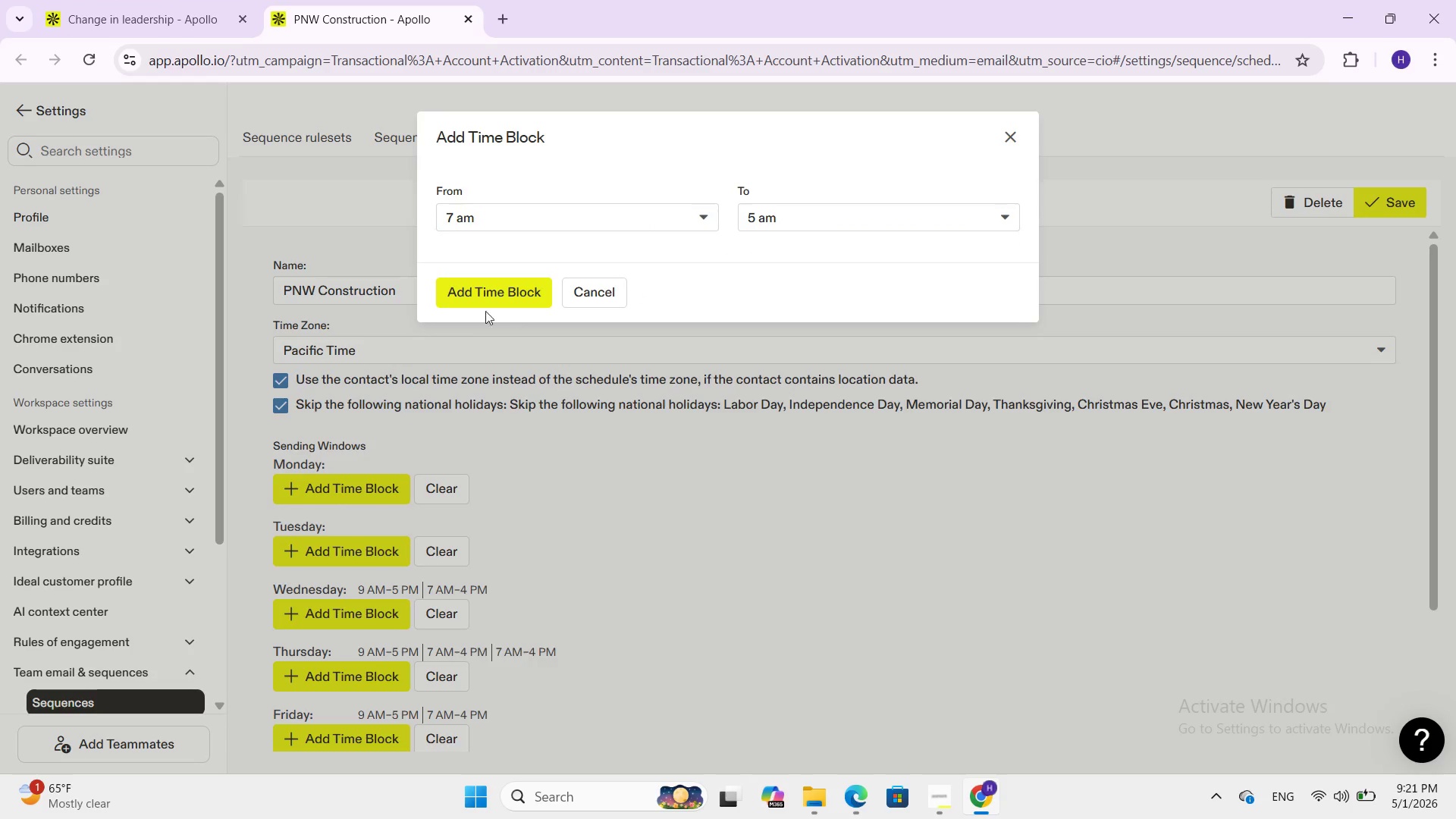 
left_click([489, 293])
 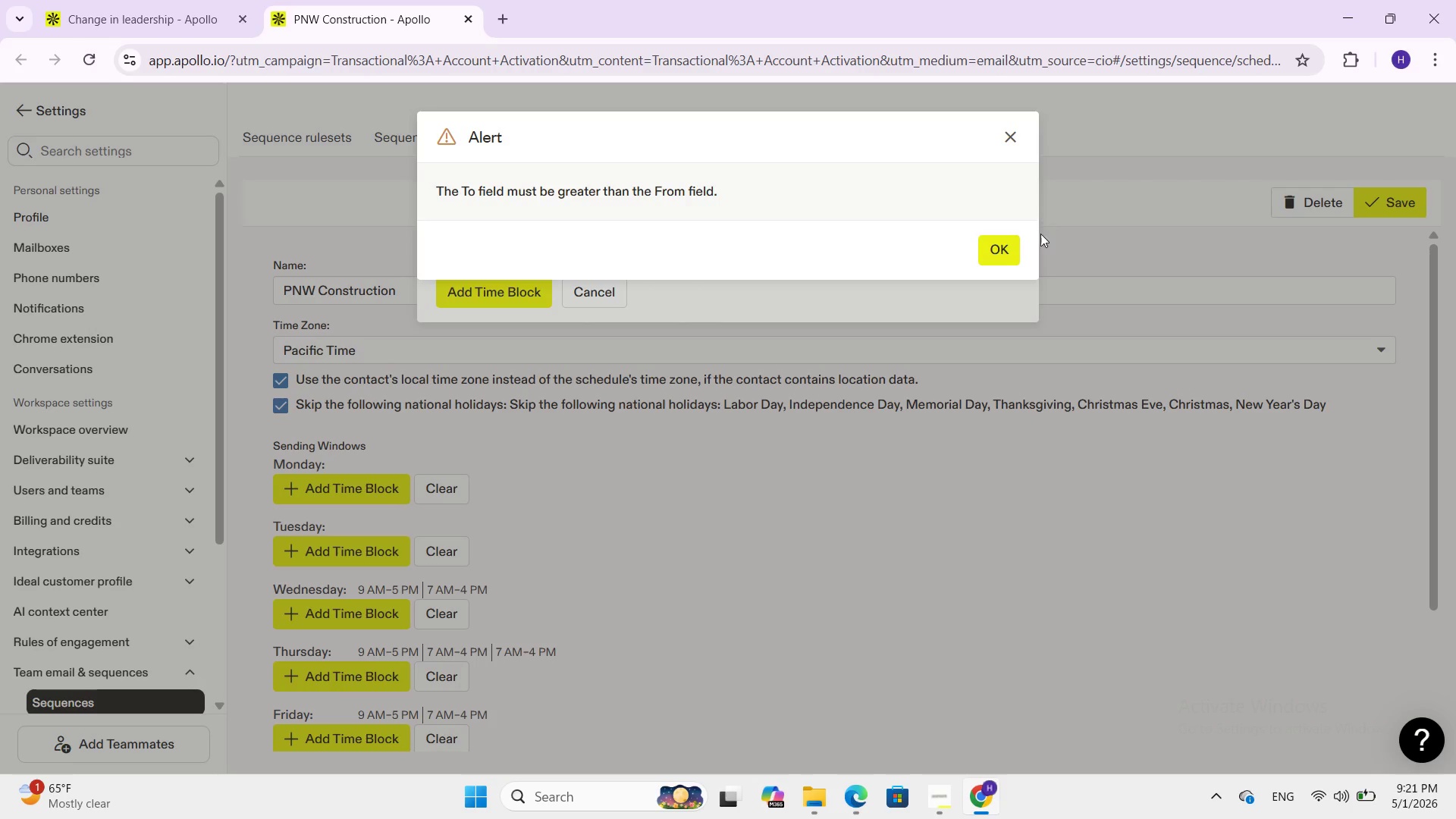 
left_click([1009, 253])
 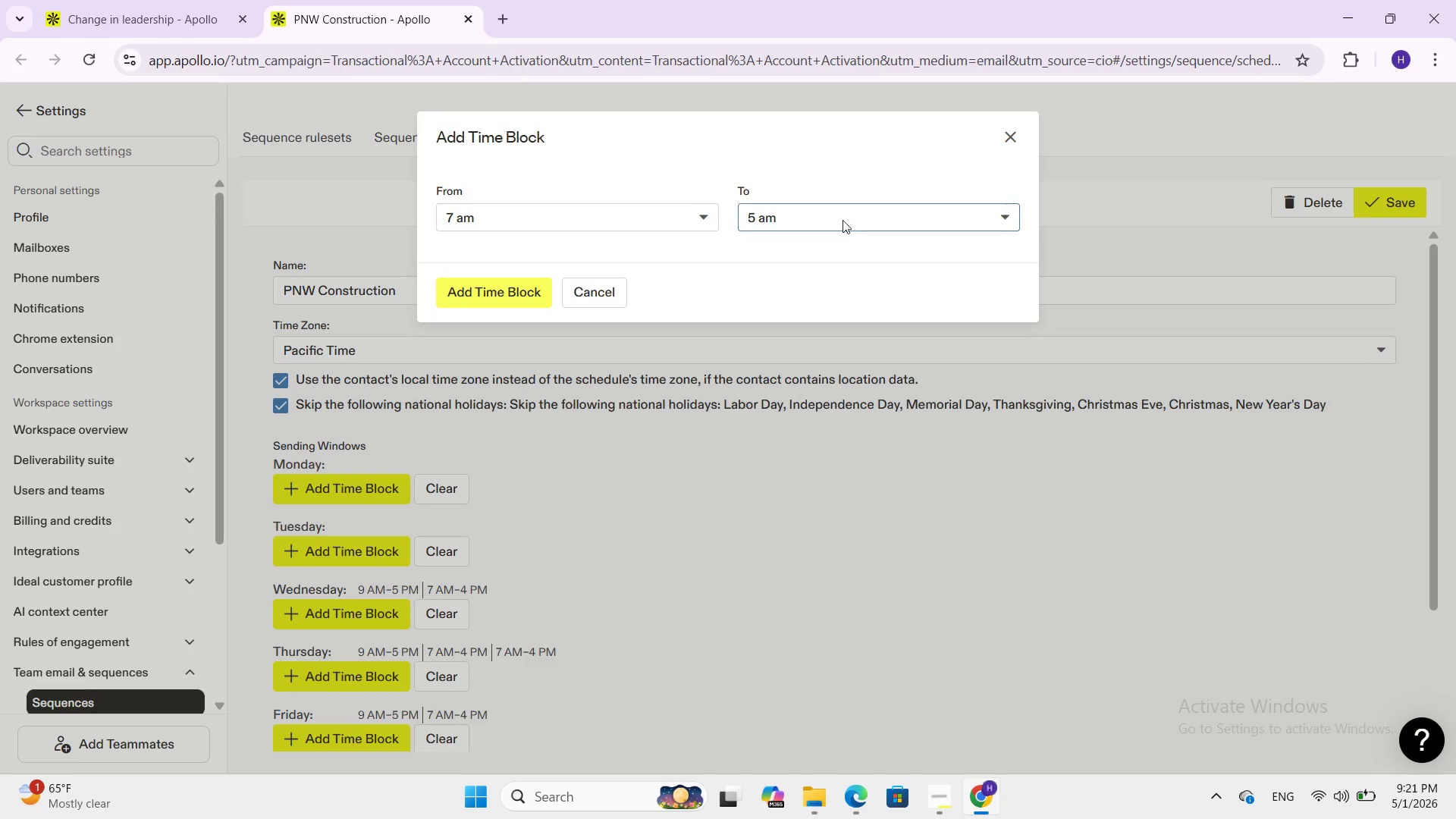 
left_click([843, 215])
 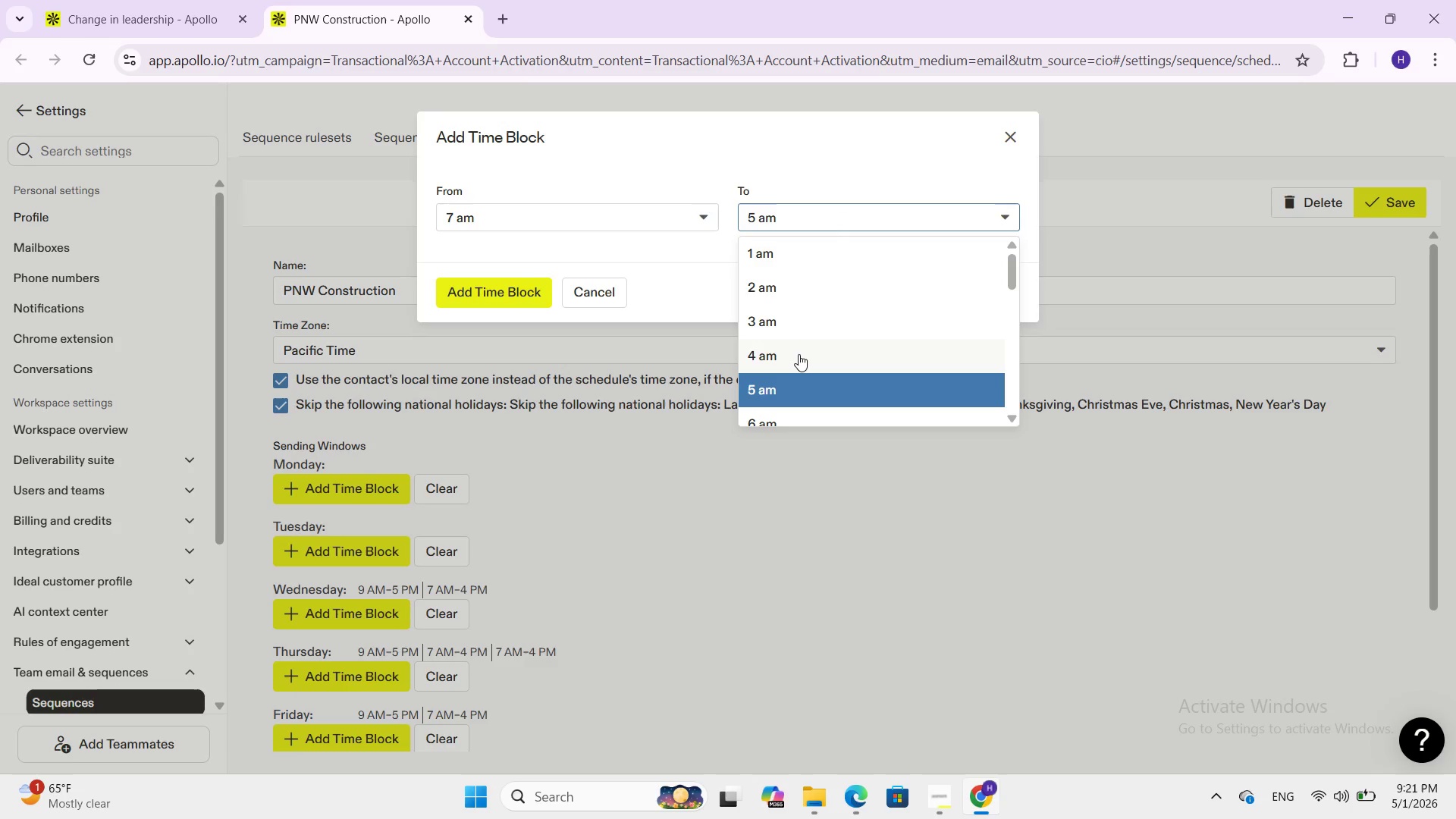 
left_click([799, 354])
 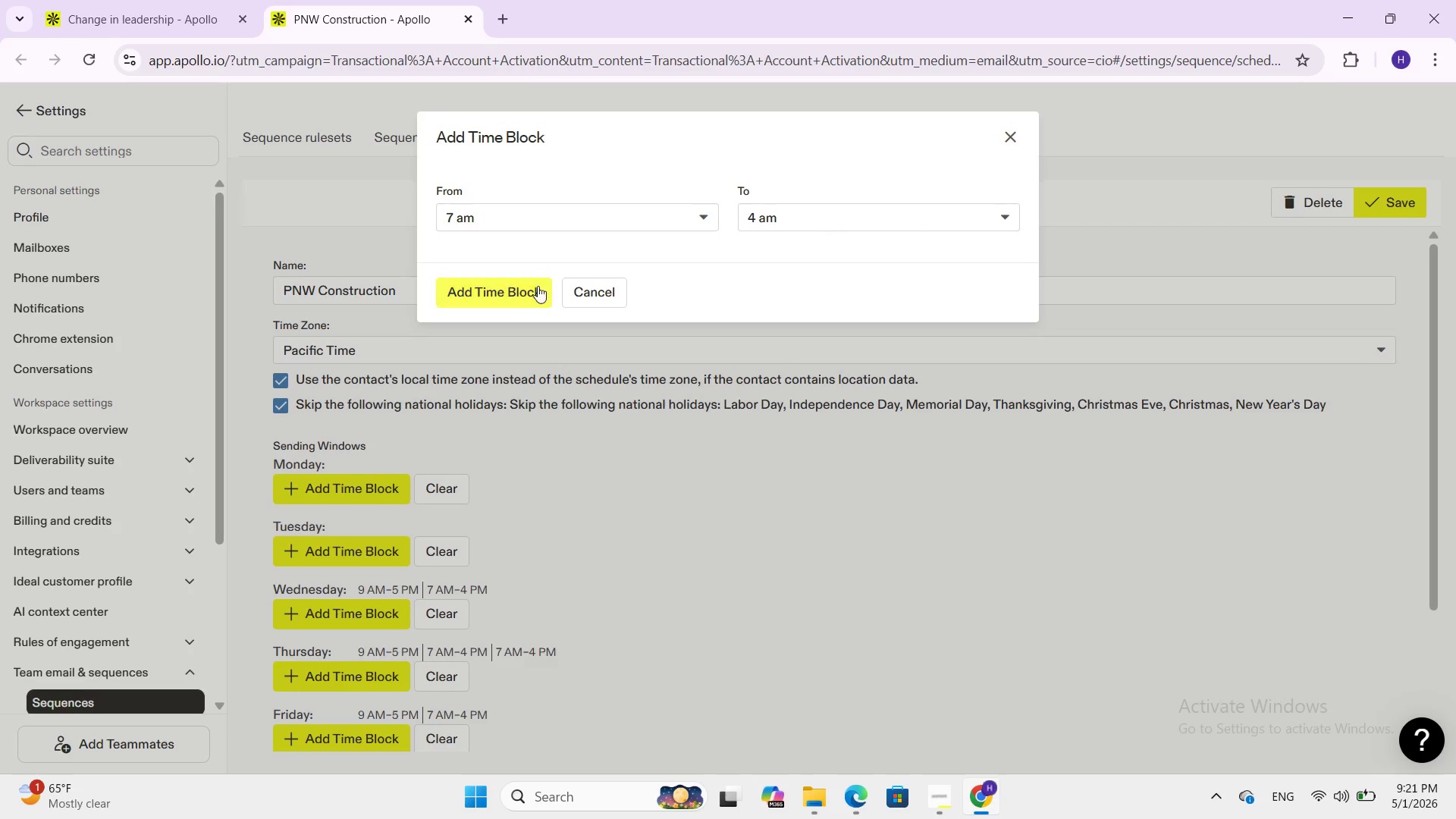 
left_click([529, 287])
 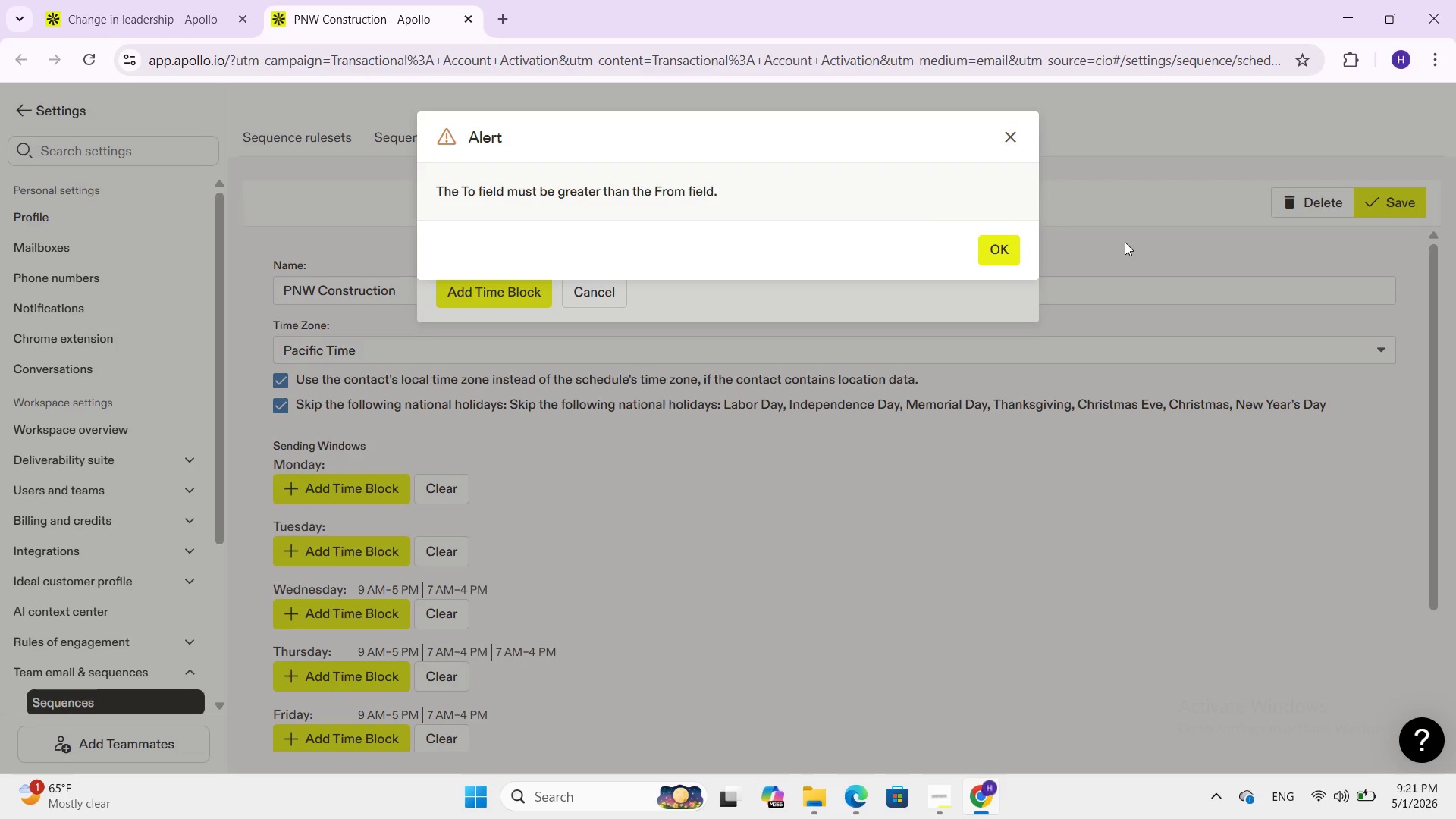 
left_click([994, 247])
 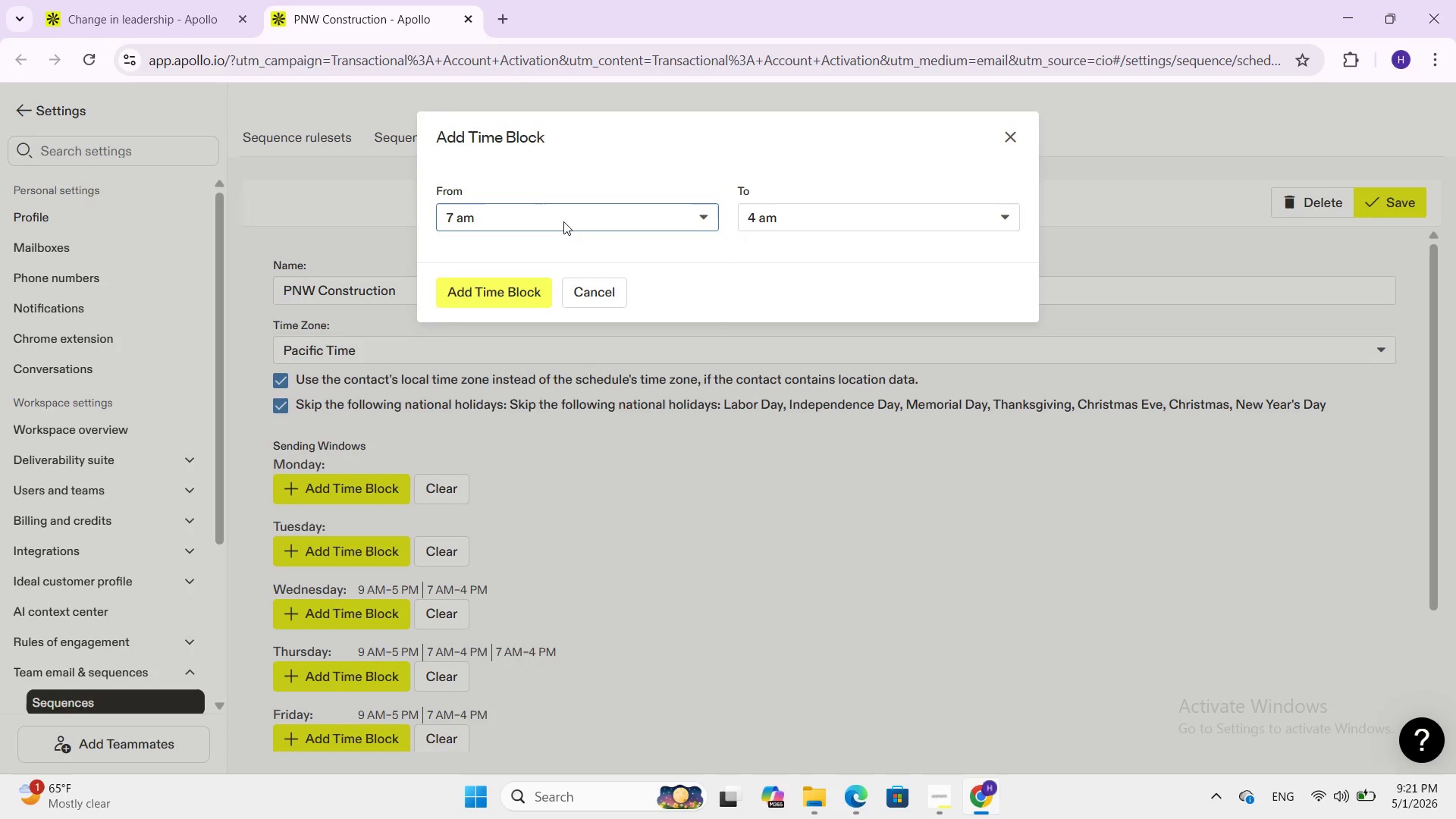 
left_click([563, 221])
 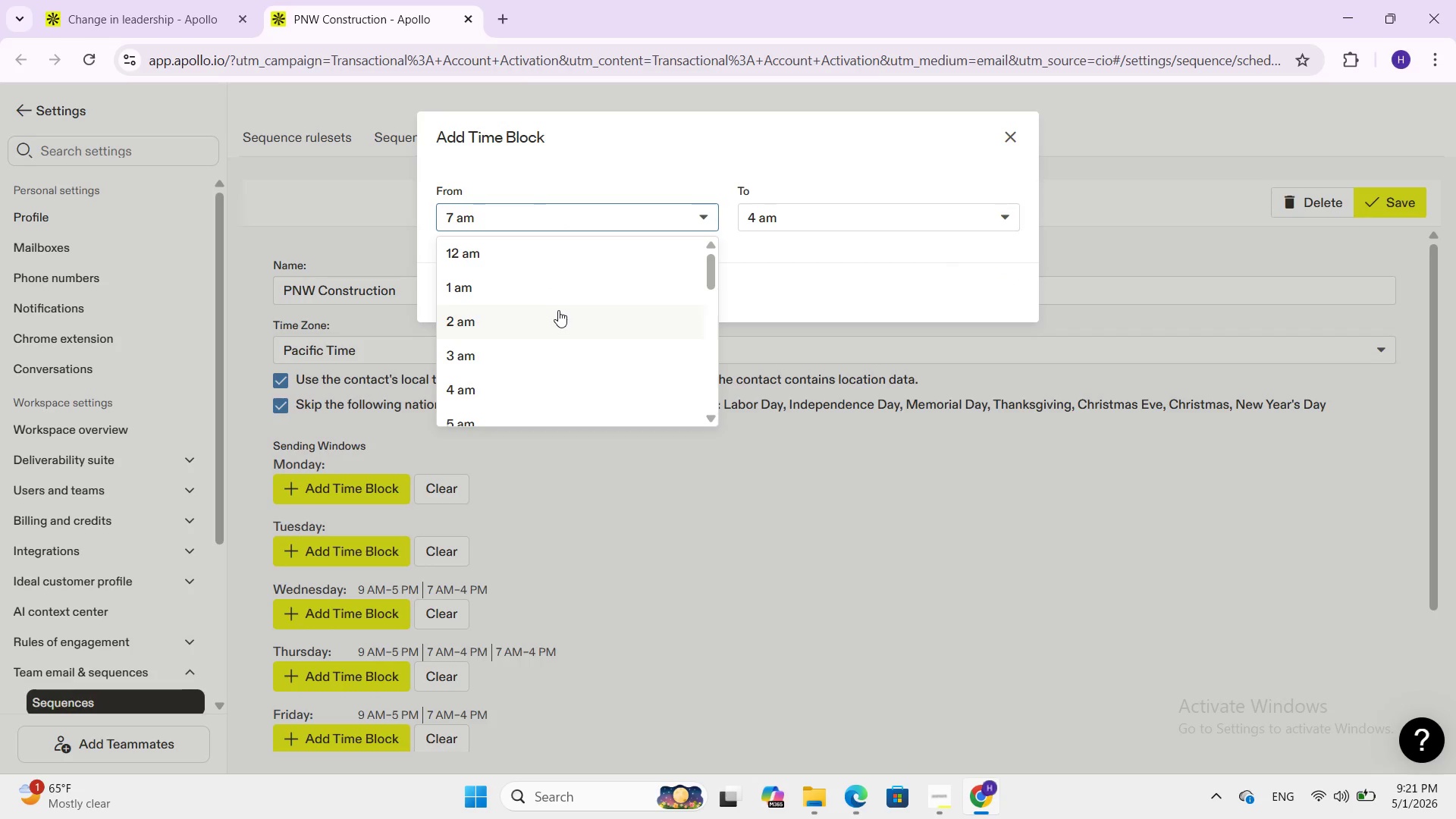 
scroll: coordinate [557, 310], scroll_direction: down, amount: 2.0
 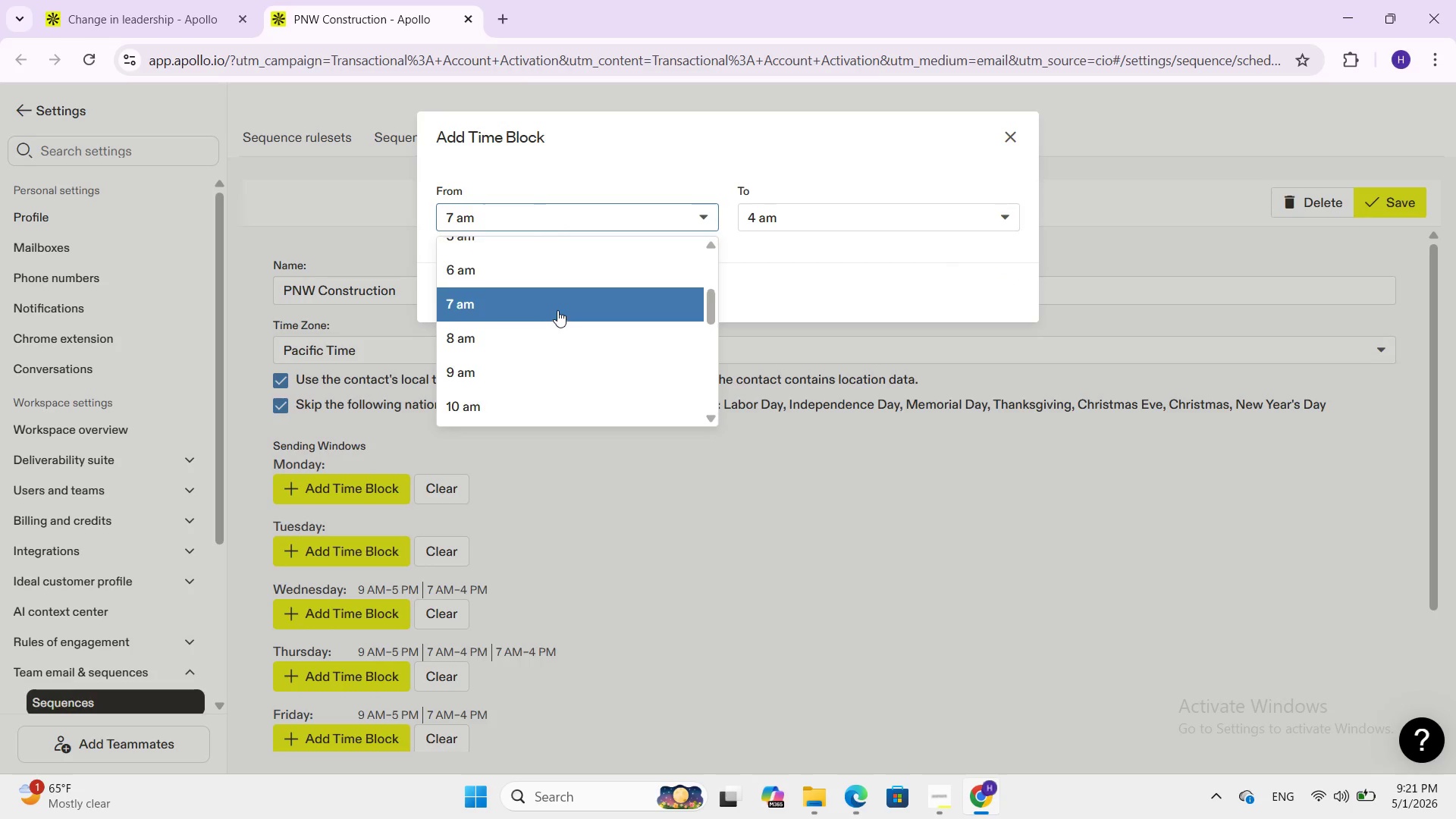 
scroll: coordinate [557, 310], scroll_direction: up, amount: 1.0
 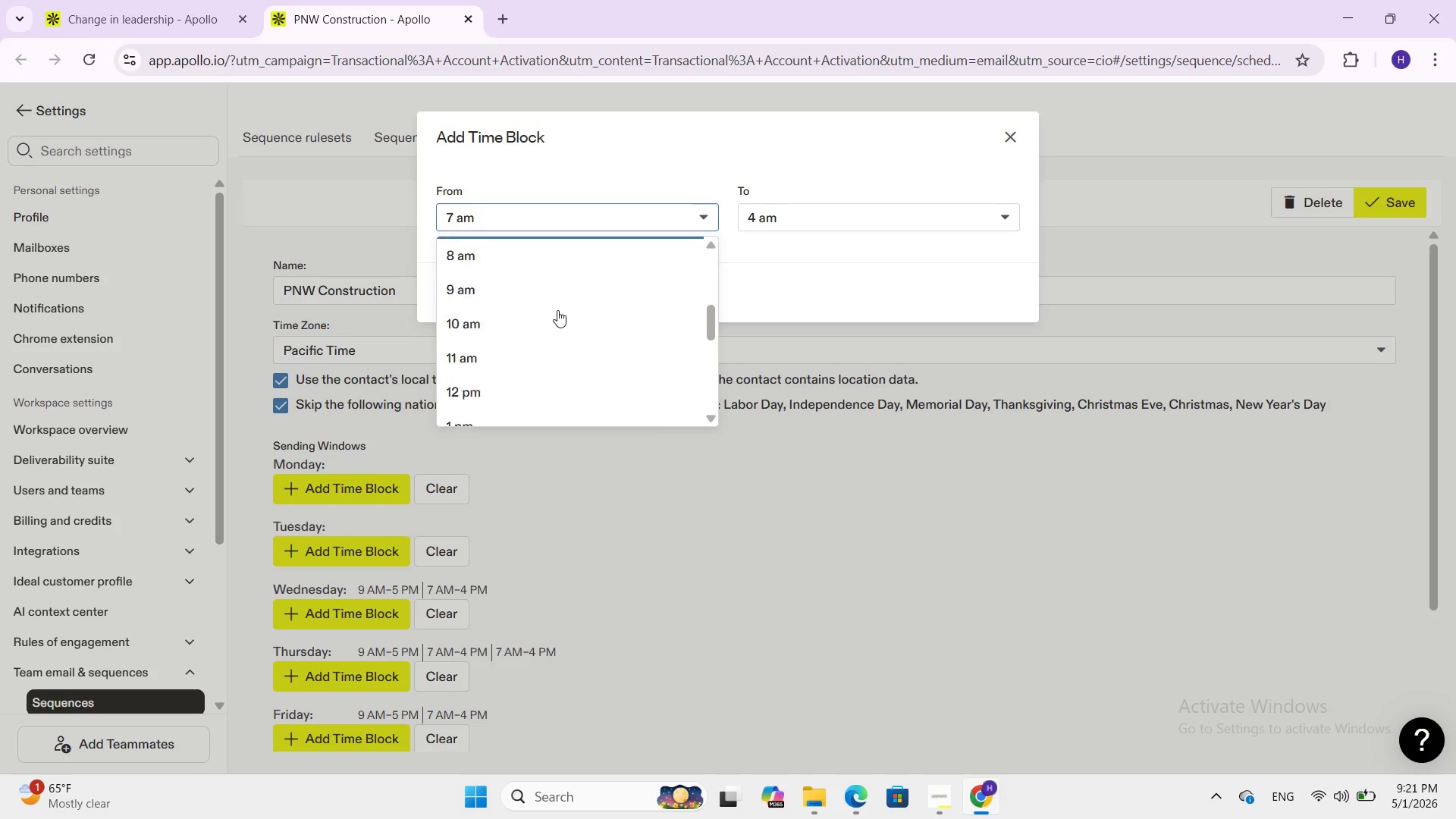 
scroll: coordinate [557, 310], scroll_direction: down, amount: 1.0
 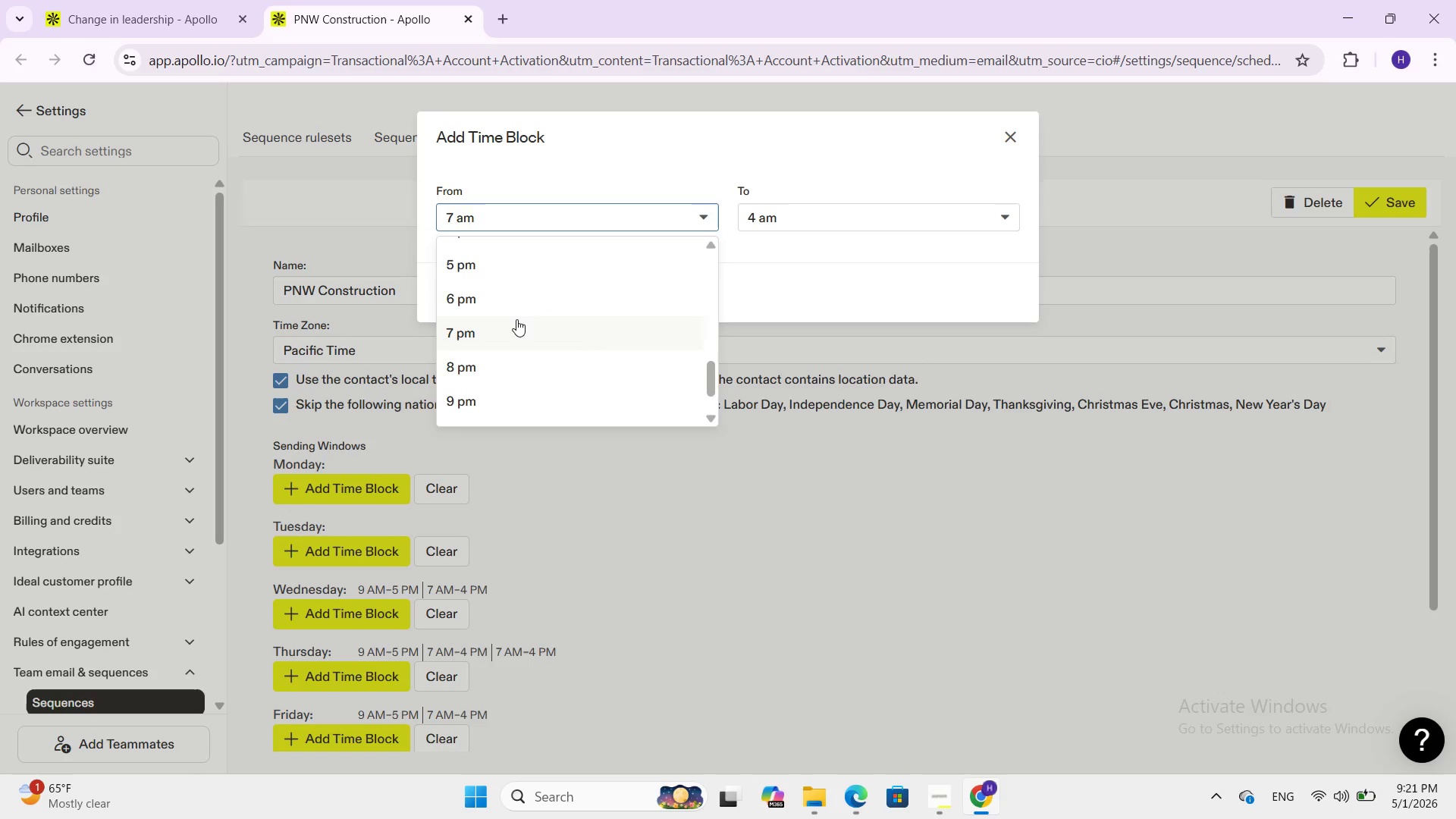 
left_click([516, 320])
 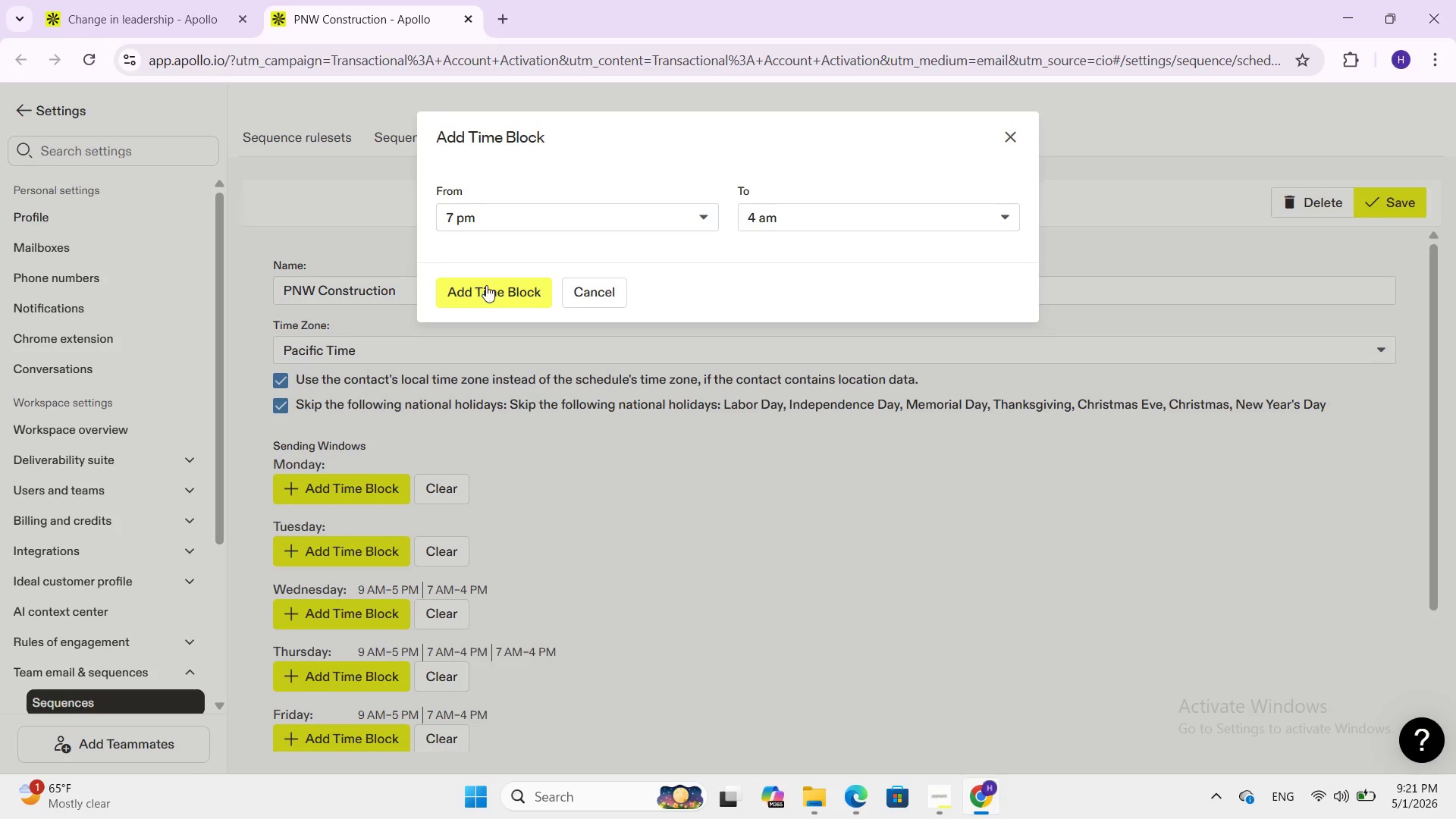 
left_click([487, 284])
 